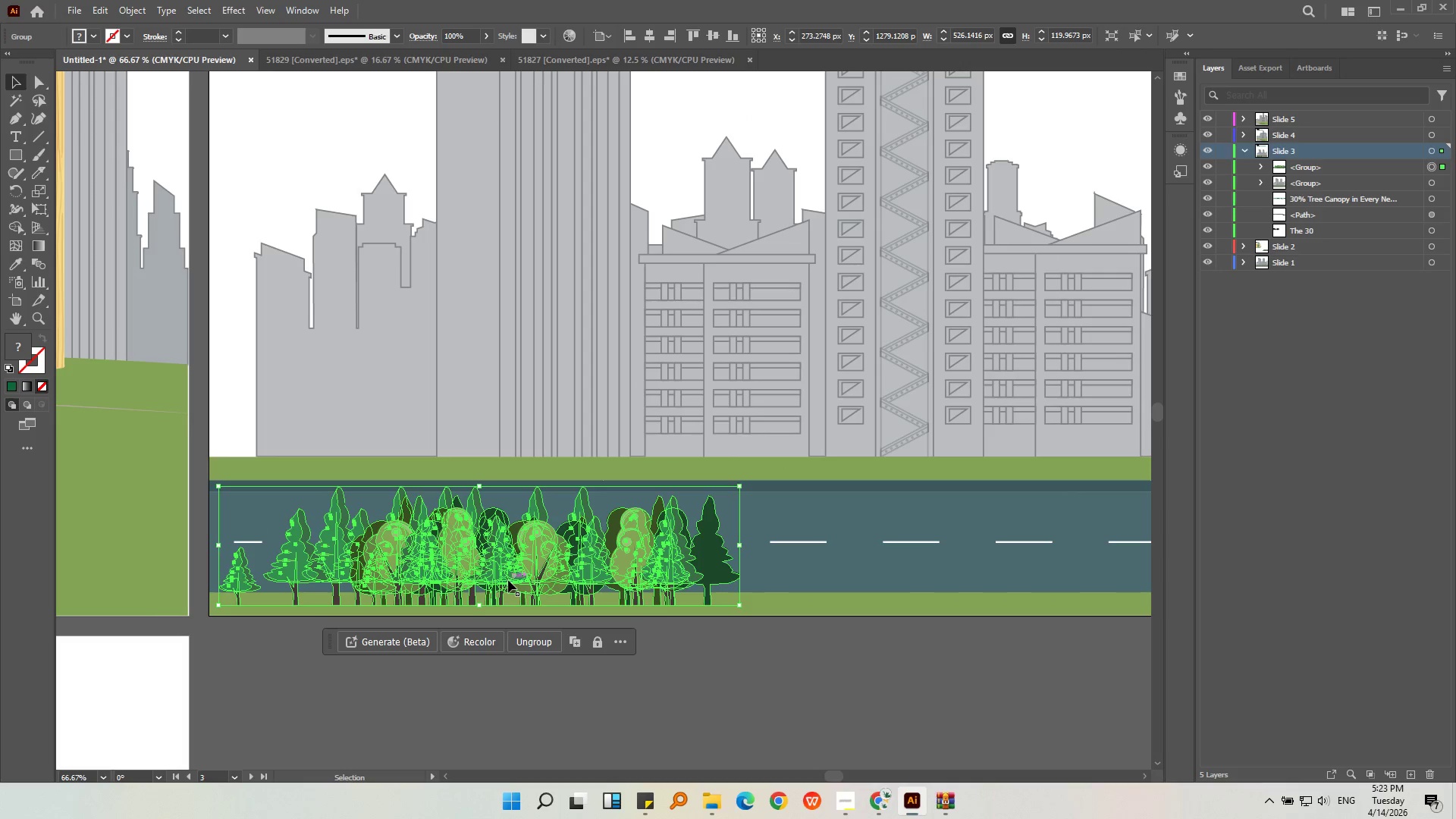 
left_click_drag(start_coordinate=[507, 570], to_coordinate=[508, 577])
 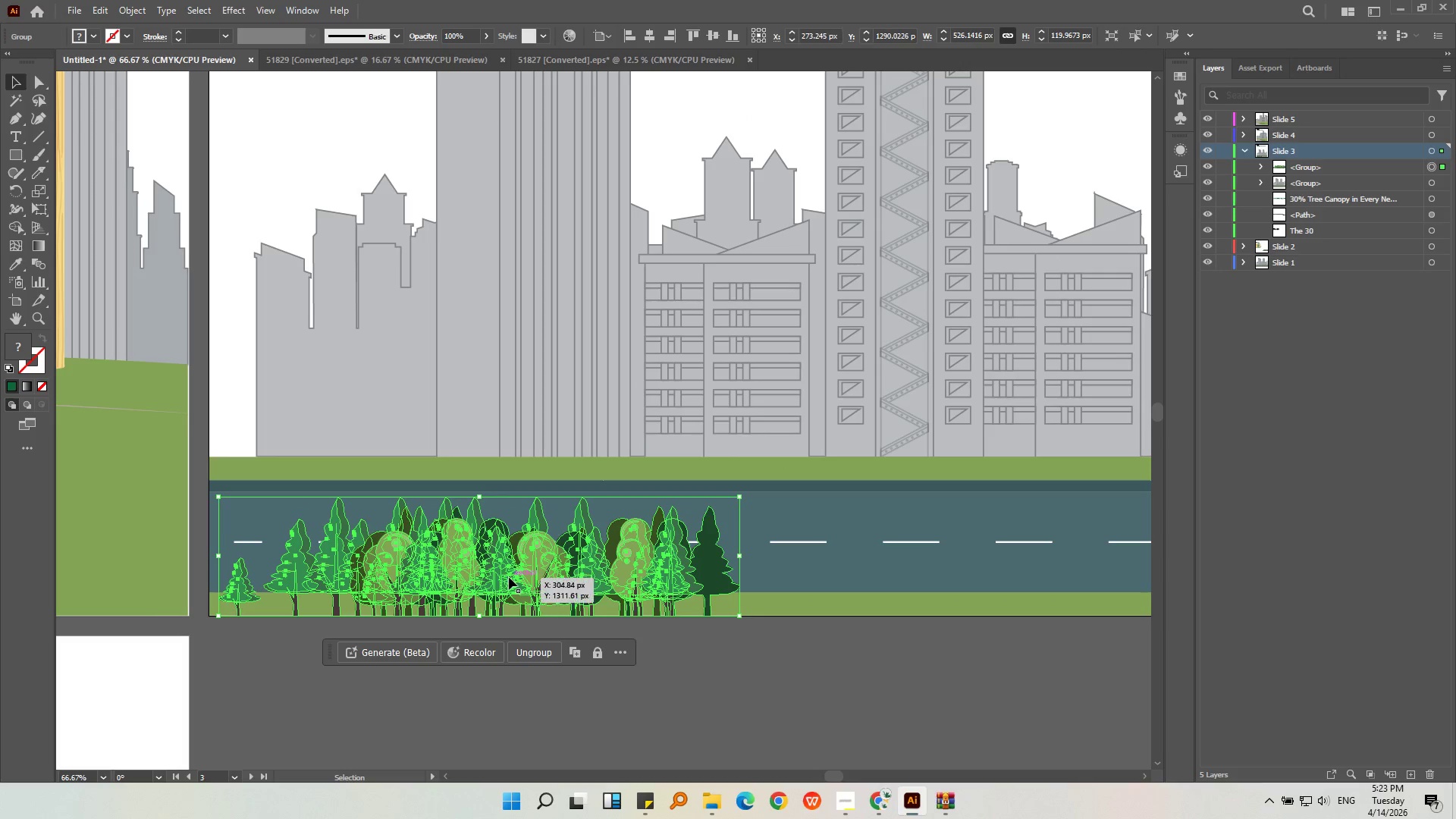 
key(Alt+AltLeft)
 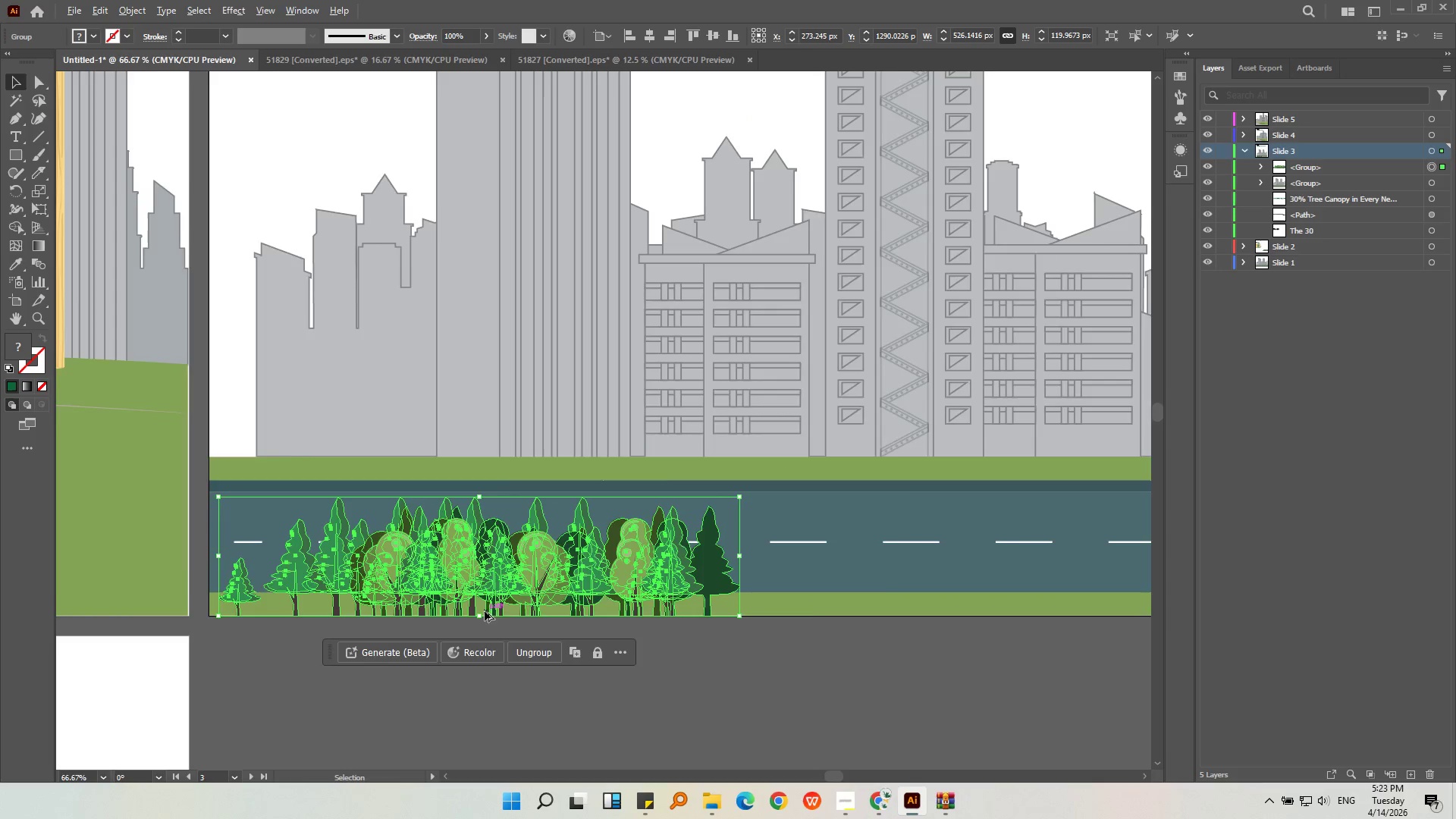 
left_click_drag(start_coordinate=[546, 567], to_coordinate=[549, 558])
 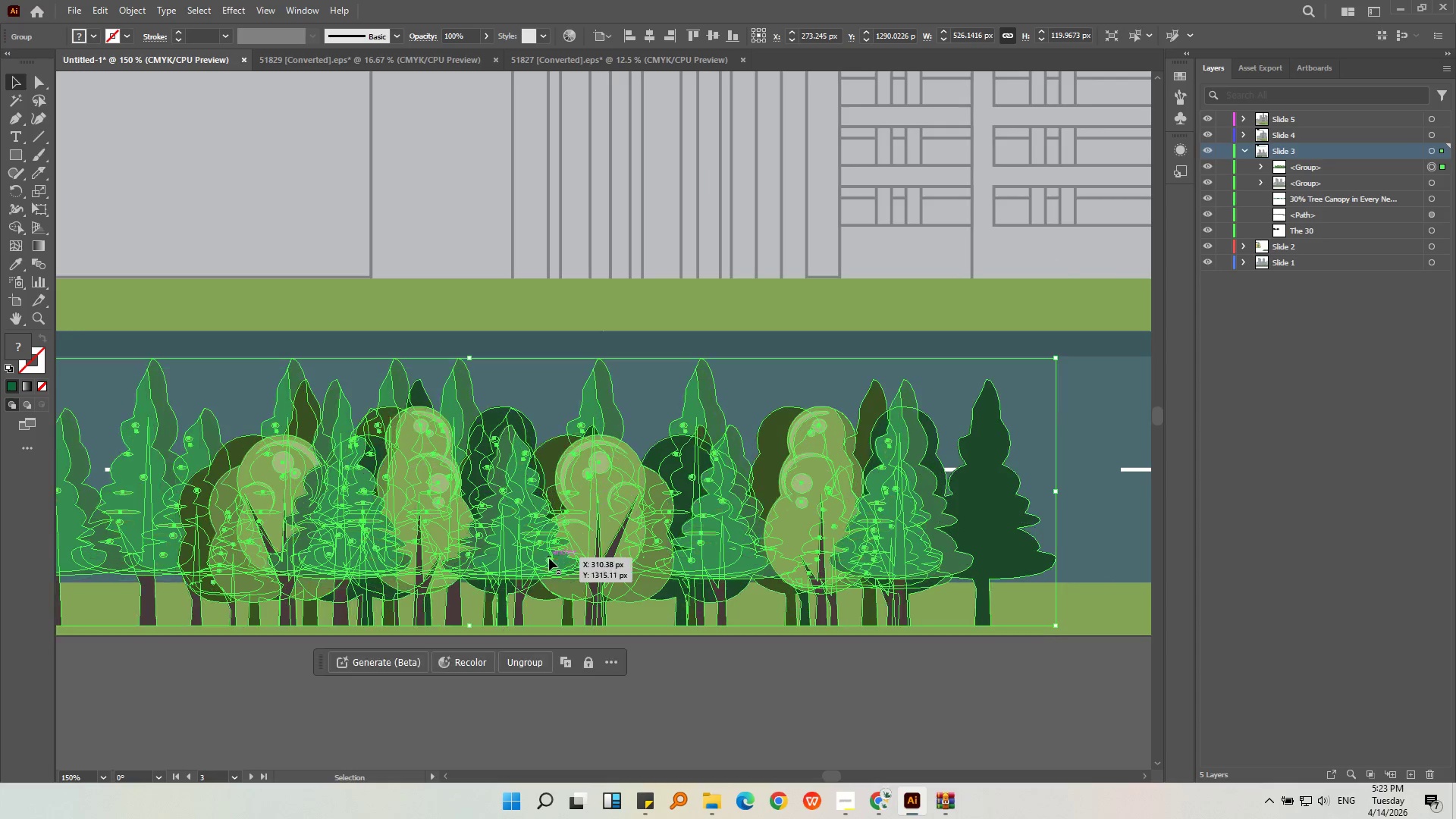 
scroll: coordinate [491, 600], scroll_direction: up, amount: 2.0
 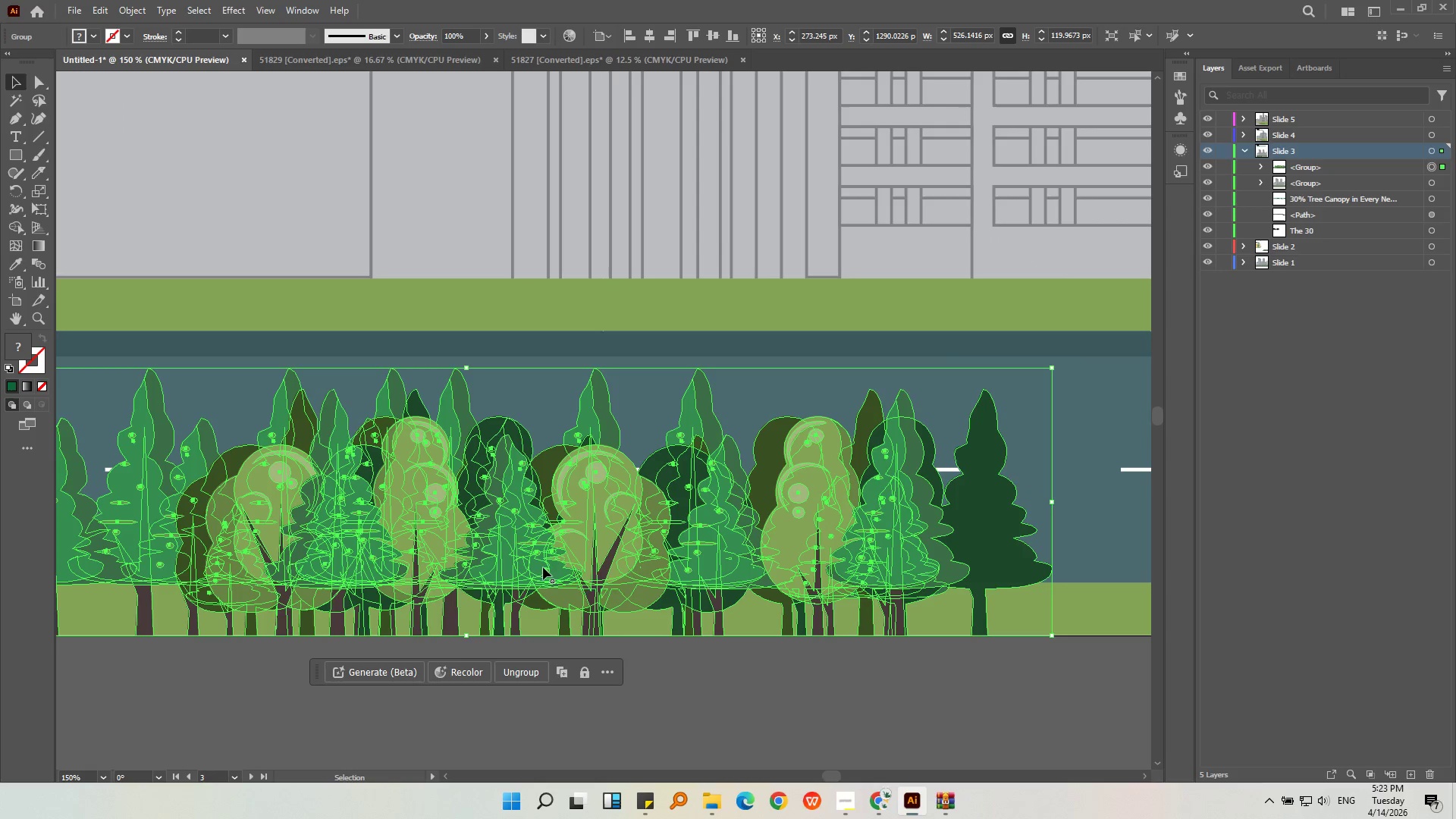 
key(Alt+AltLeft)
 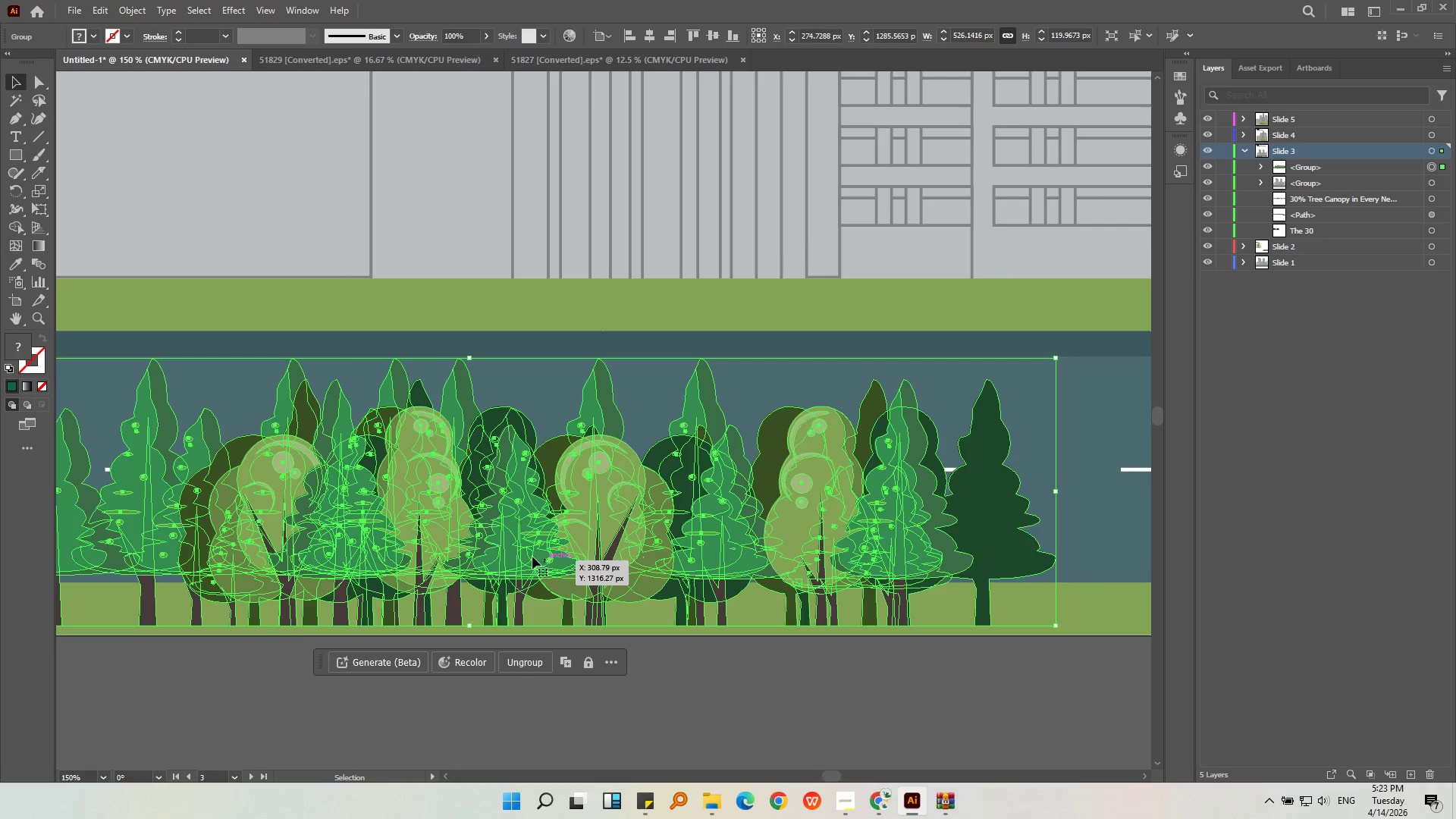 
scroll: coordinate [522, 559], scroll_direction: down, amount: 2.0
 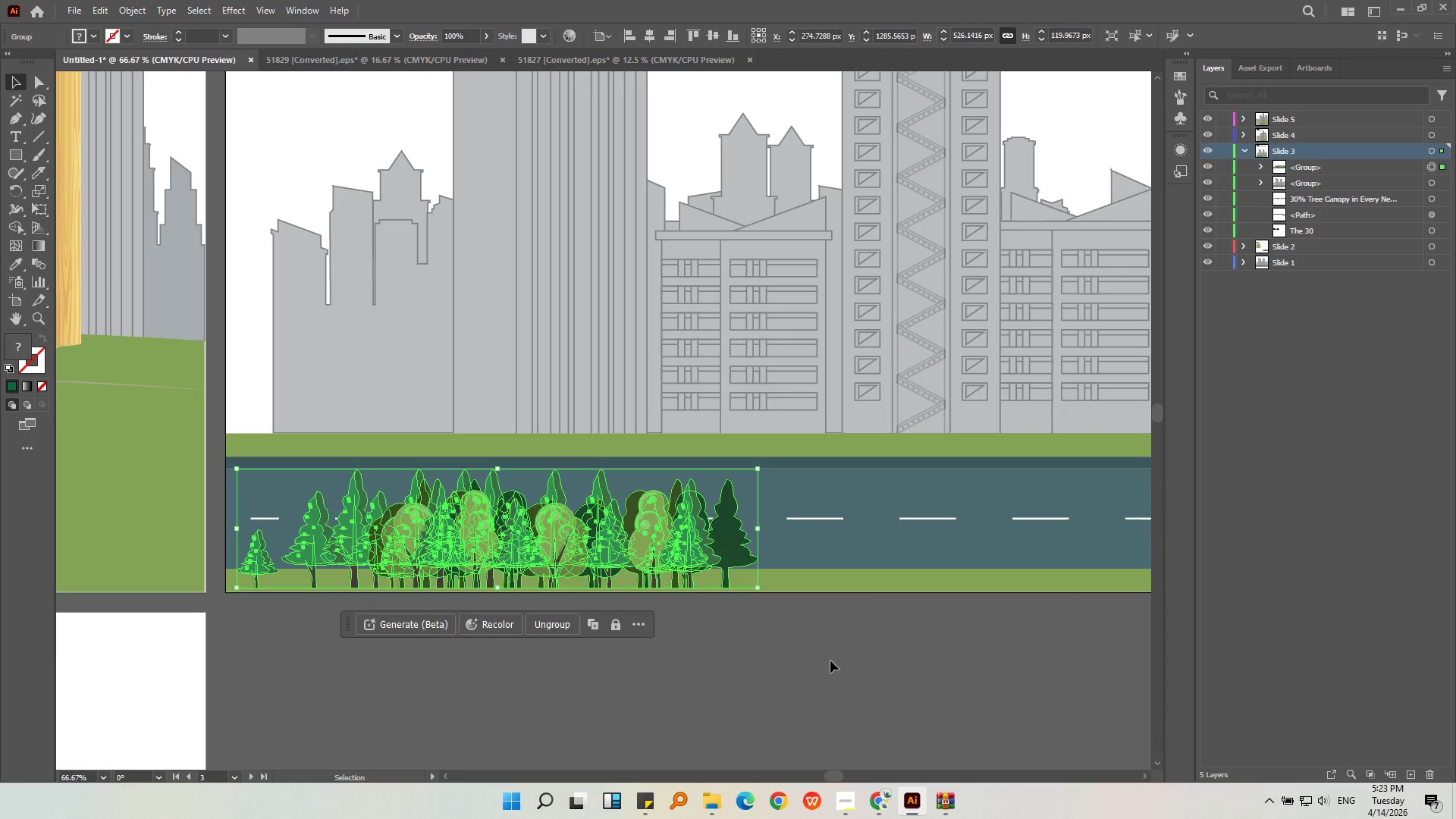 
double_click([698, 563])
 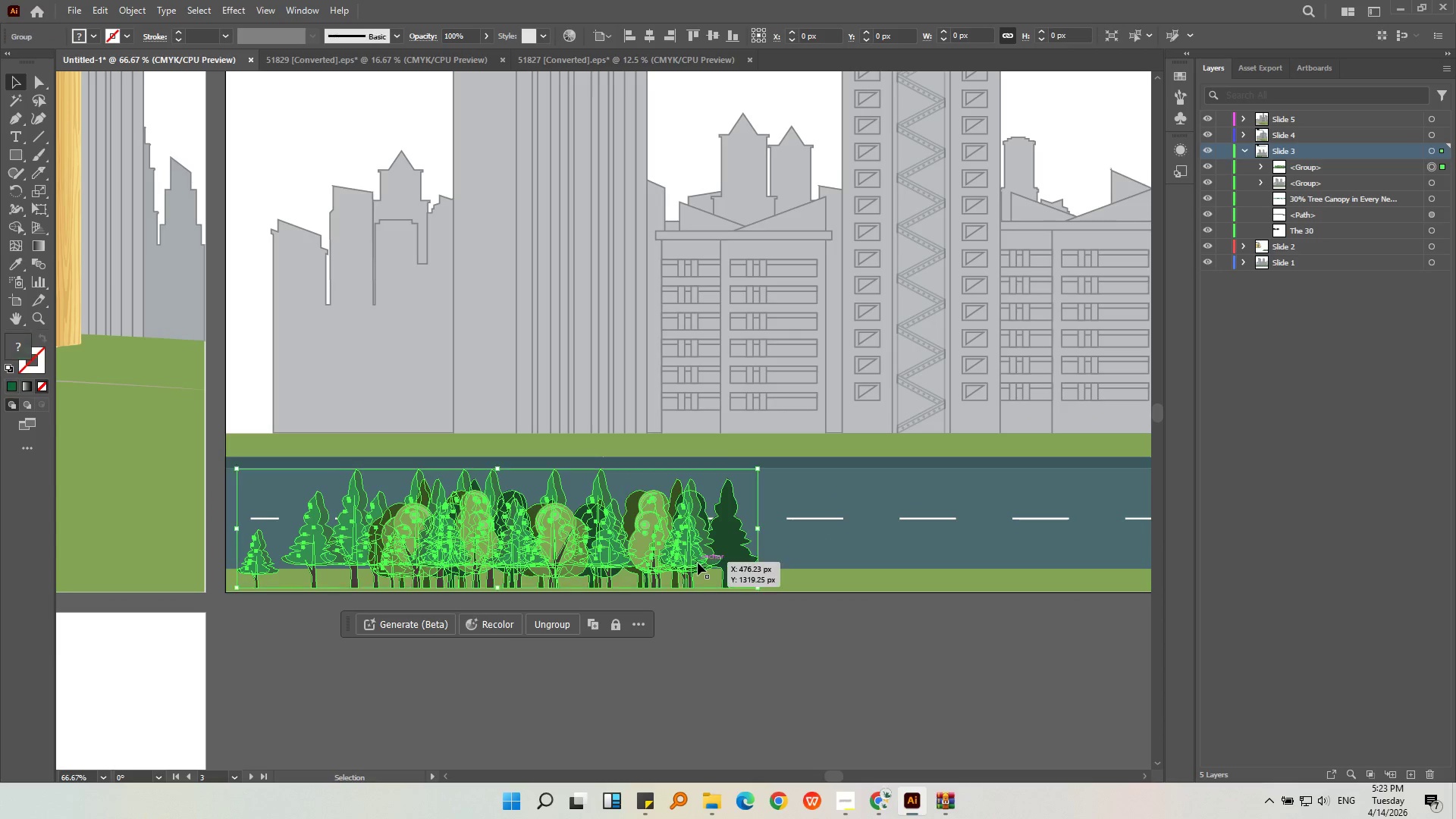 
key(Control+C)
 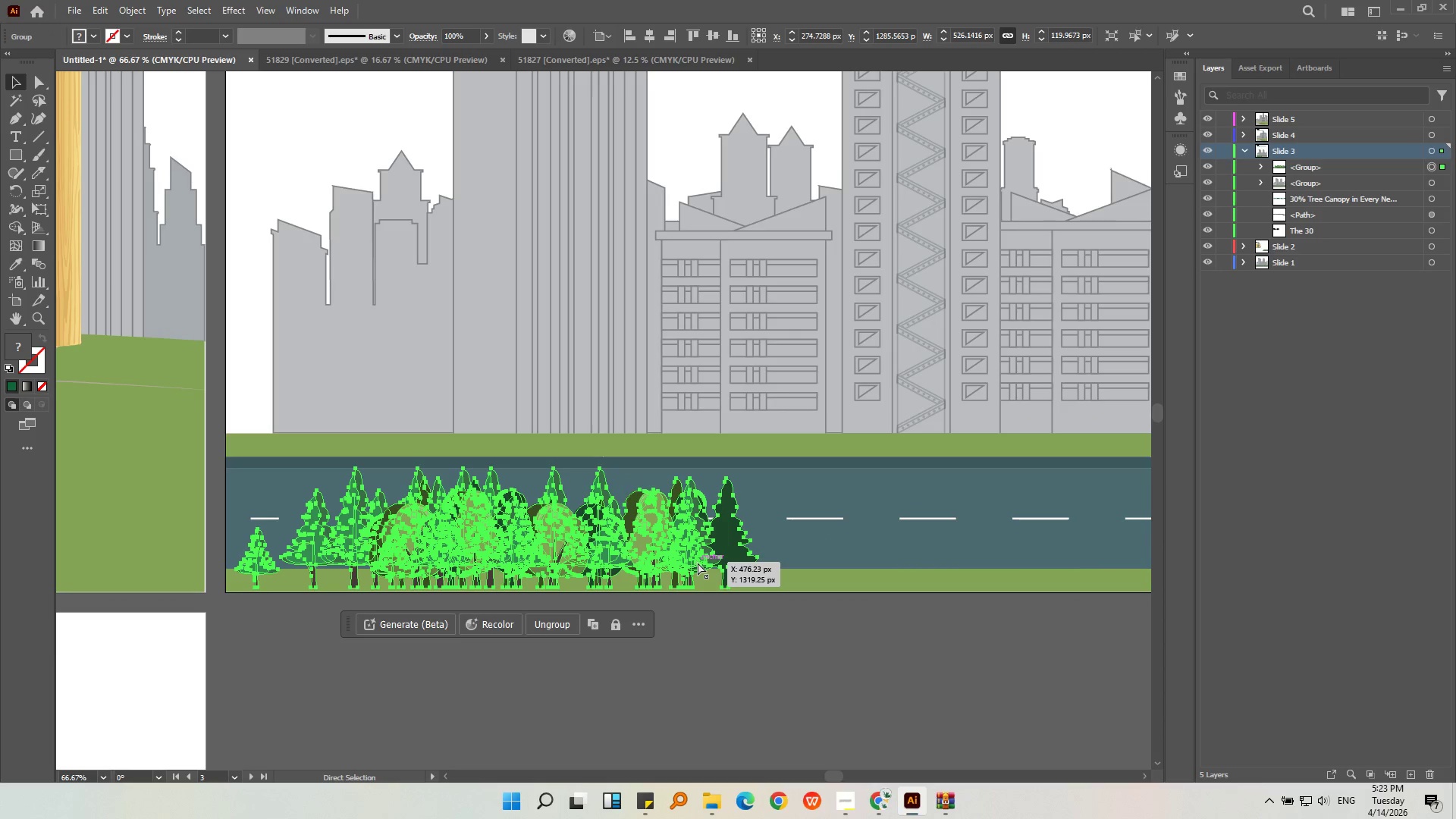 
hold_key(key=V, duration=16.92)
 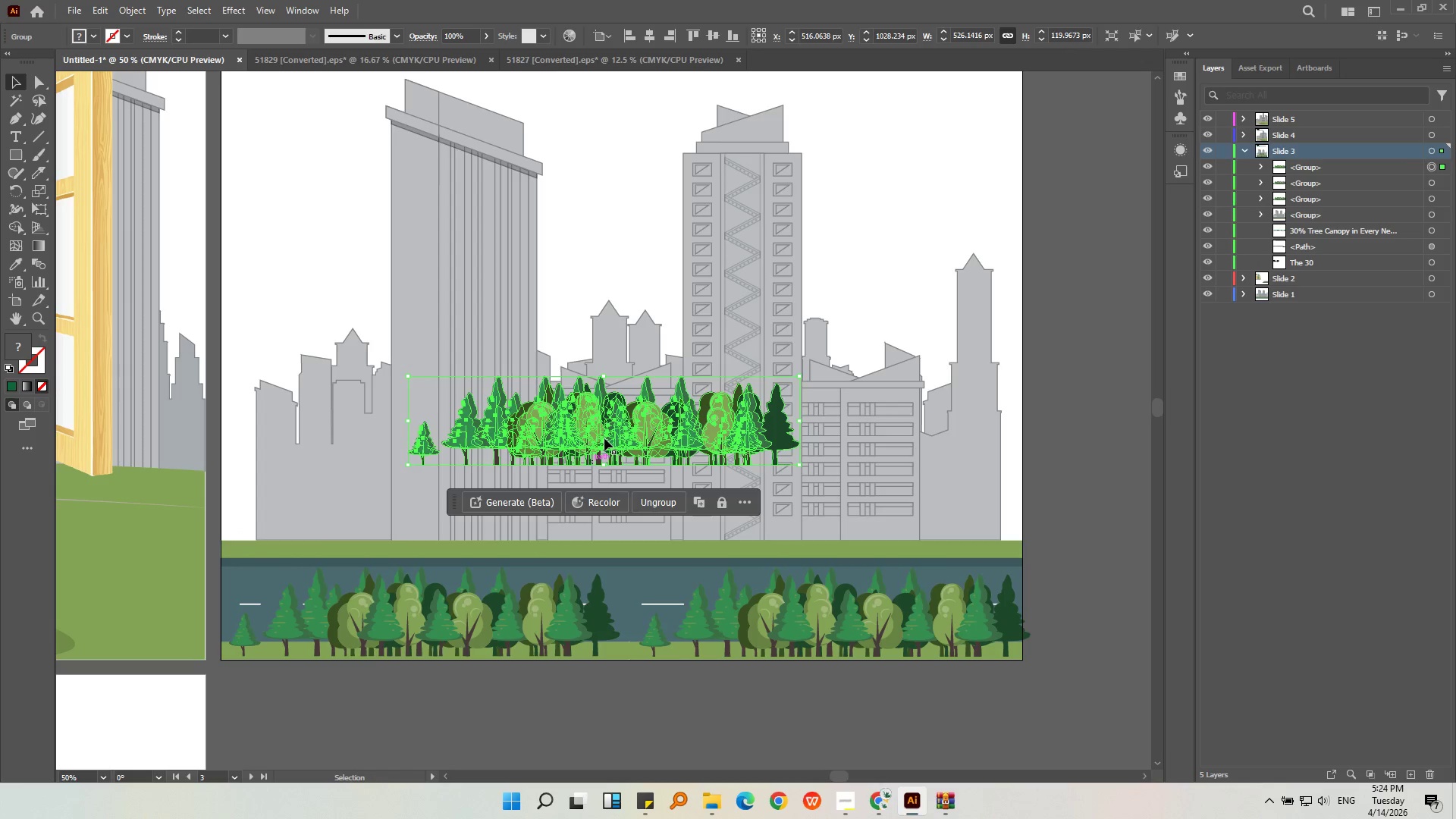 
left_click_drag(start_coordinate=[466, 463], to_coordinate=[906, 572])
 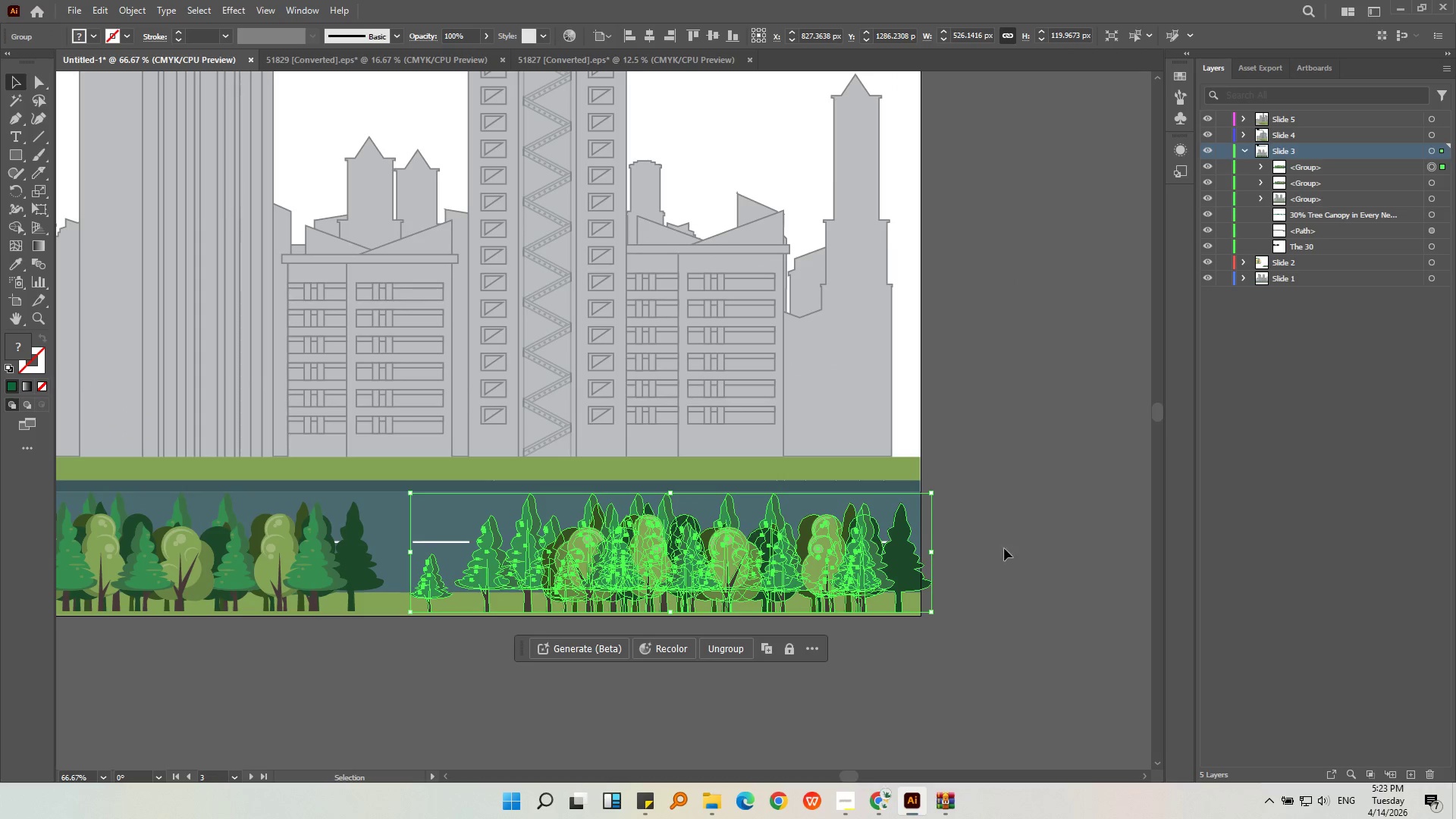 
hold_key(key=ShiftLeft, duration=0.47)
left_click([303, 581])
 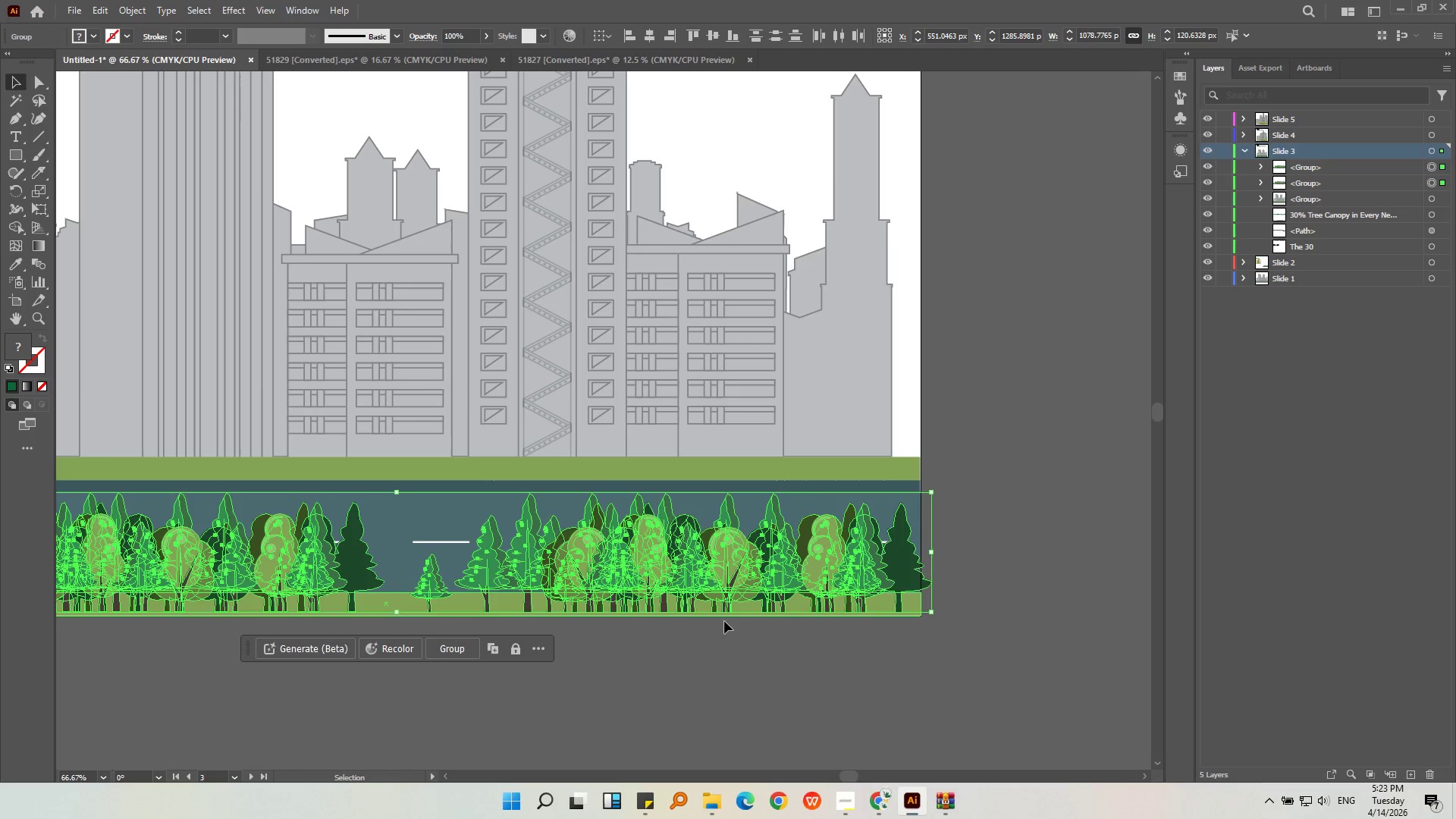 
key(Alt+AltLeft)
 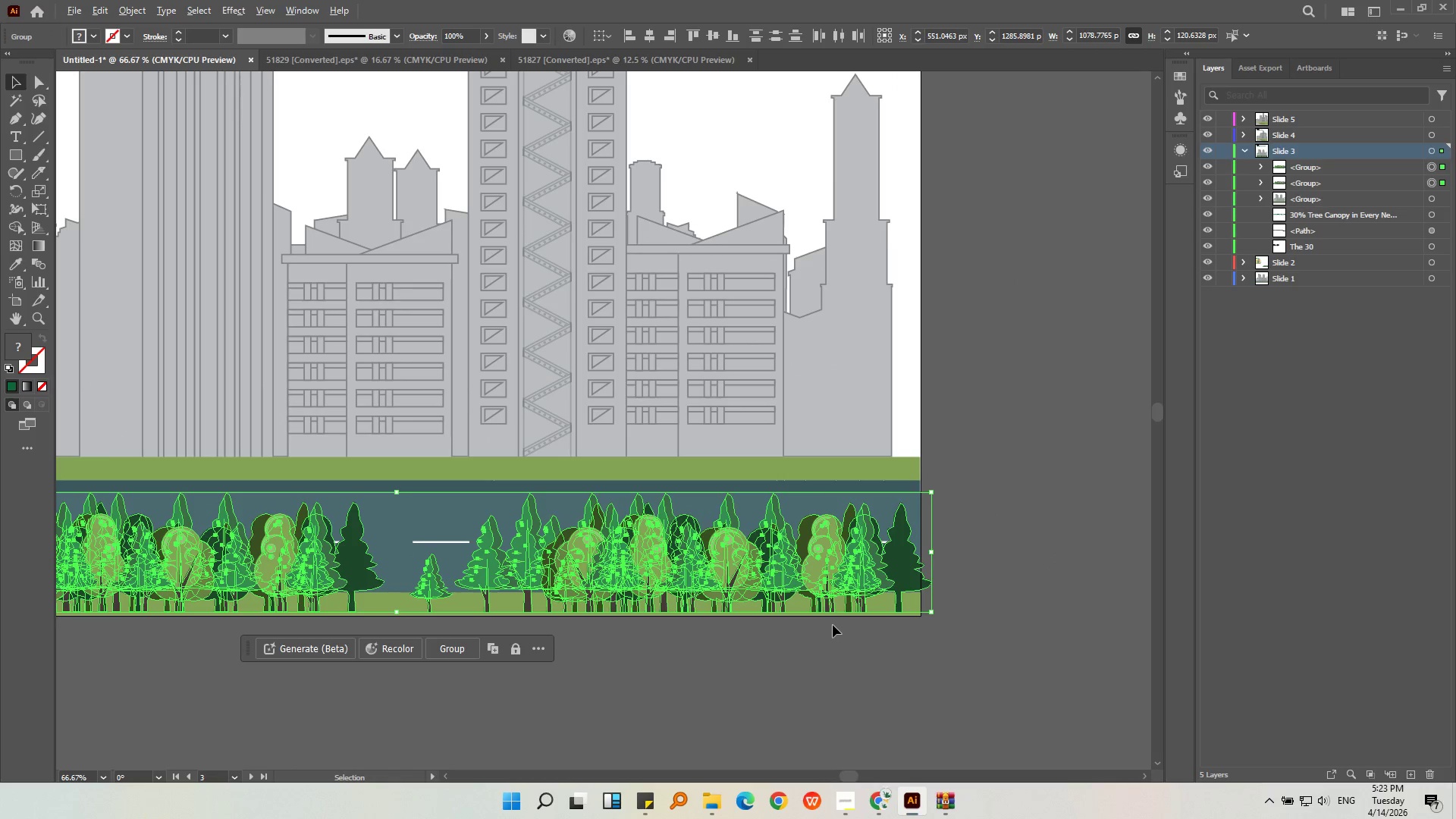 
left_click([957, 620])
 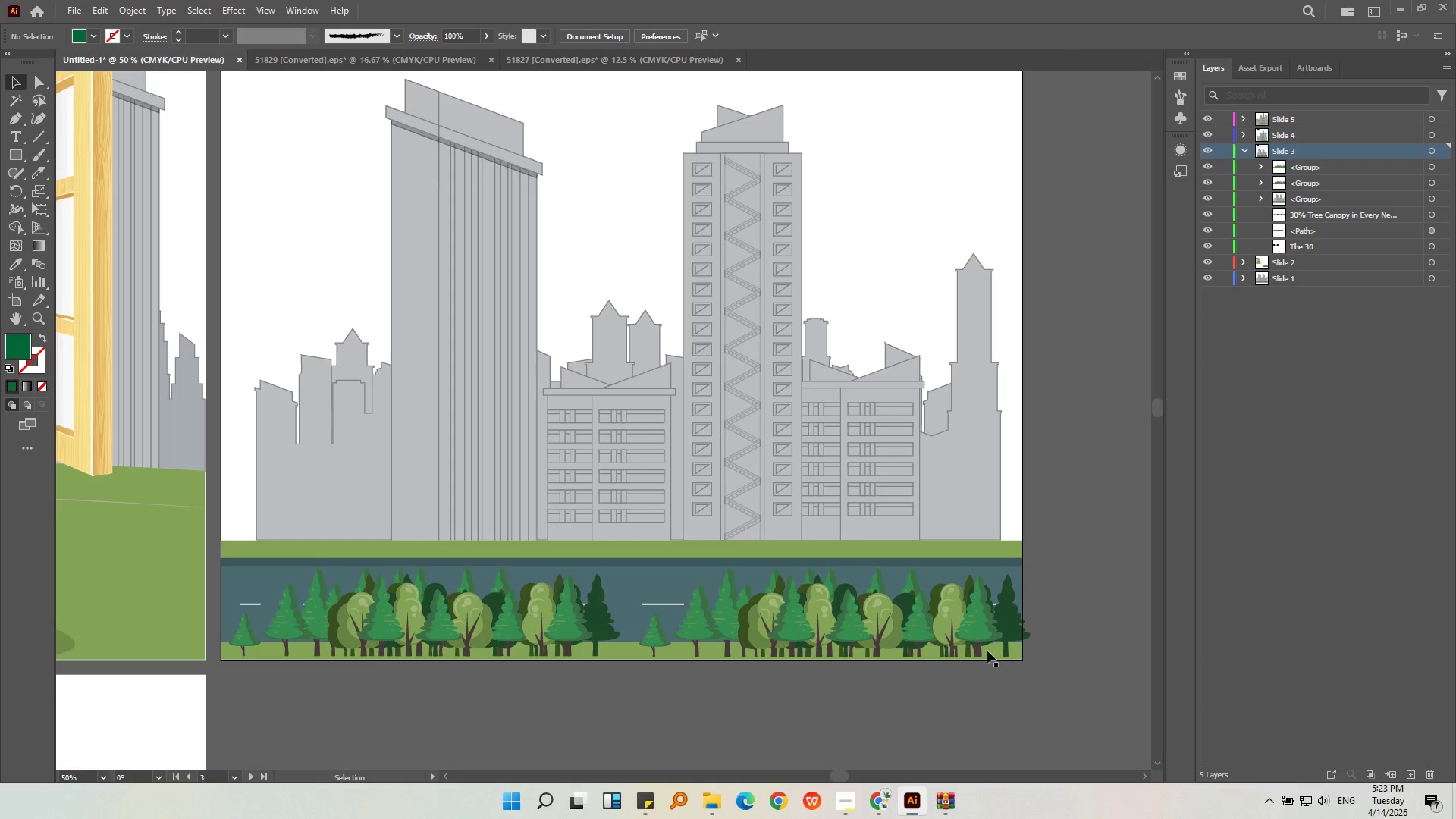 
scroll: coordinate [836, 627], scroll_direction: down, amount: 1.0
 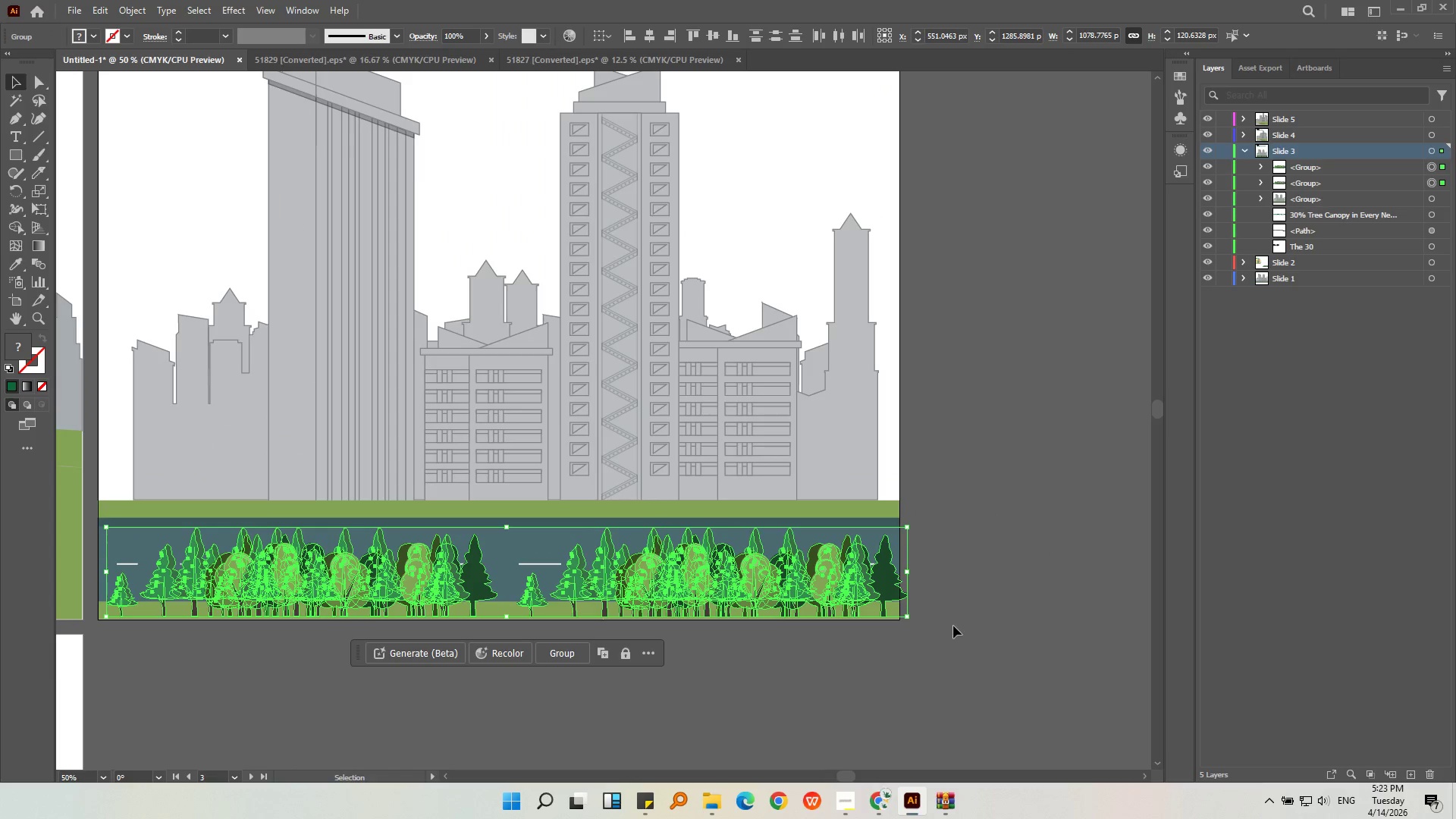 
left_click([952, 626])
 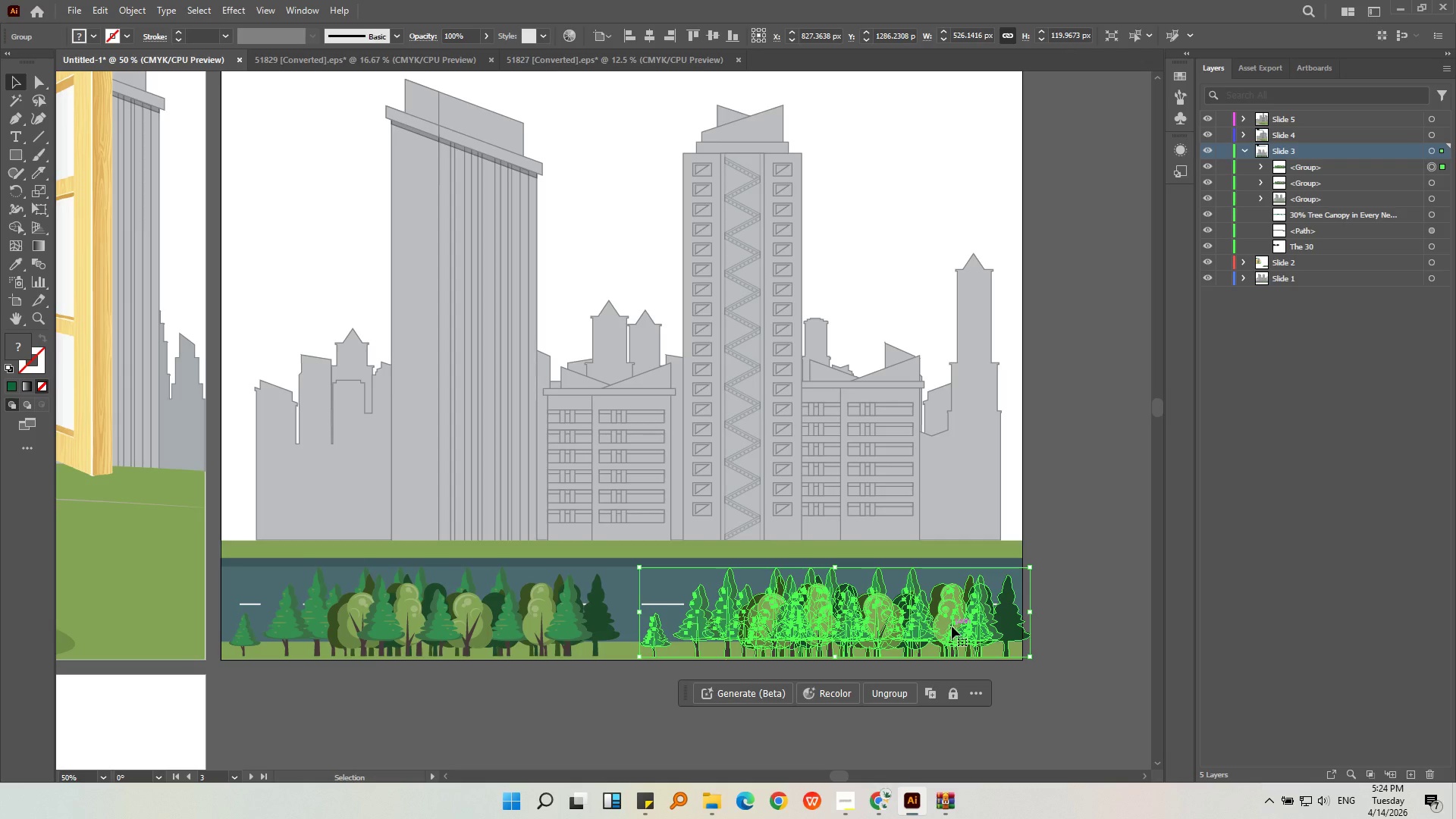 
left_click_drag(start_coordinate=[957, 632], to_coordinate=[545, 529])
 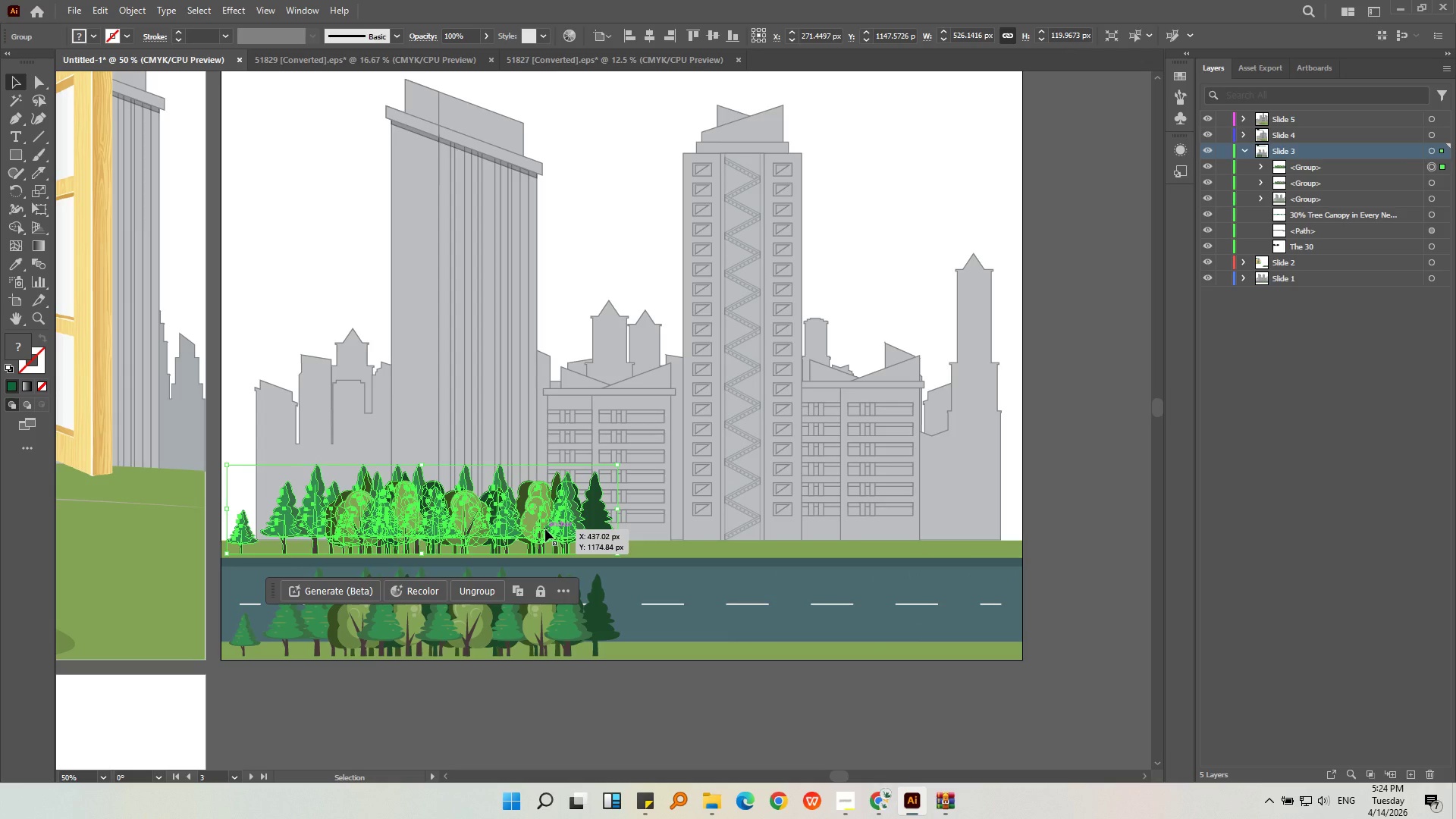 
key(Control+Z)
 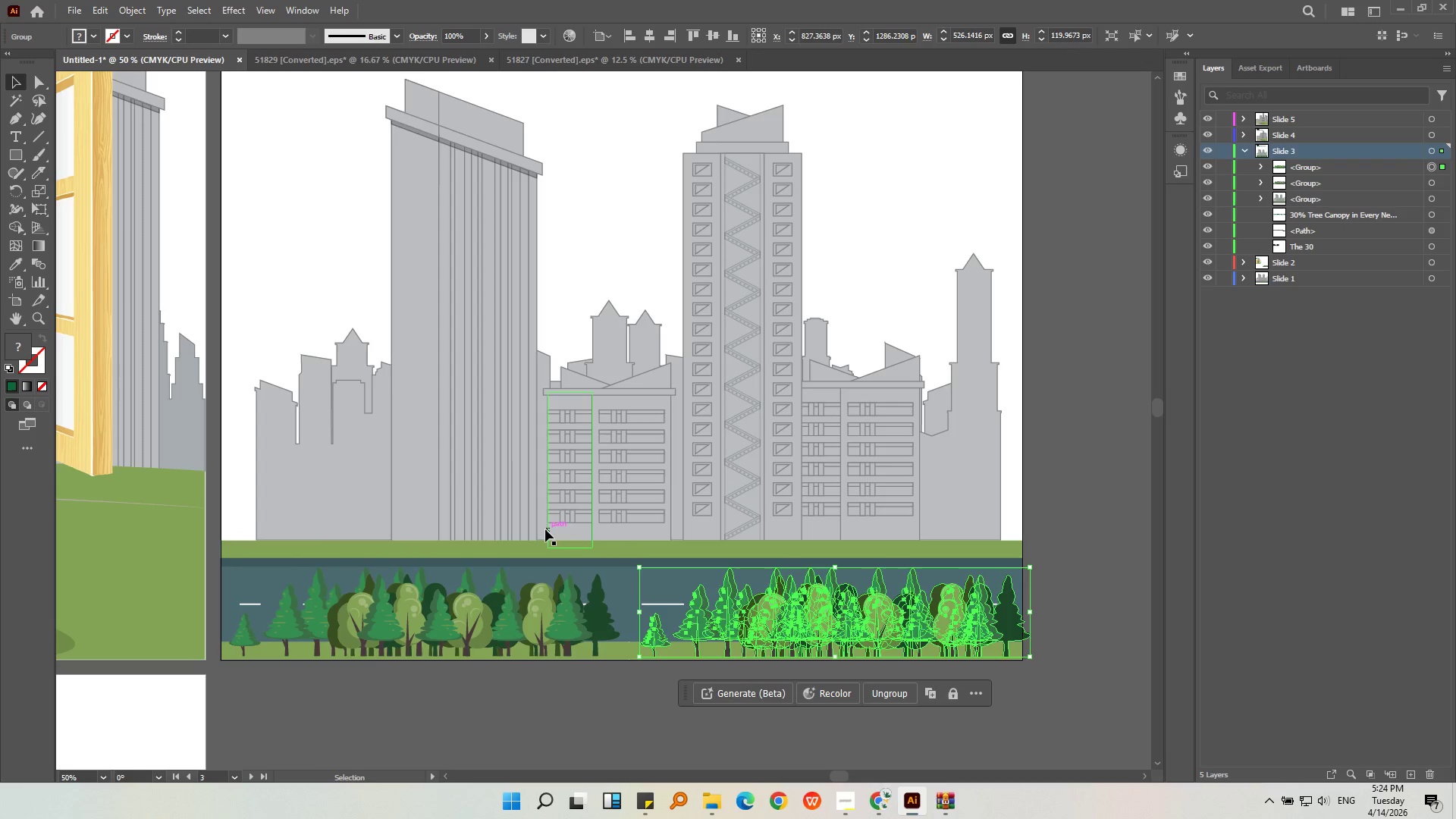 
key(Control+C)
 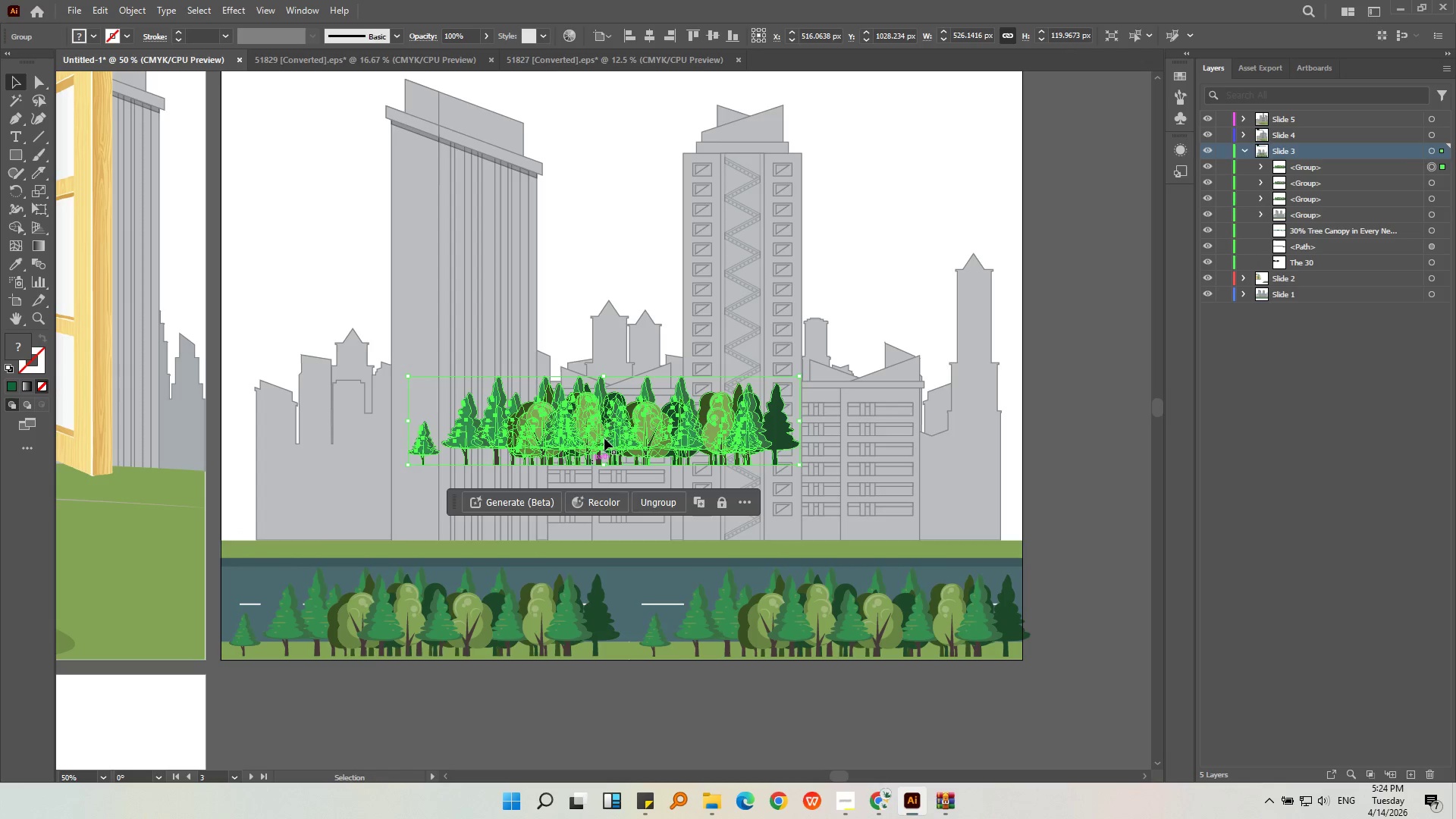 
left_click_drag(start_coordinate=[630, 435], to_coordinate=[832, 525])
 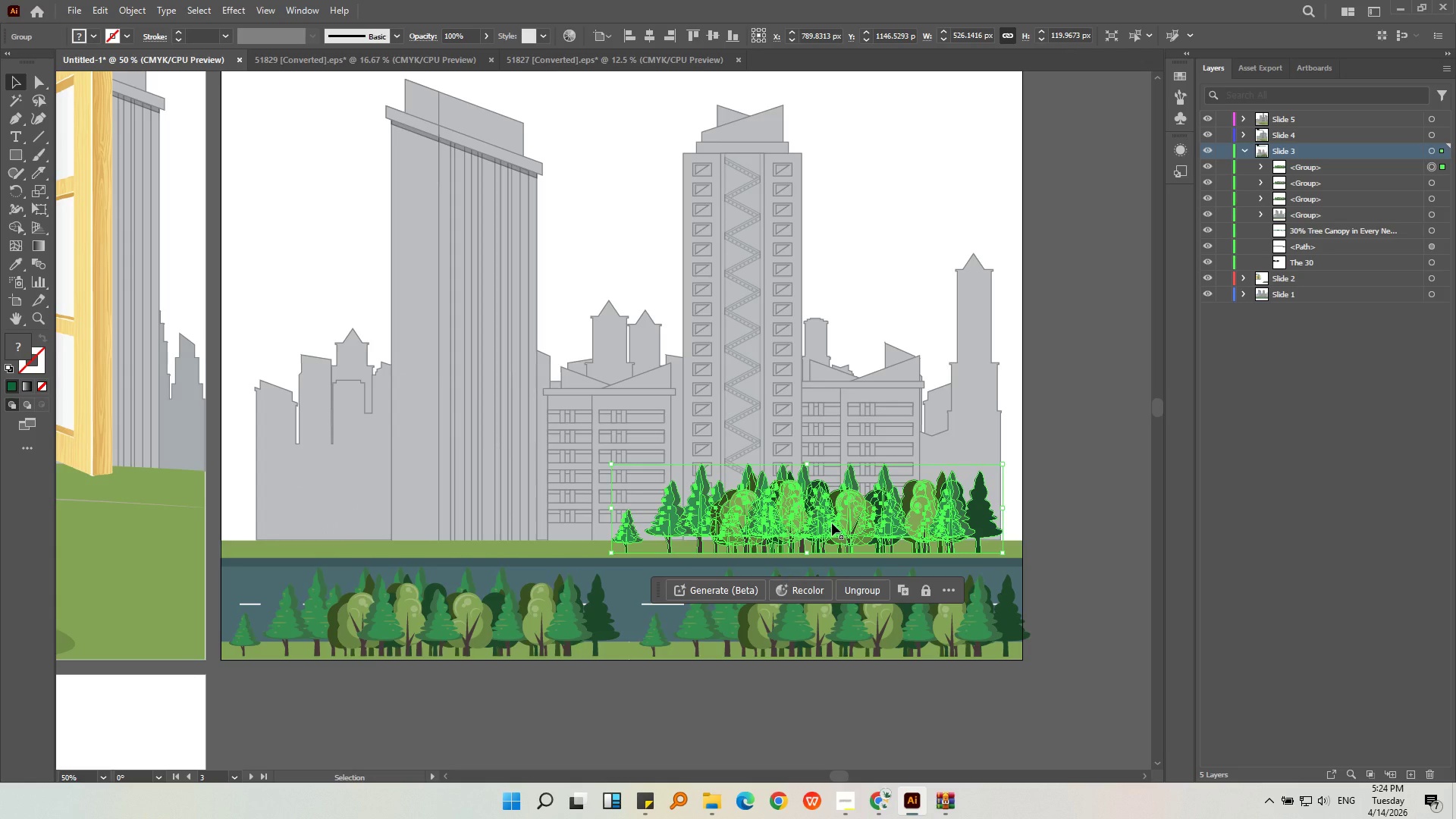 
hold_key(key=ControlLeft, duration=0.44)
 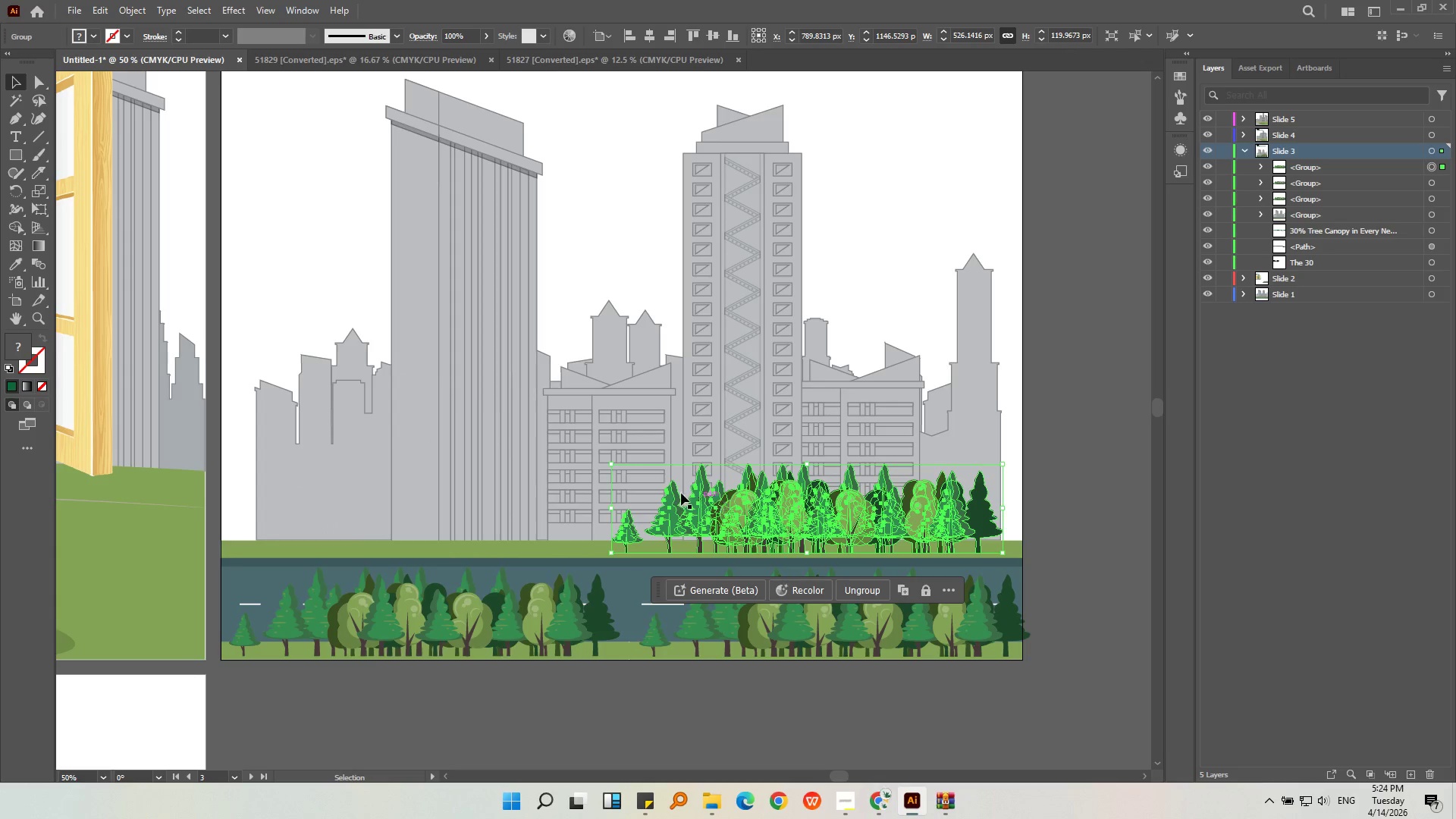 
hold_key(key=ShiftLeft, duration=1.67)
left_click_drag(start_coordinate=[613, 465], to_coordinate=[654, 487])
 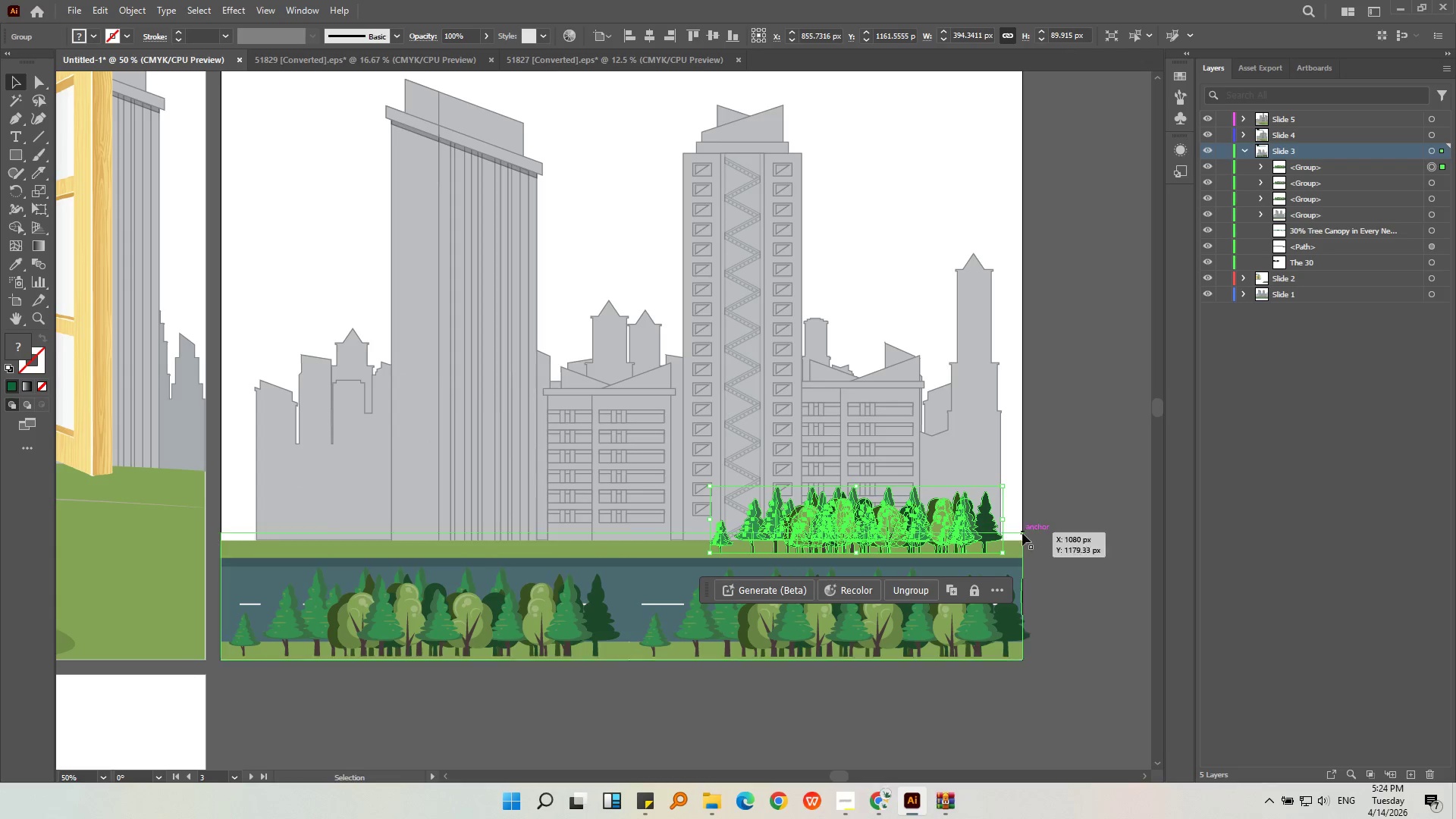 
left_click([1084, 532])
 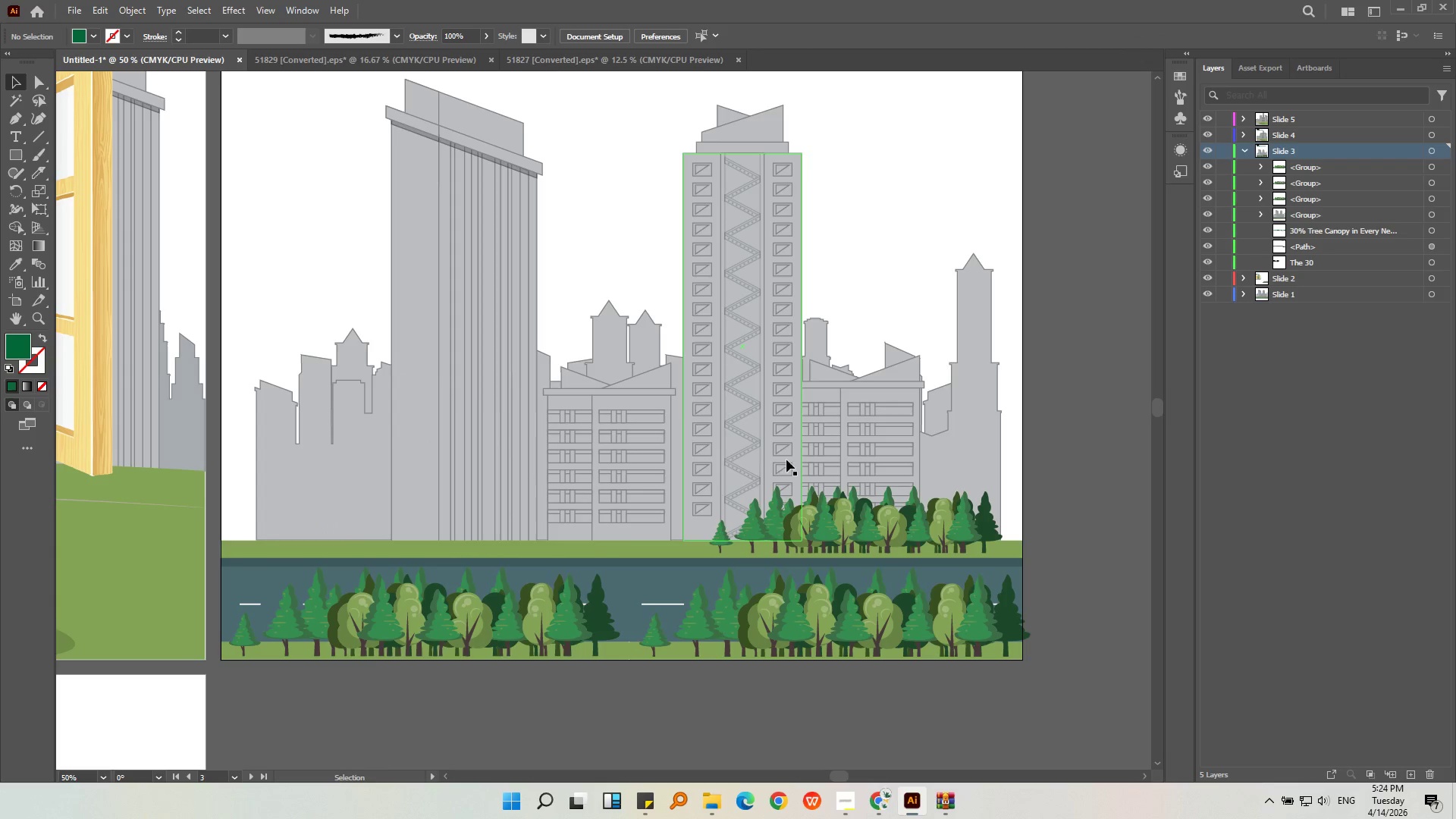 
left_click([777, 456])
 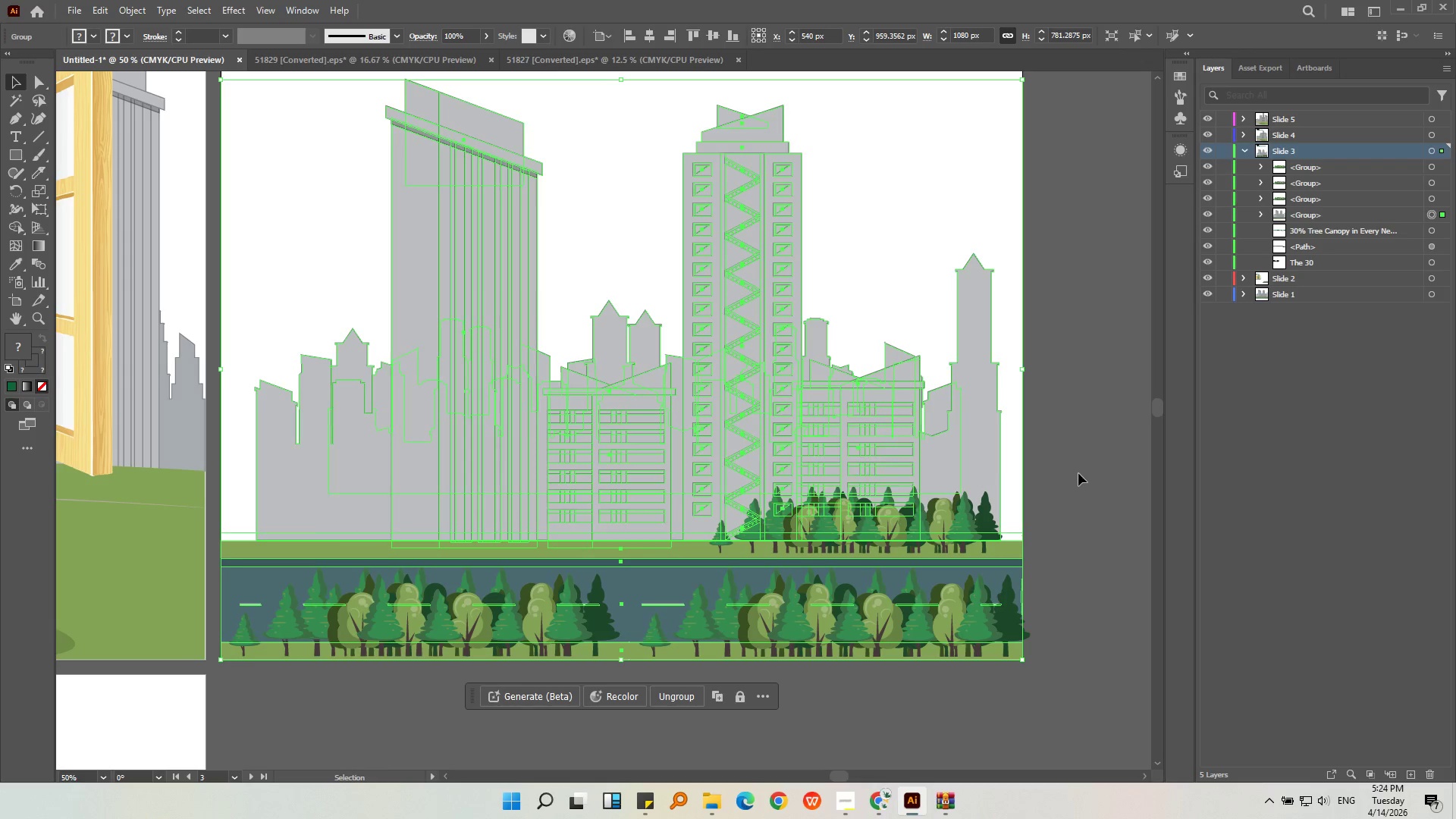 
left_click([1077, 471])
 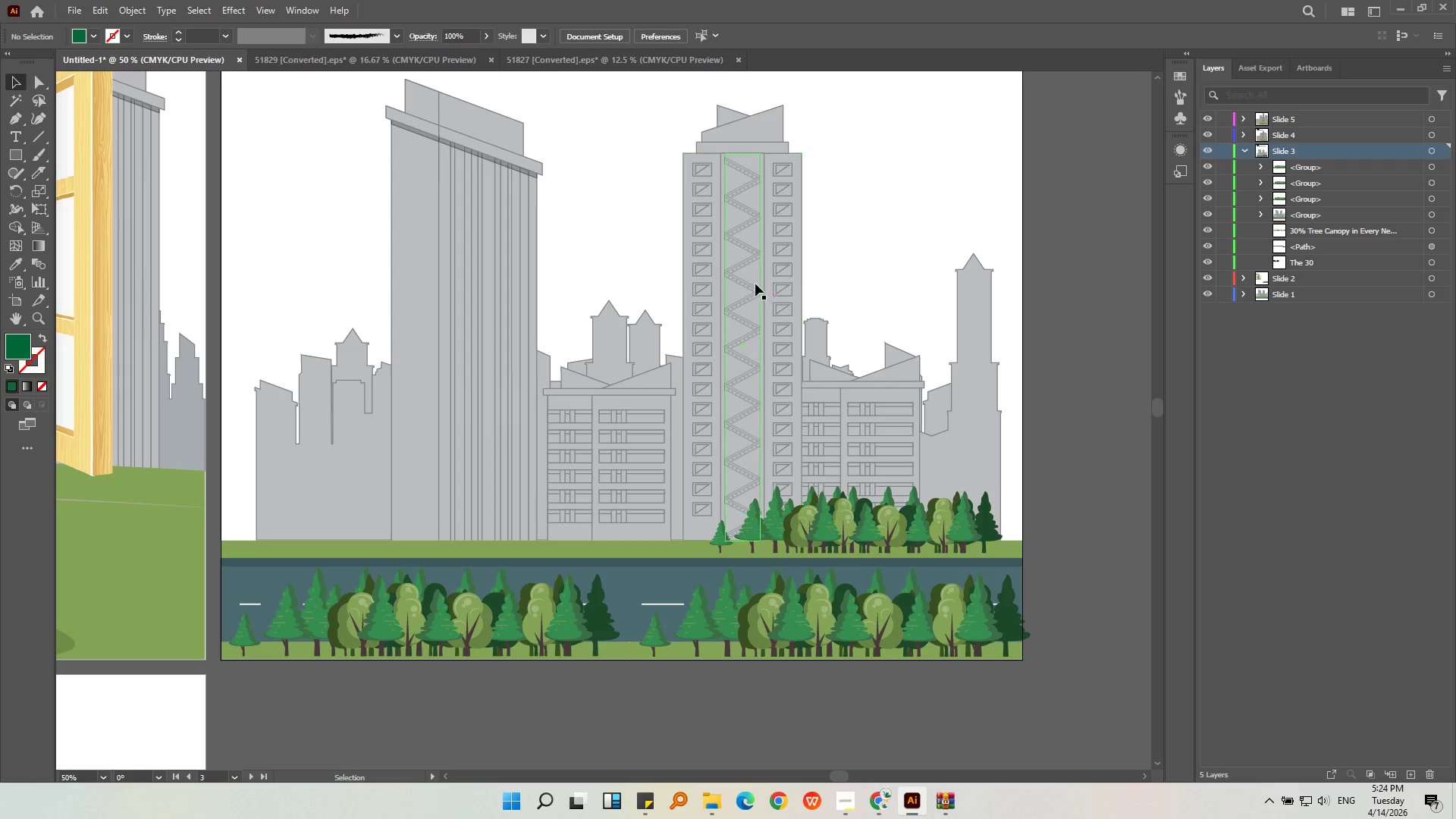 
left_click([755, 277])
 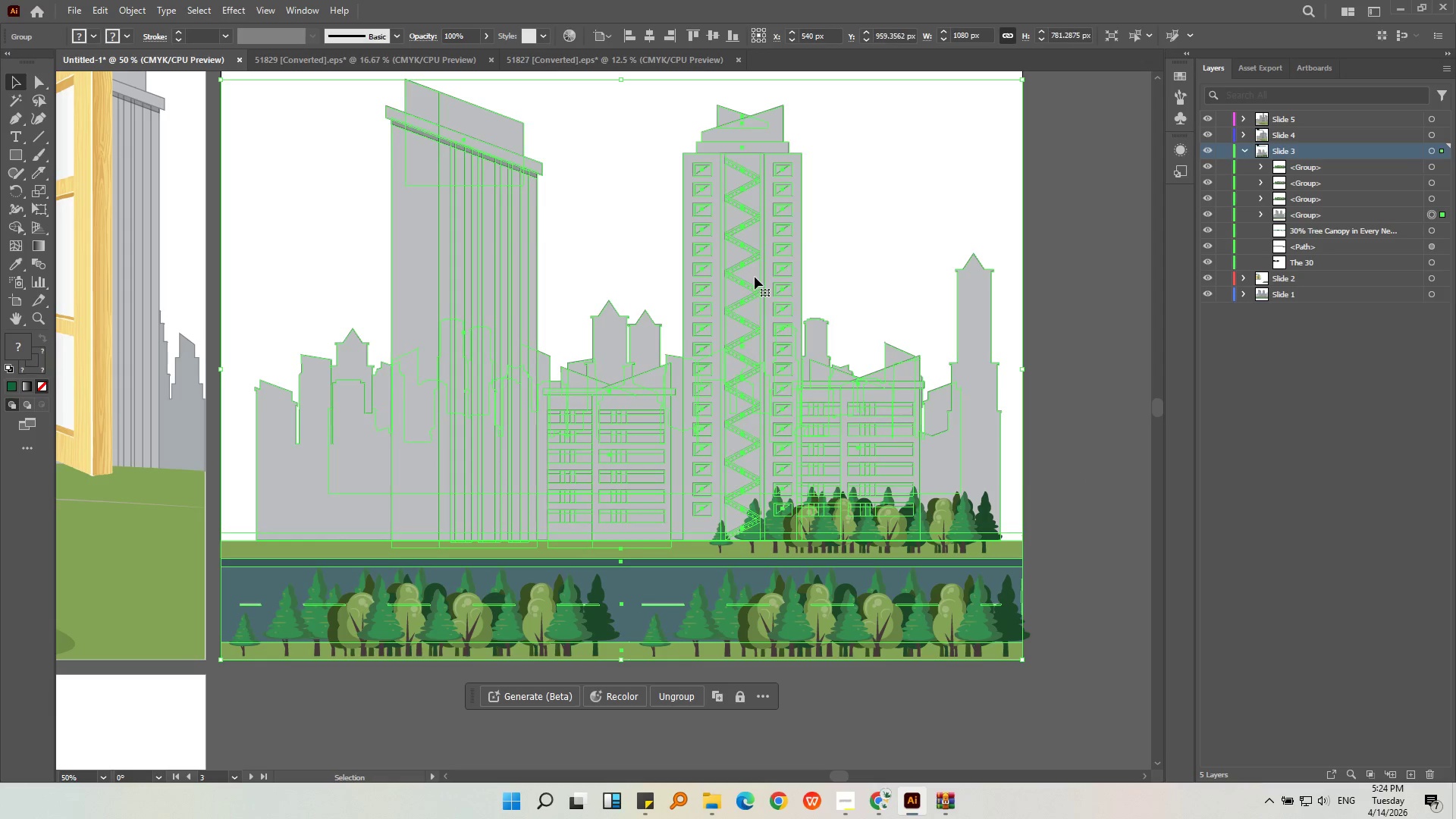 
right_click([755, 277])
 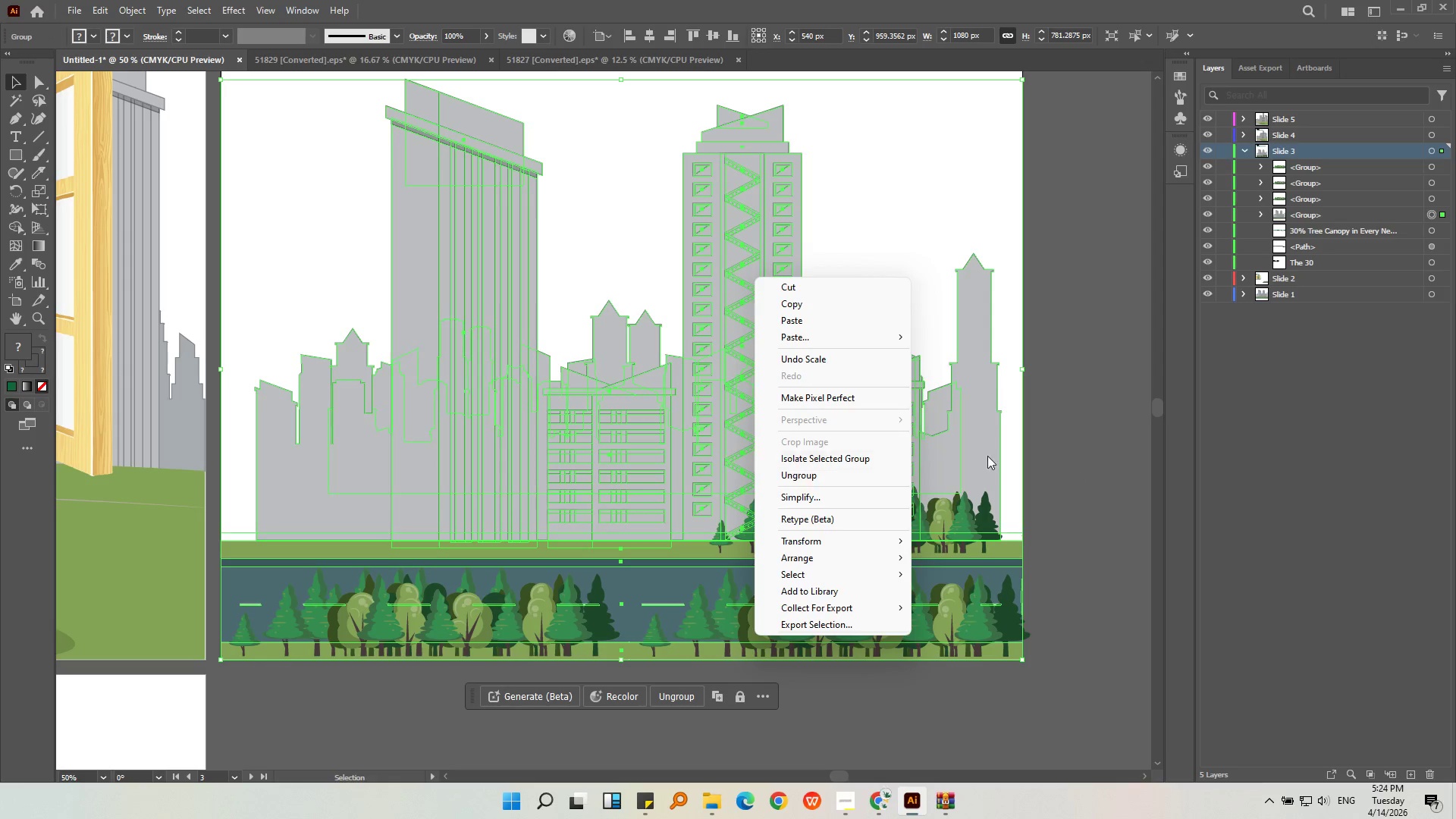 
left_click([1085, 495])
 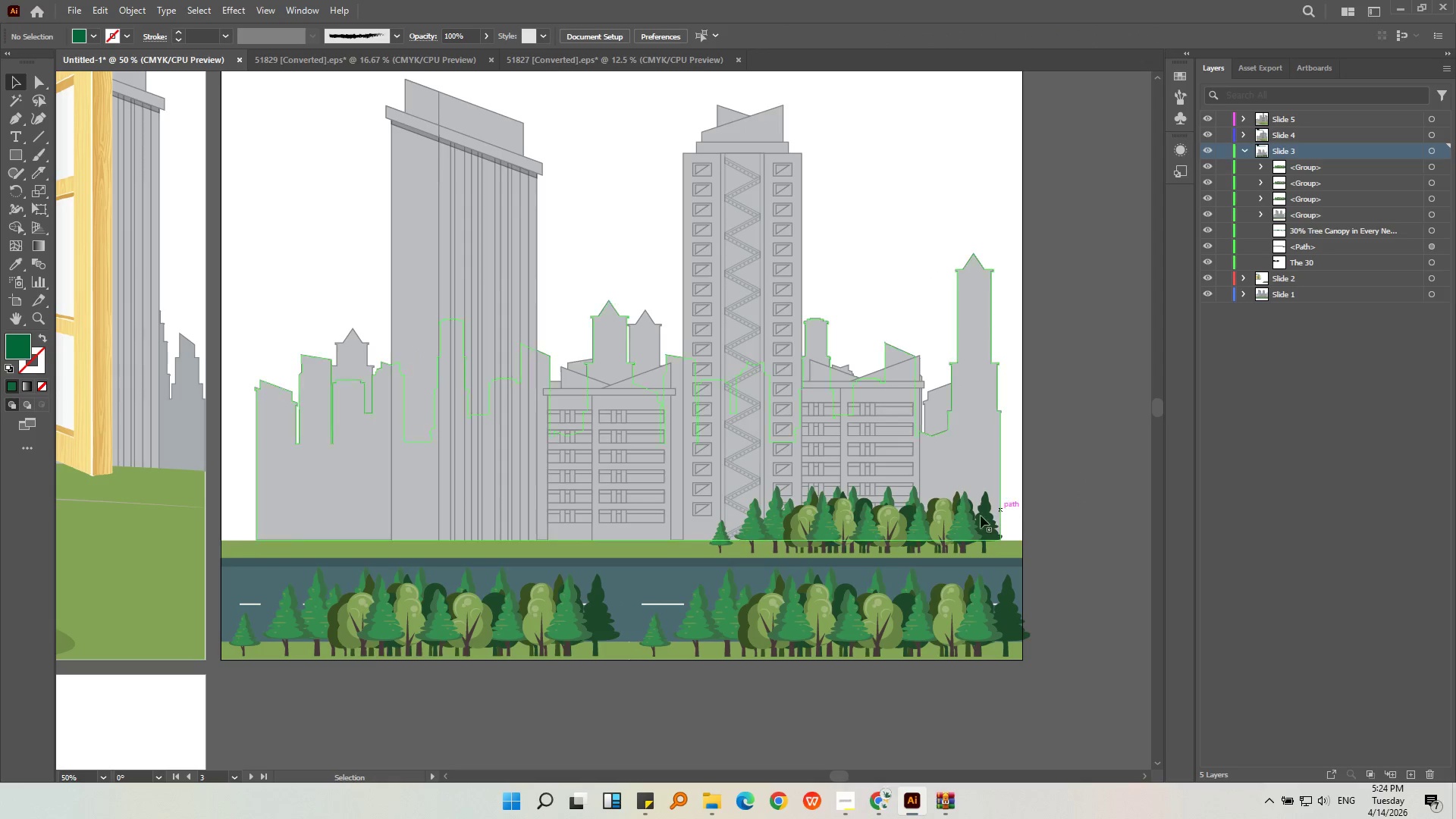 
left_click([973, 522])
 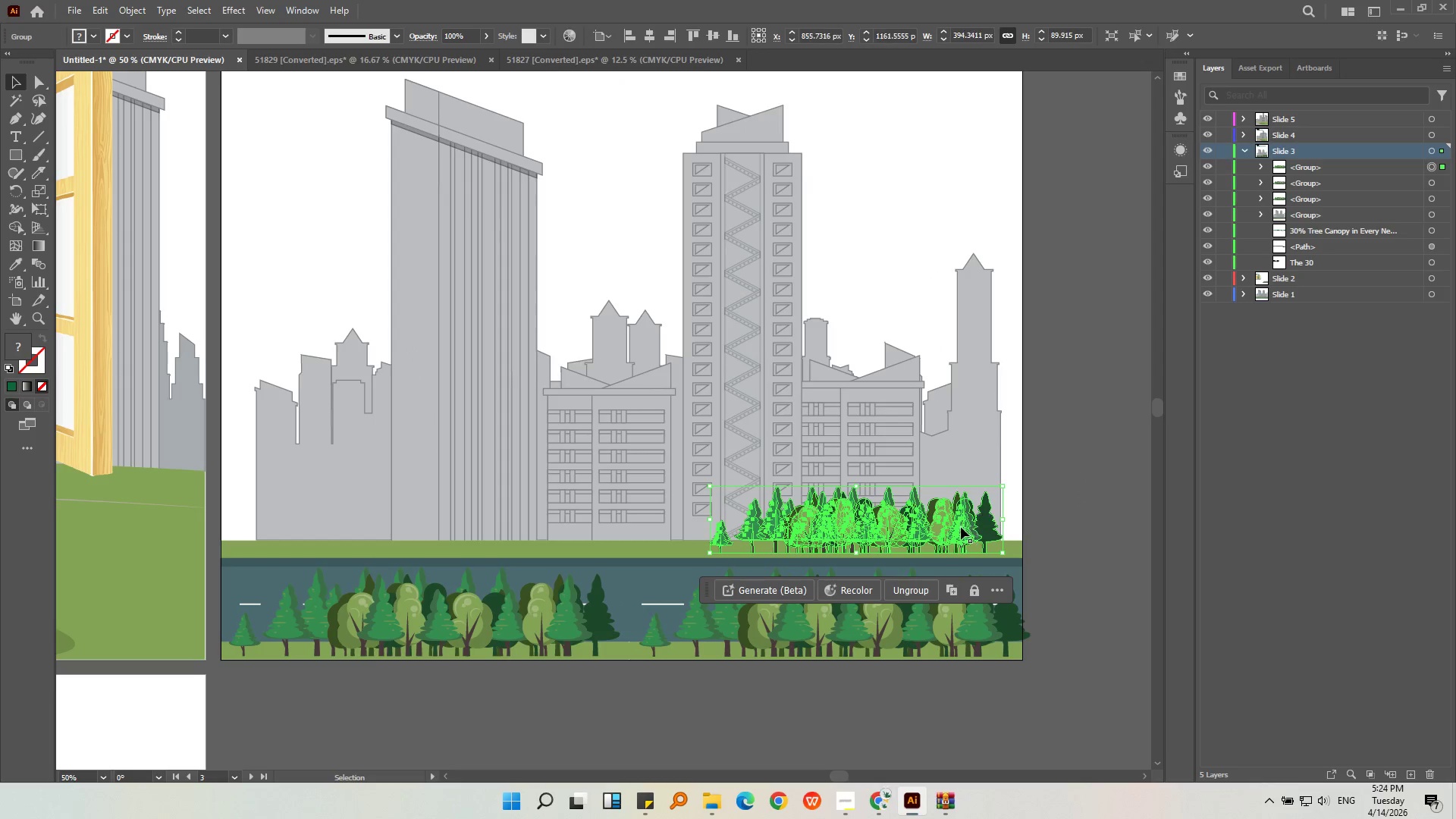 
left_click_drag(start_coordinate=[961, 529], to_coordinate=[978, 528])
 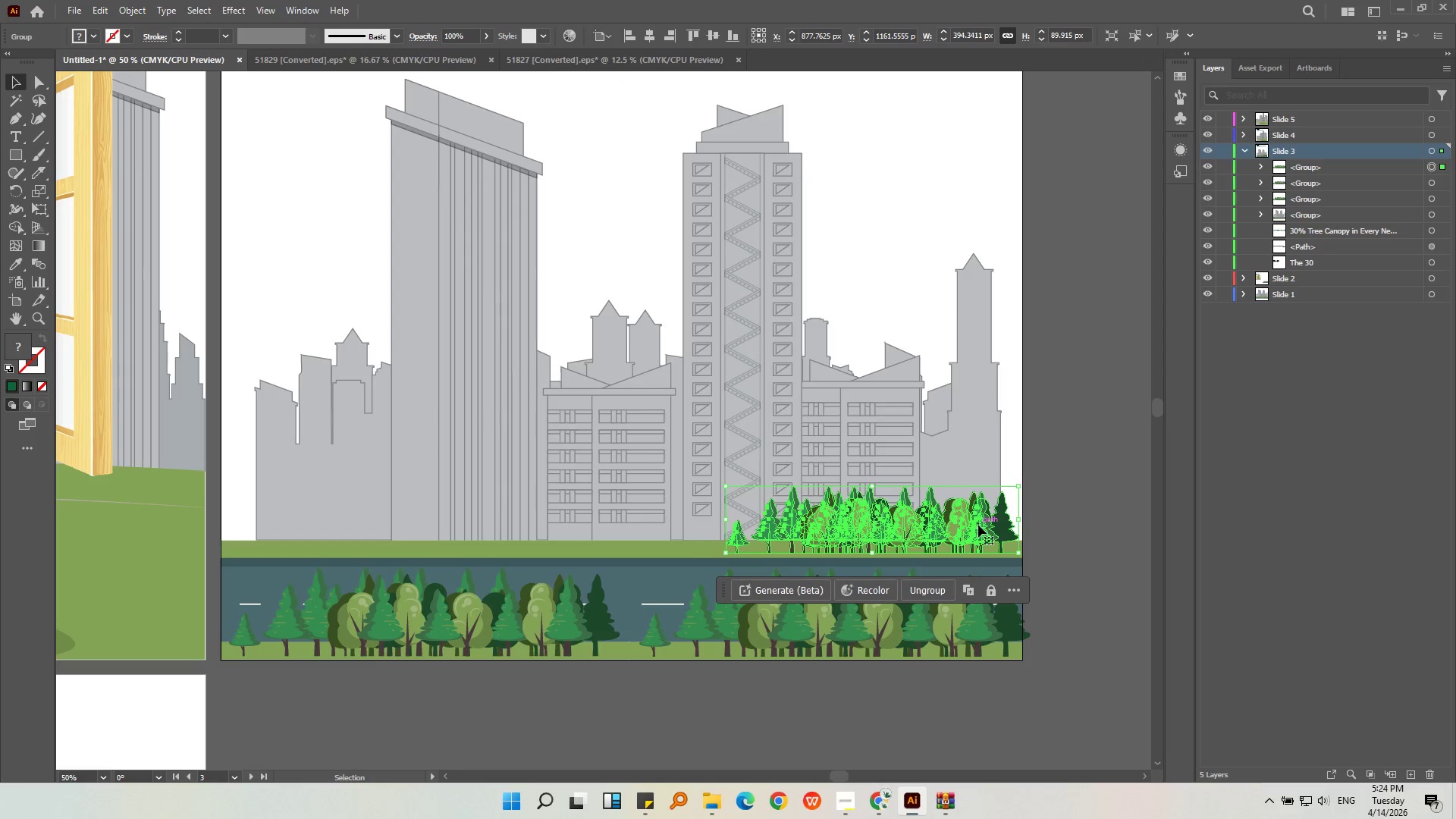 
hold_key(key=ShiftLeft, duration=0.52)
 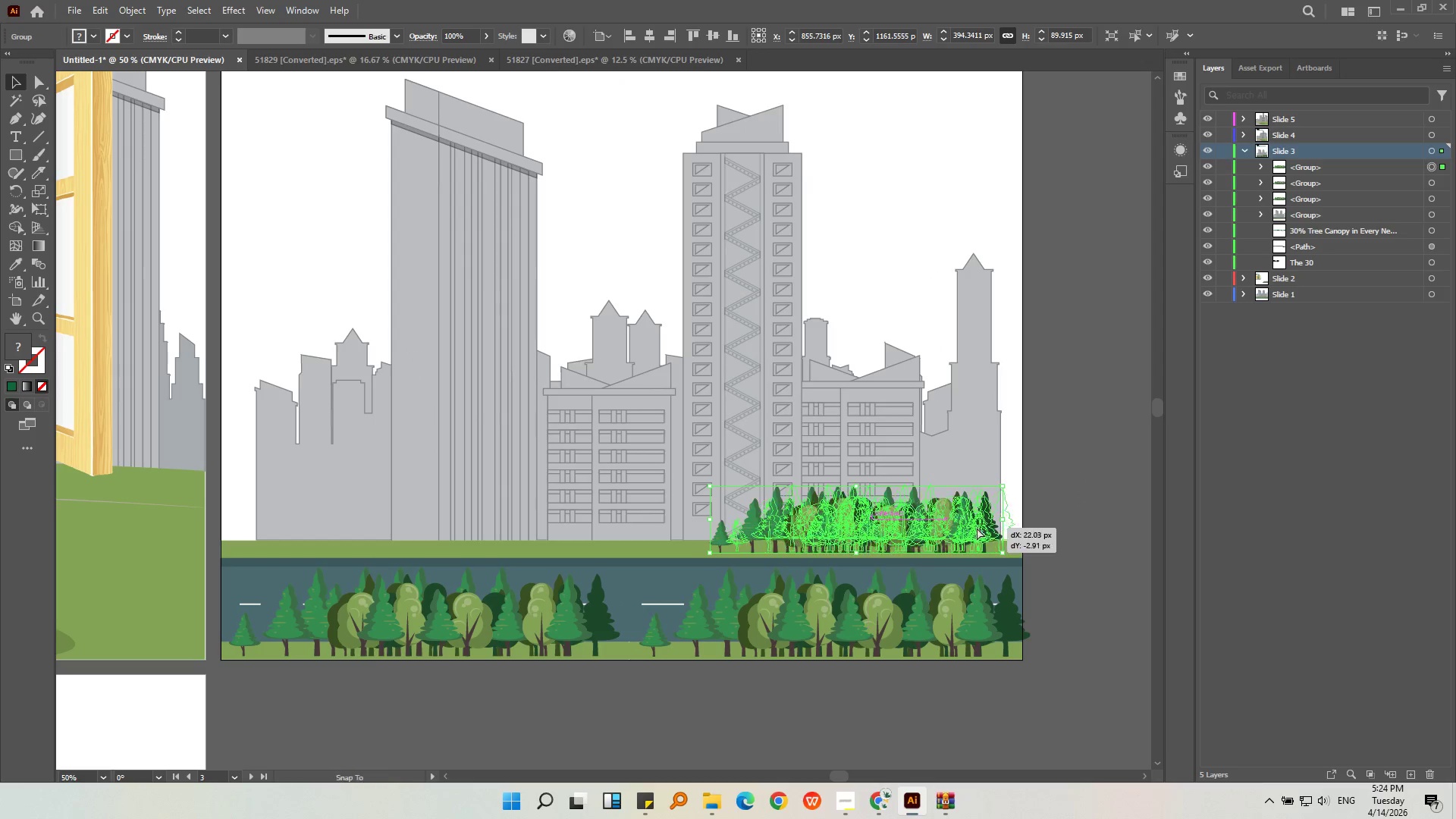 
hold_key(key=ShiftLeft, duration=0.61)
 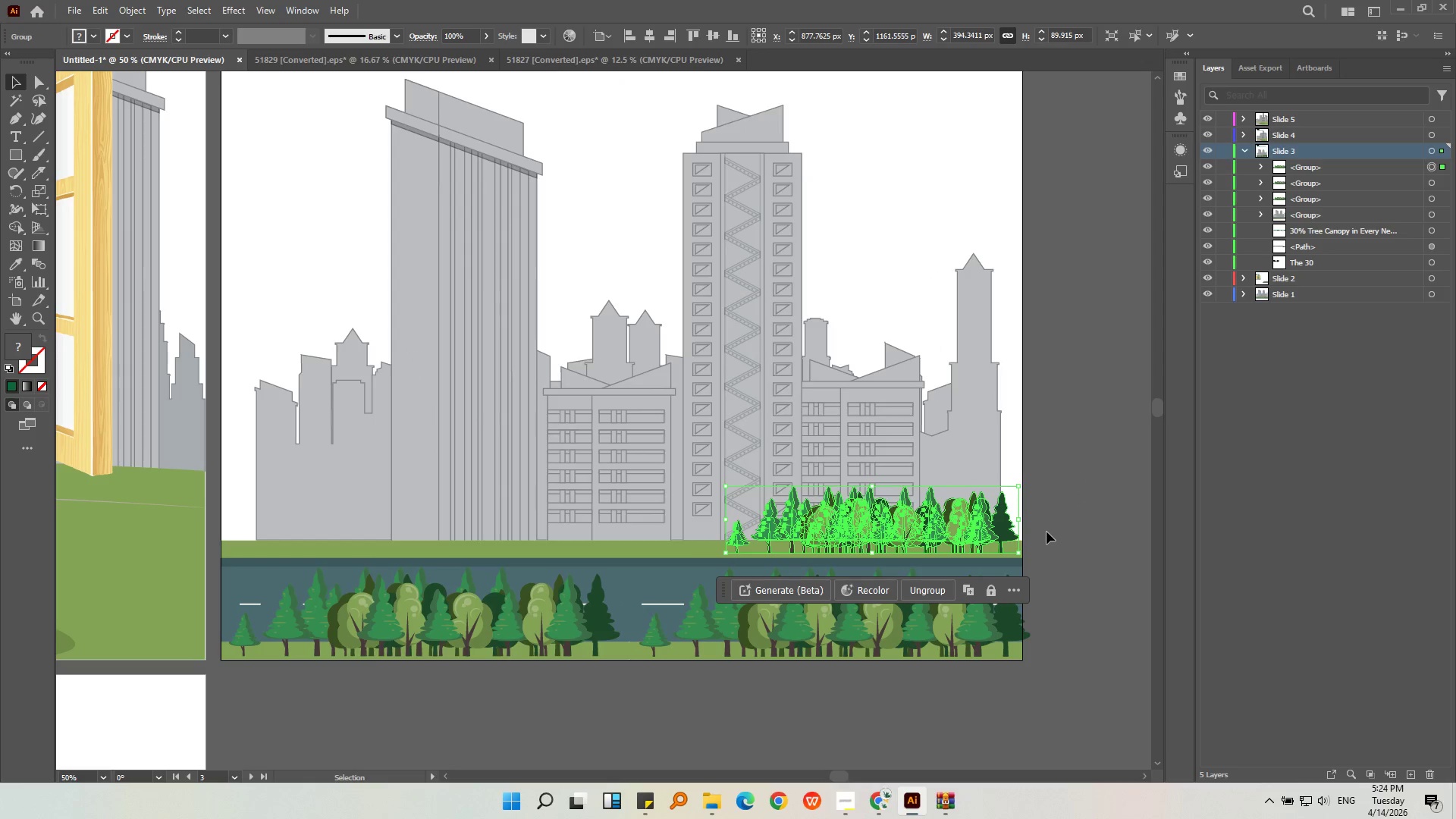 
key(Control+C)
 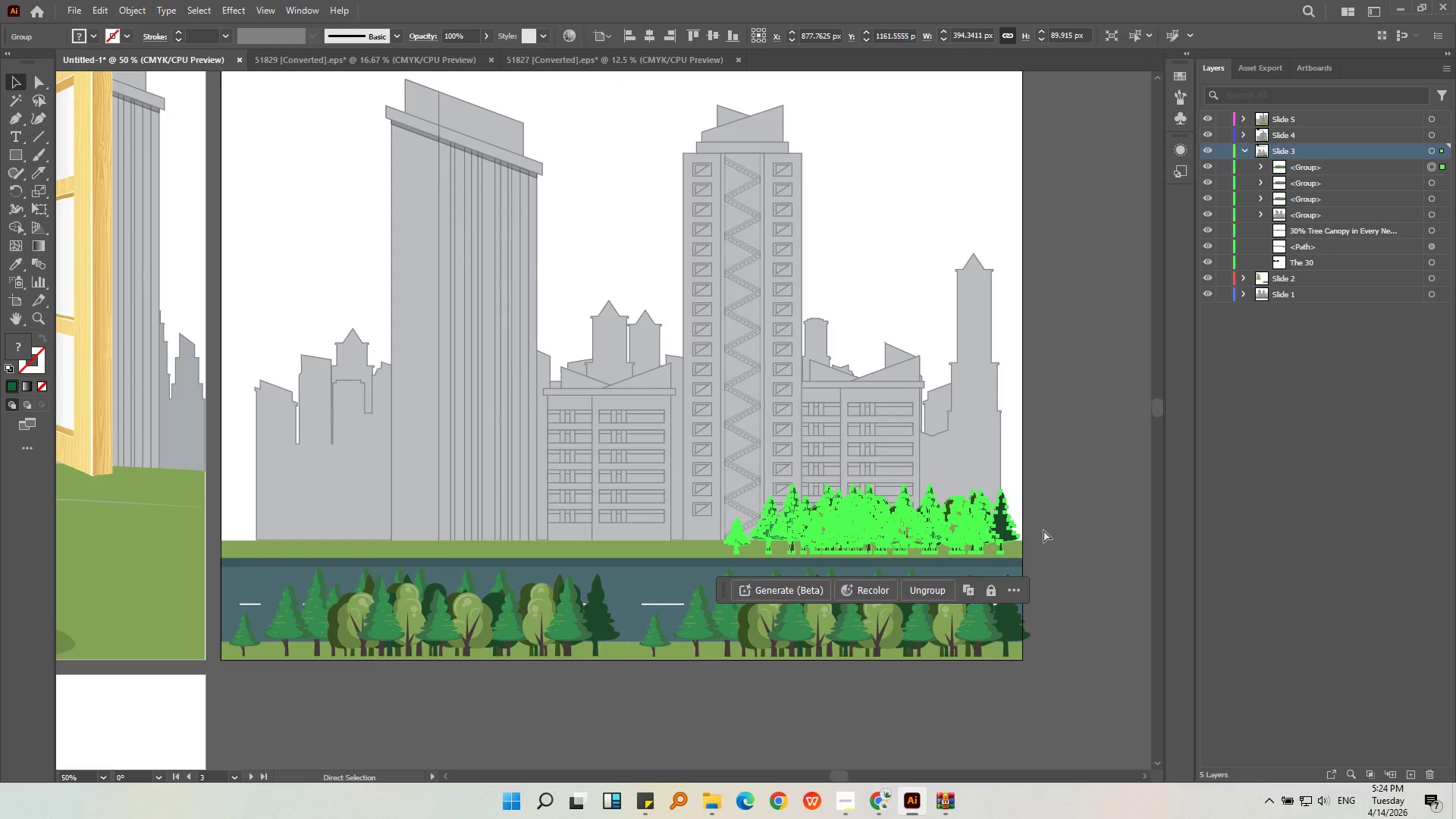 
key(Control+V)
 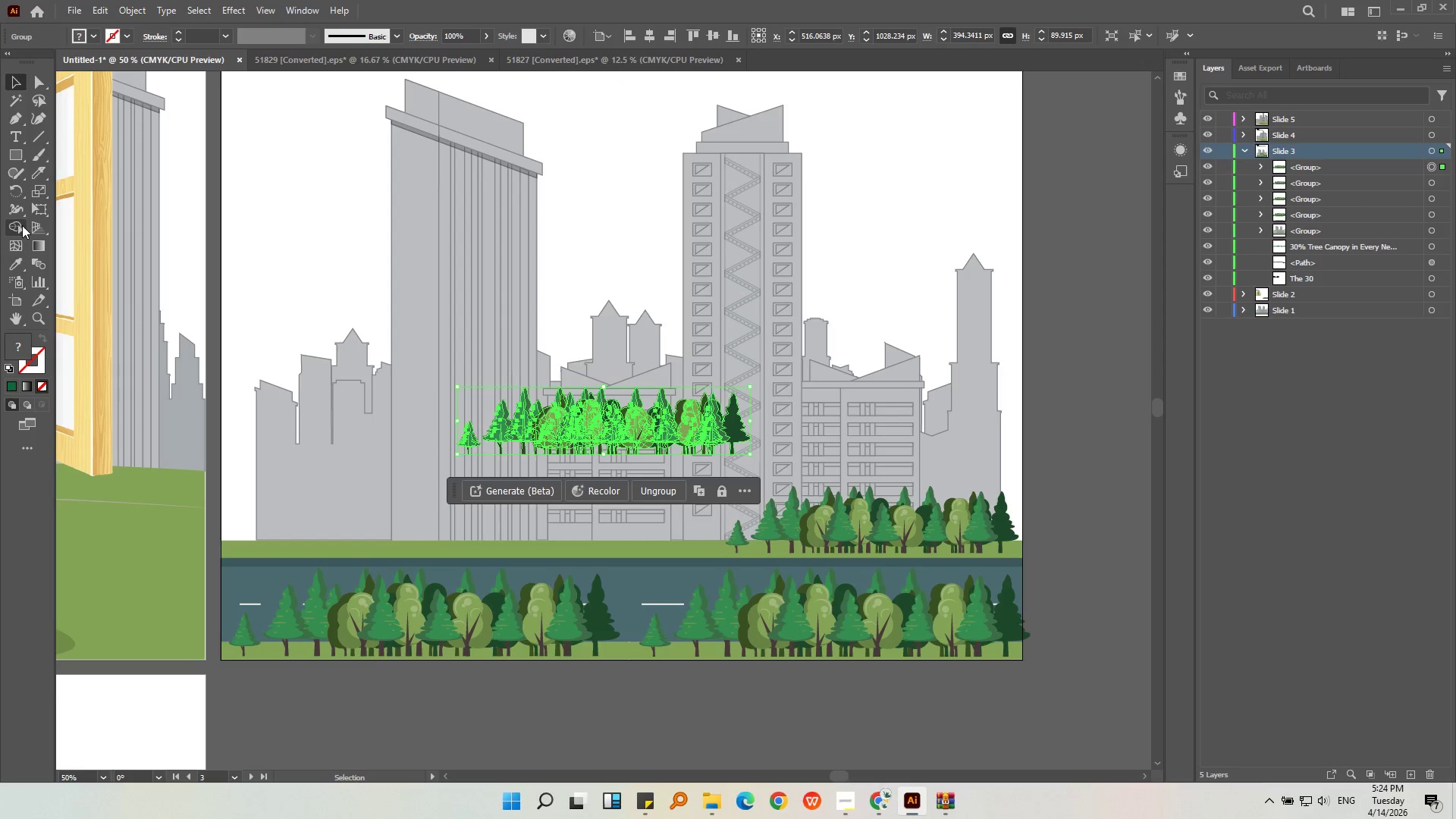 
left_click([22, 225])
 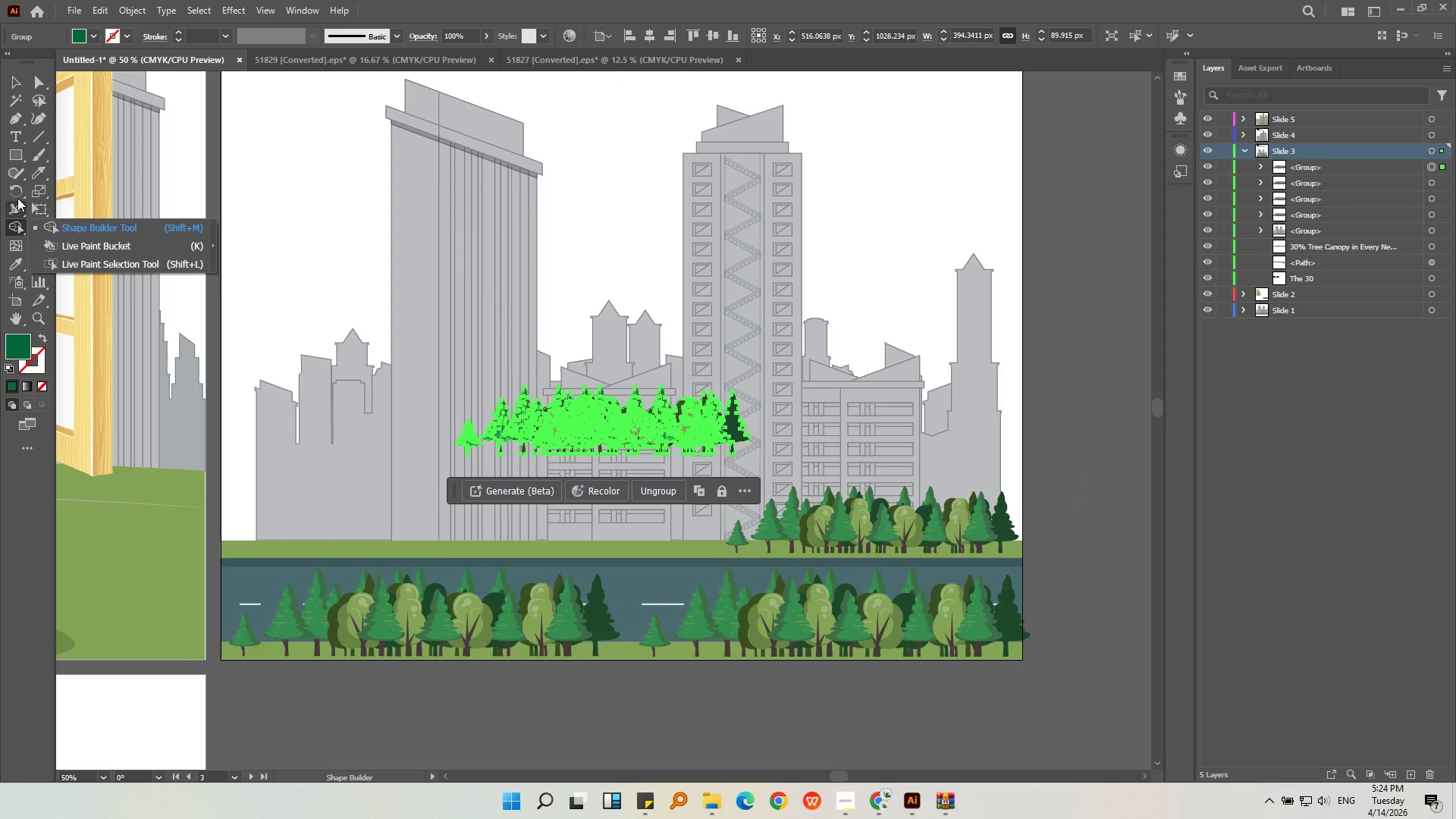 
left_click_drag(start_coordinate=[19, 193], to_coordinate=[50, 205])
 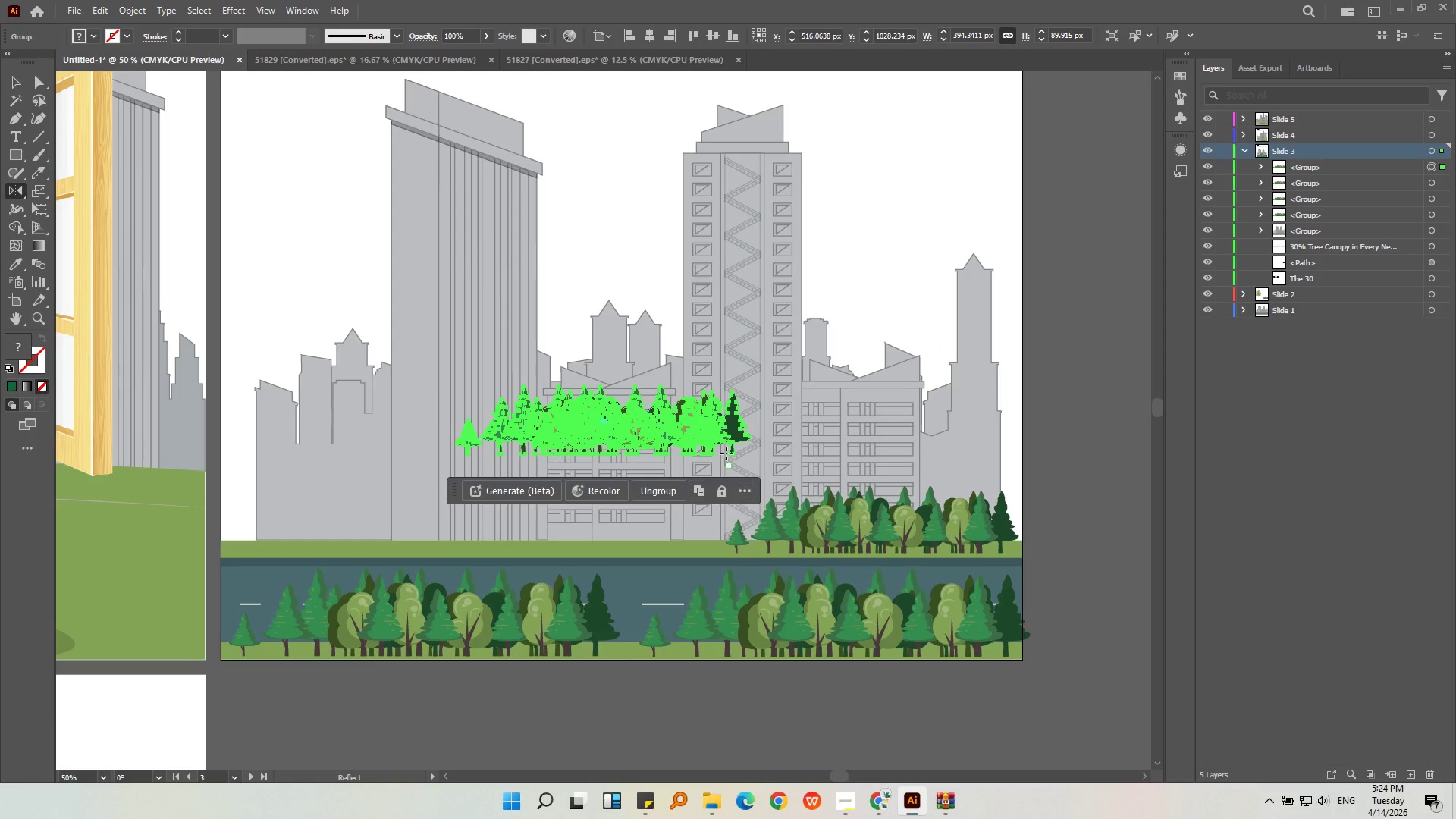 
left_click_drag(start_coordinate=[725, 422], to_coordinate=[417, 416])
 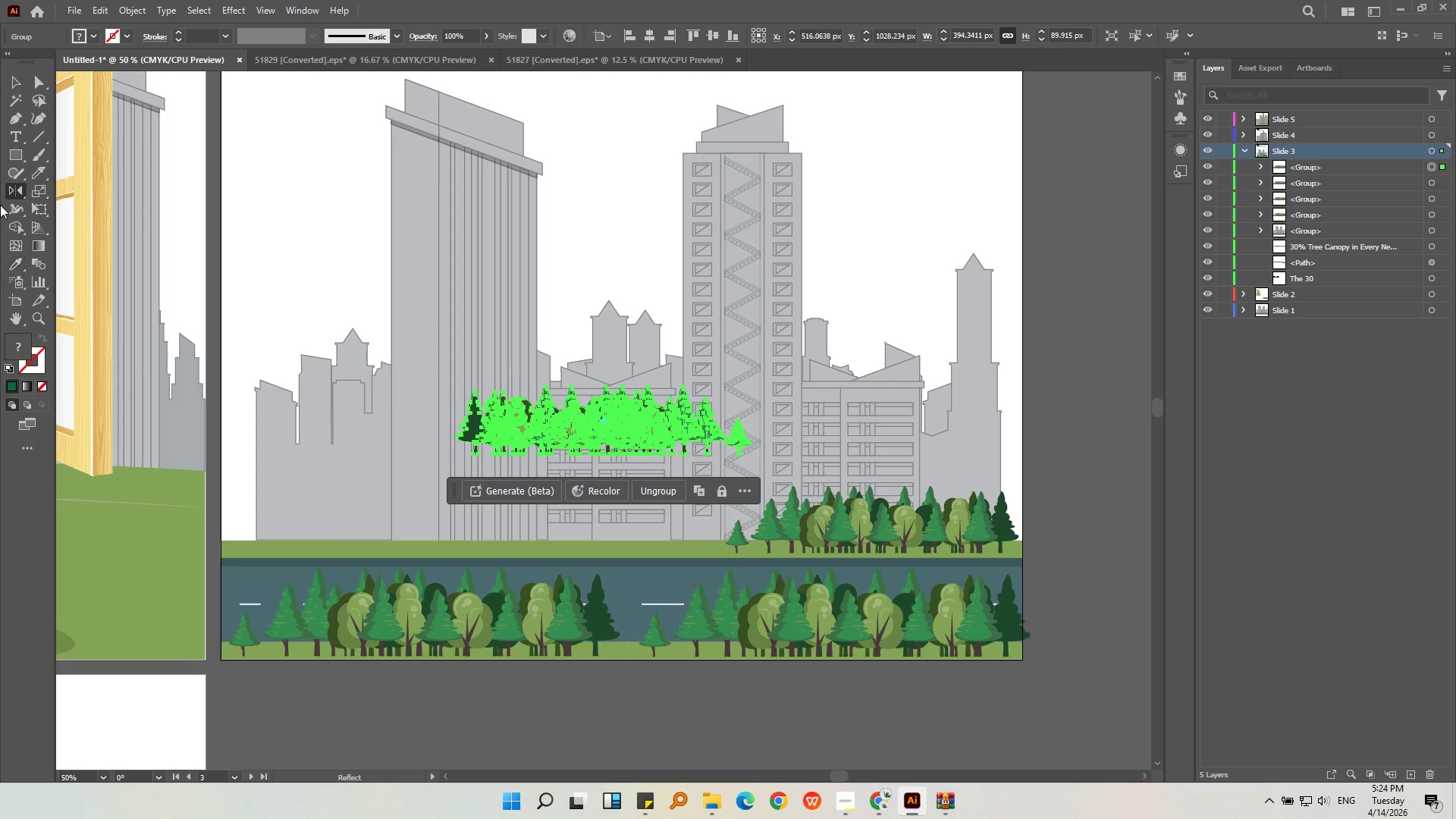 
hold_key(key=ShiftLeft, duration=0.38)
 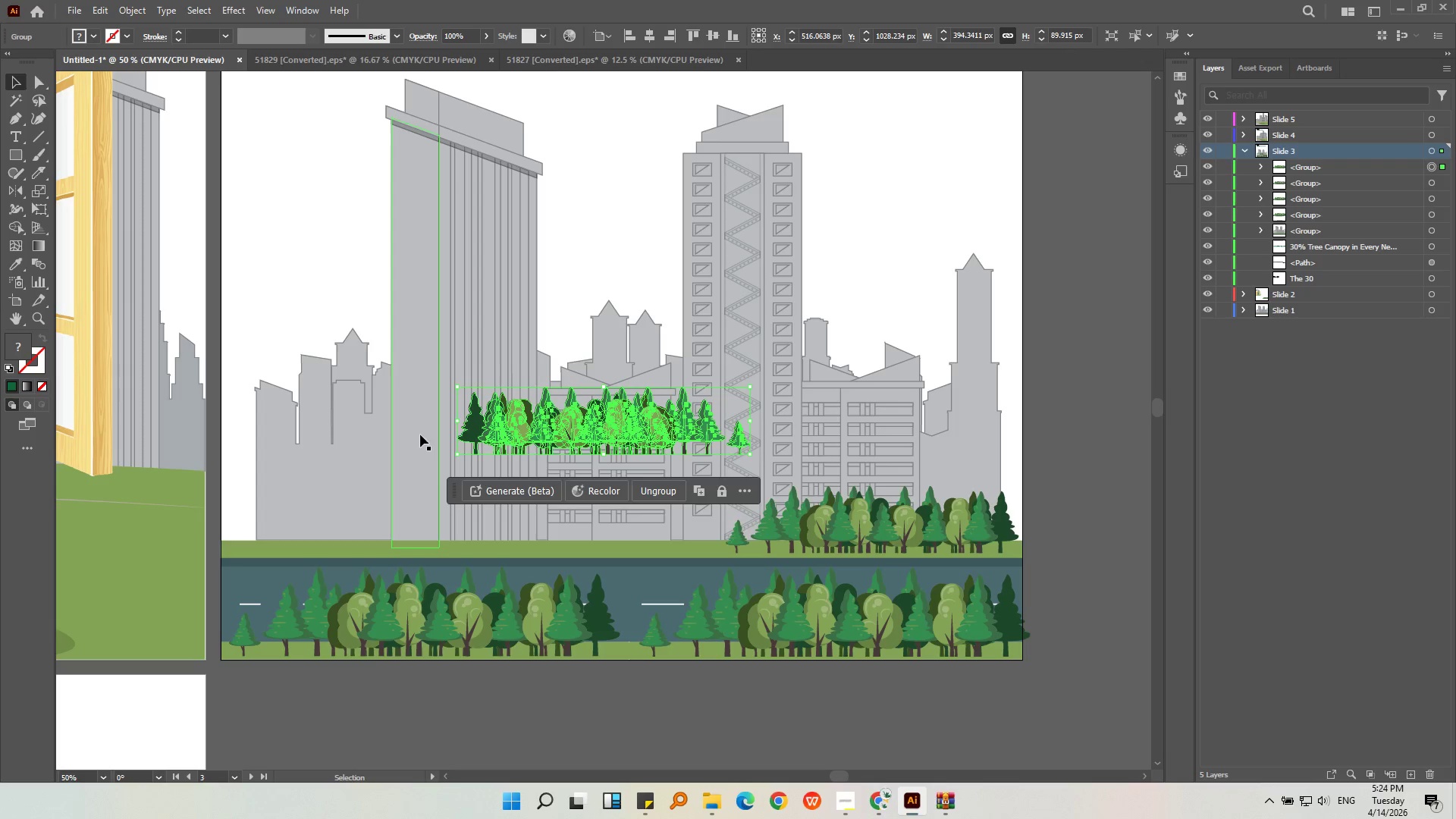 
left_click_drag(start_coordinate=[528, 422], to_coordinate=[296, 518])
 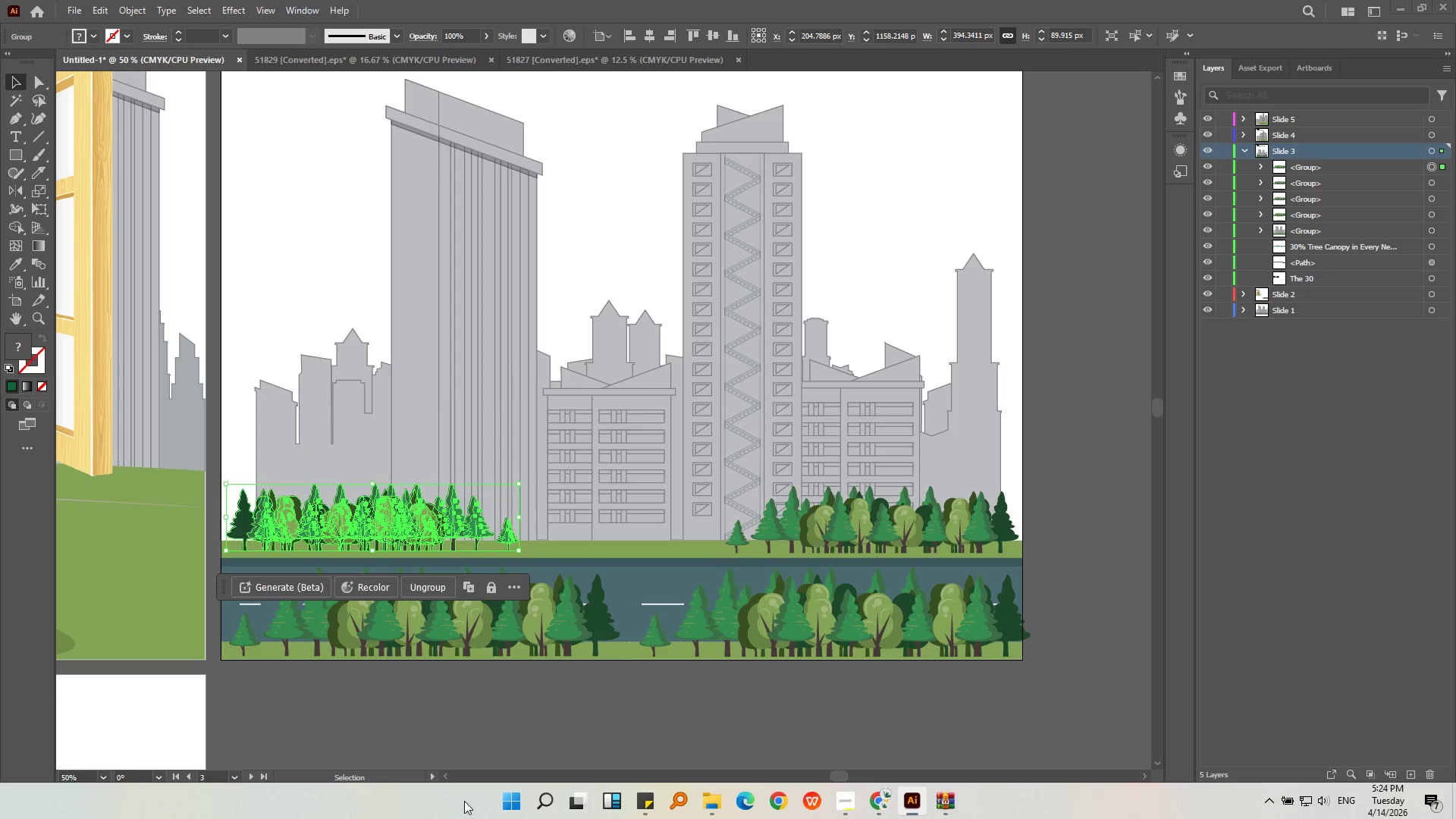 
double_click([501, 757])
 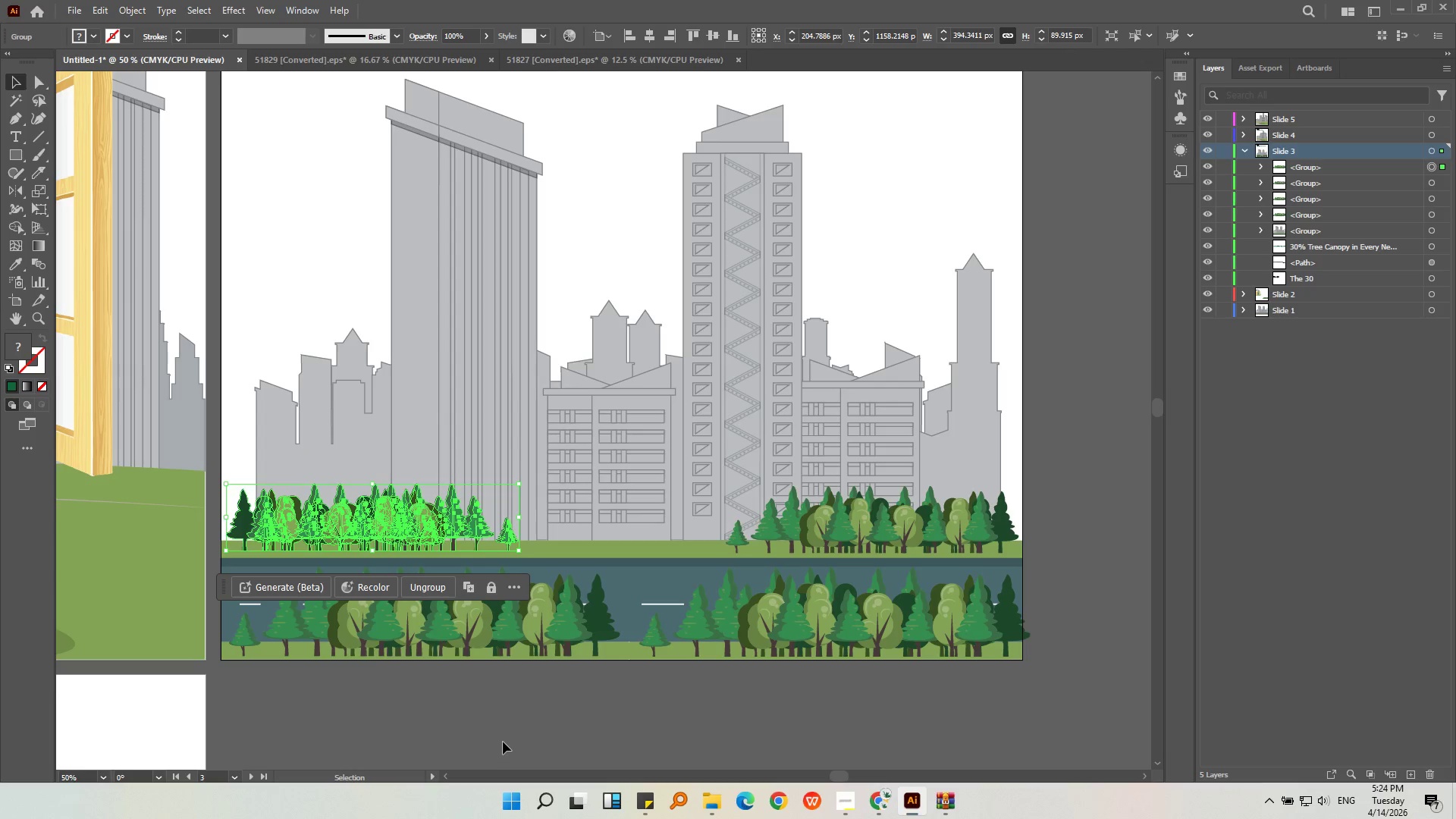 
left_click([503, 742])
 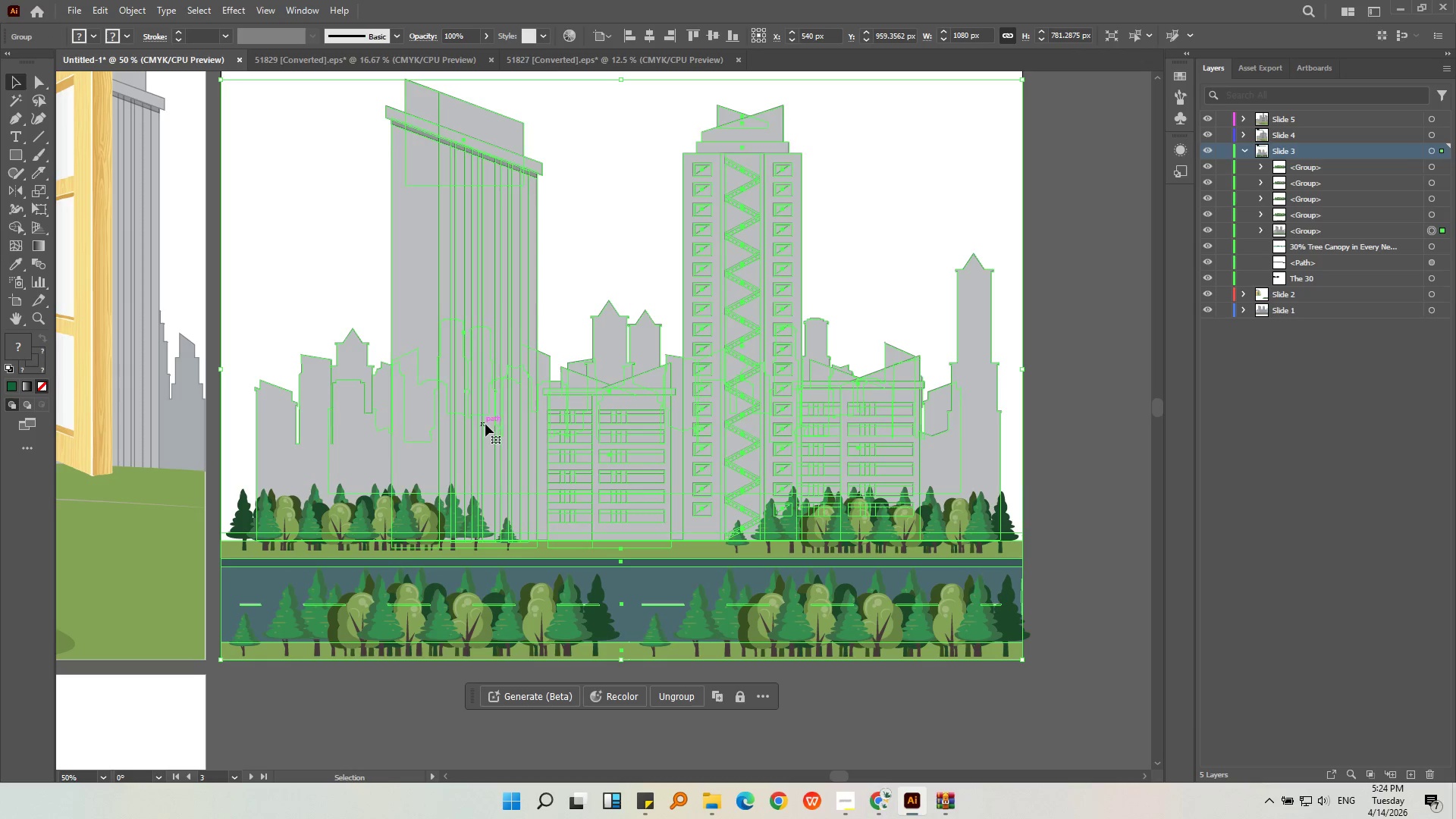 
key(Control+Shift+G)
 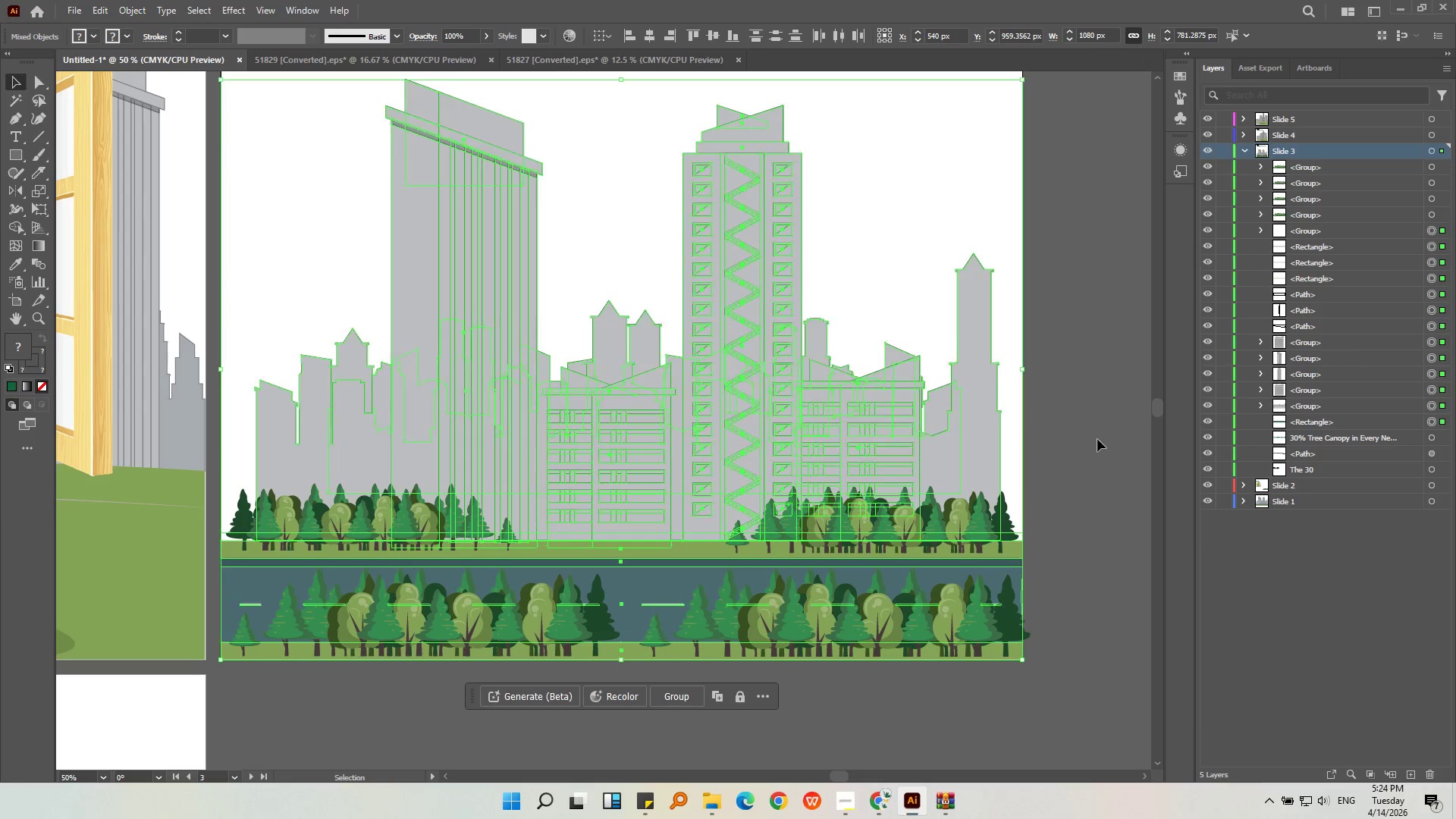 
left_click([1092, 439])
 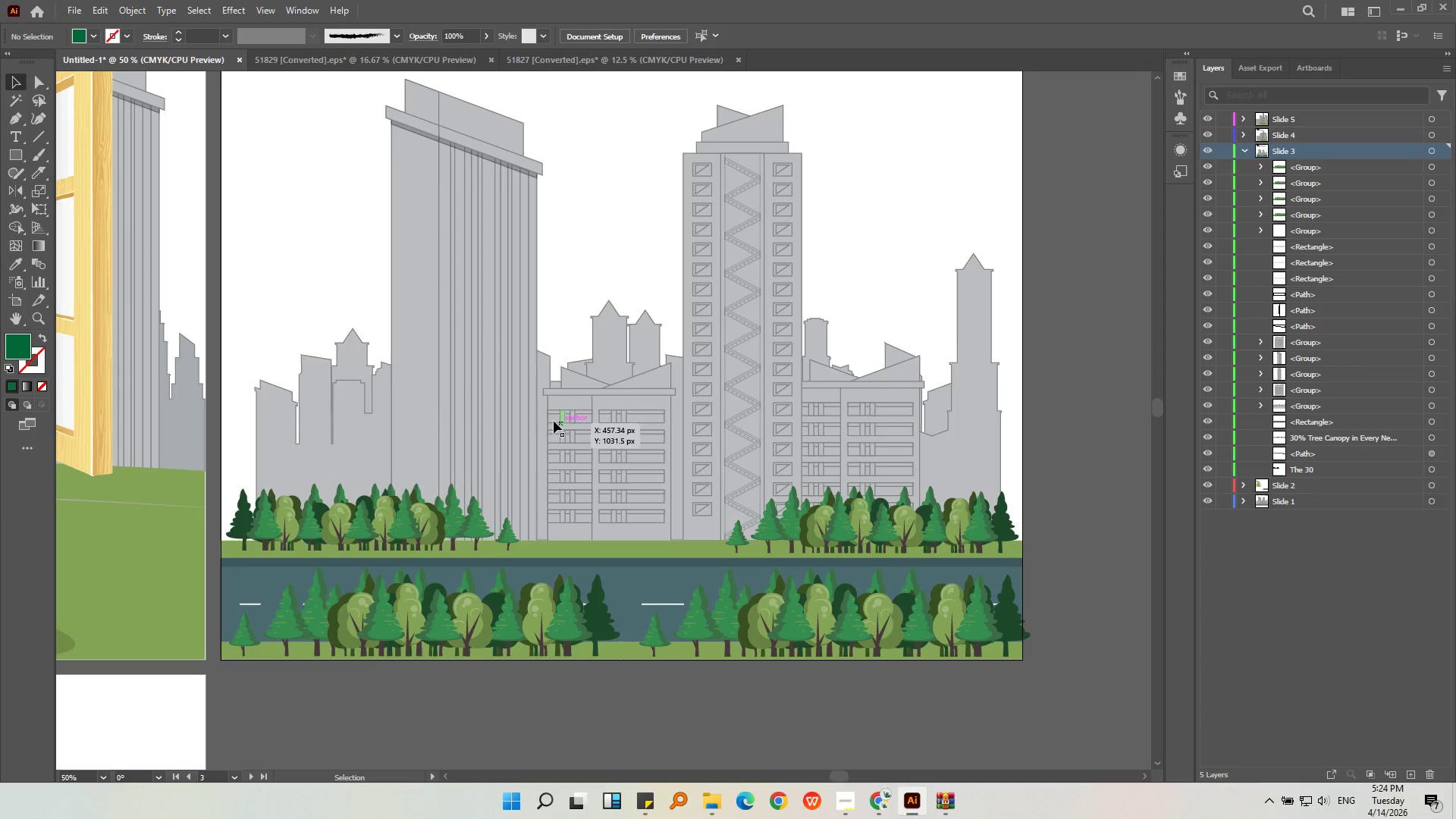 
left_click([477, 421])
 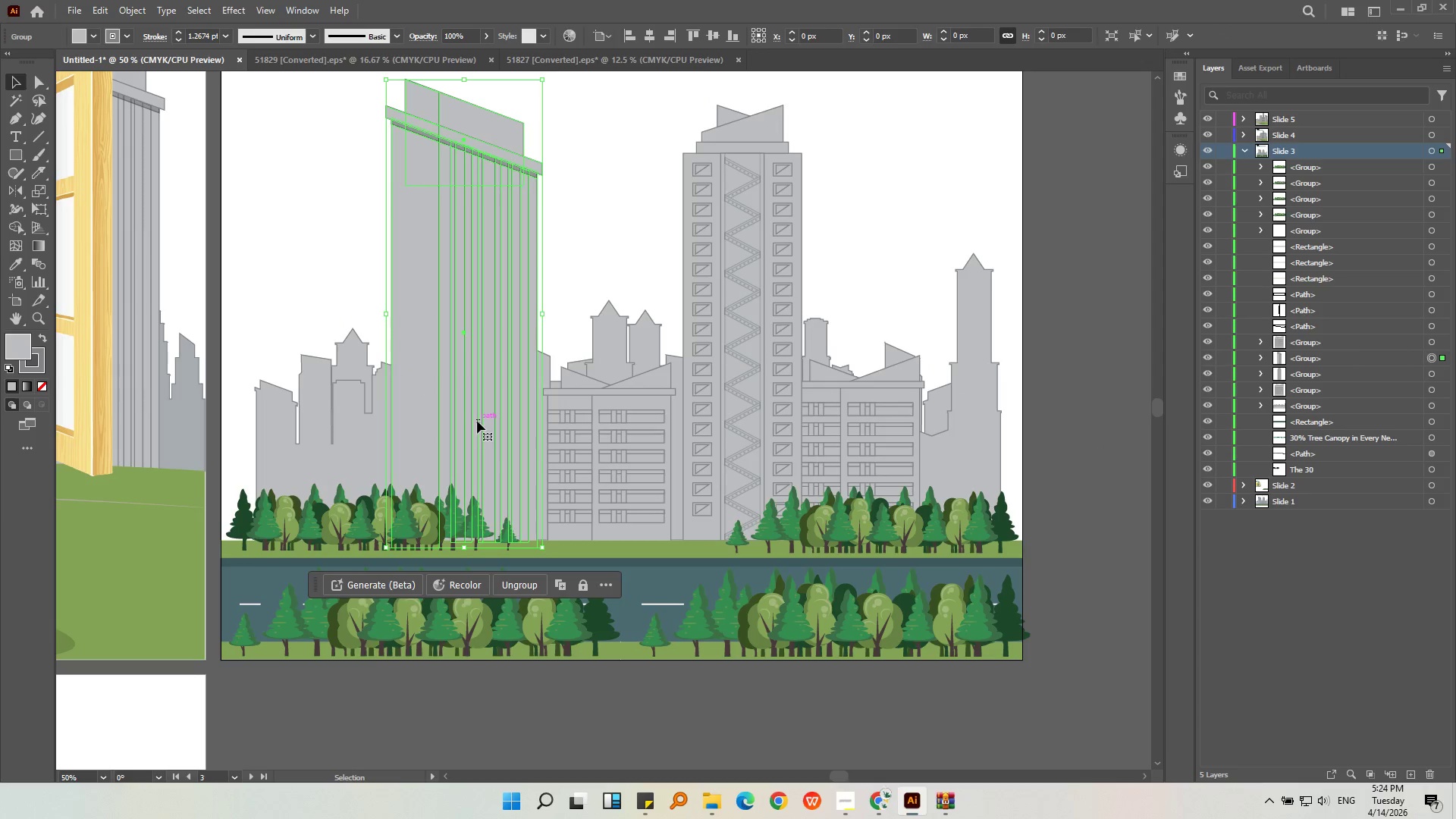 
right_click([477, 421])
 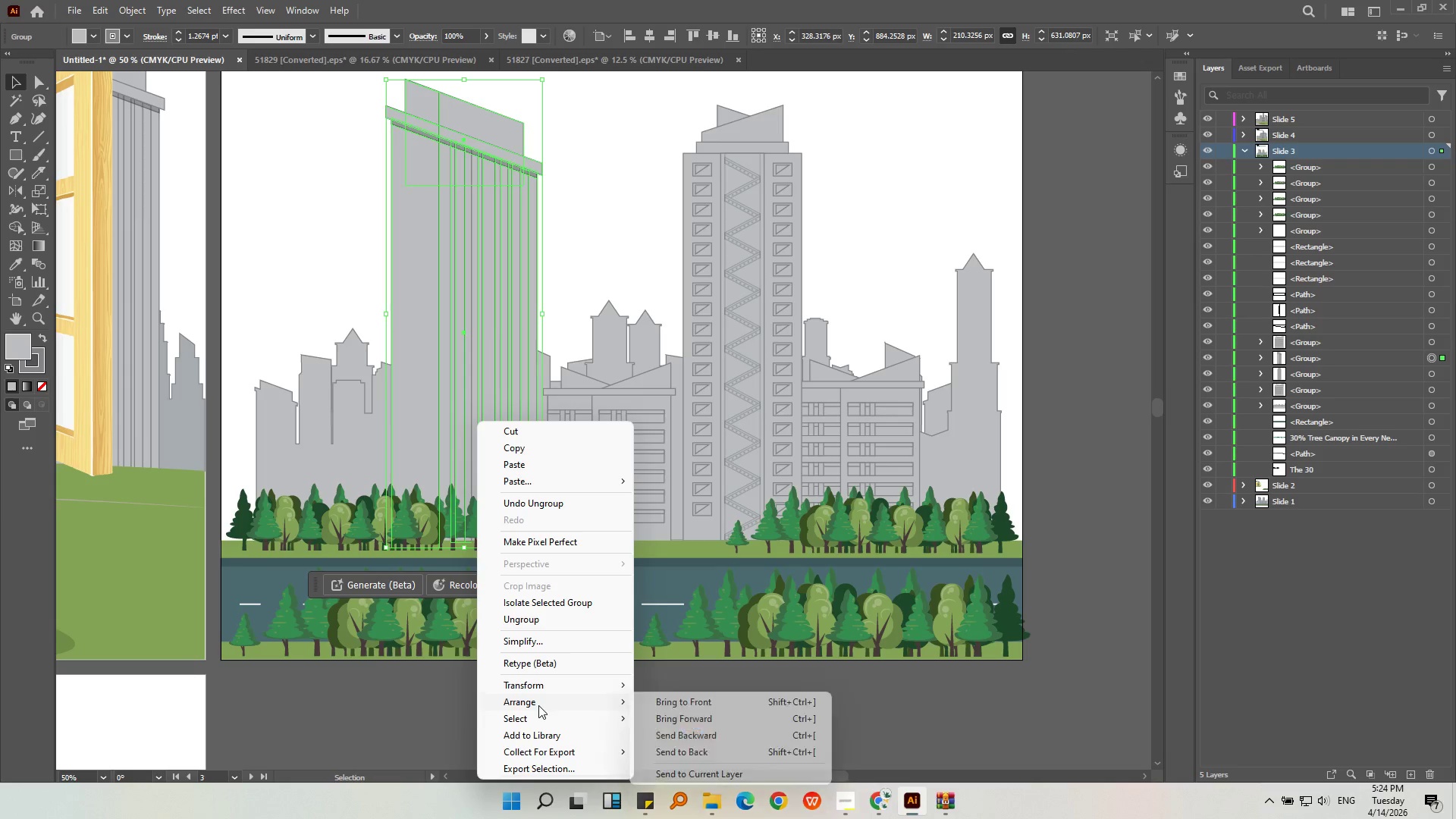 
double_click([677, 702])
 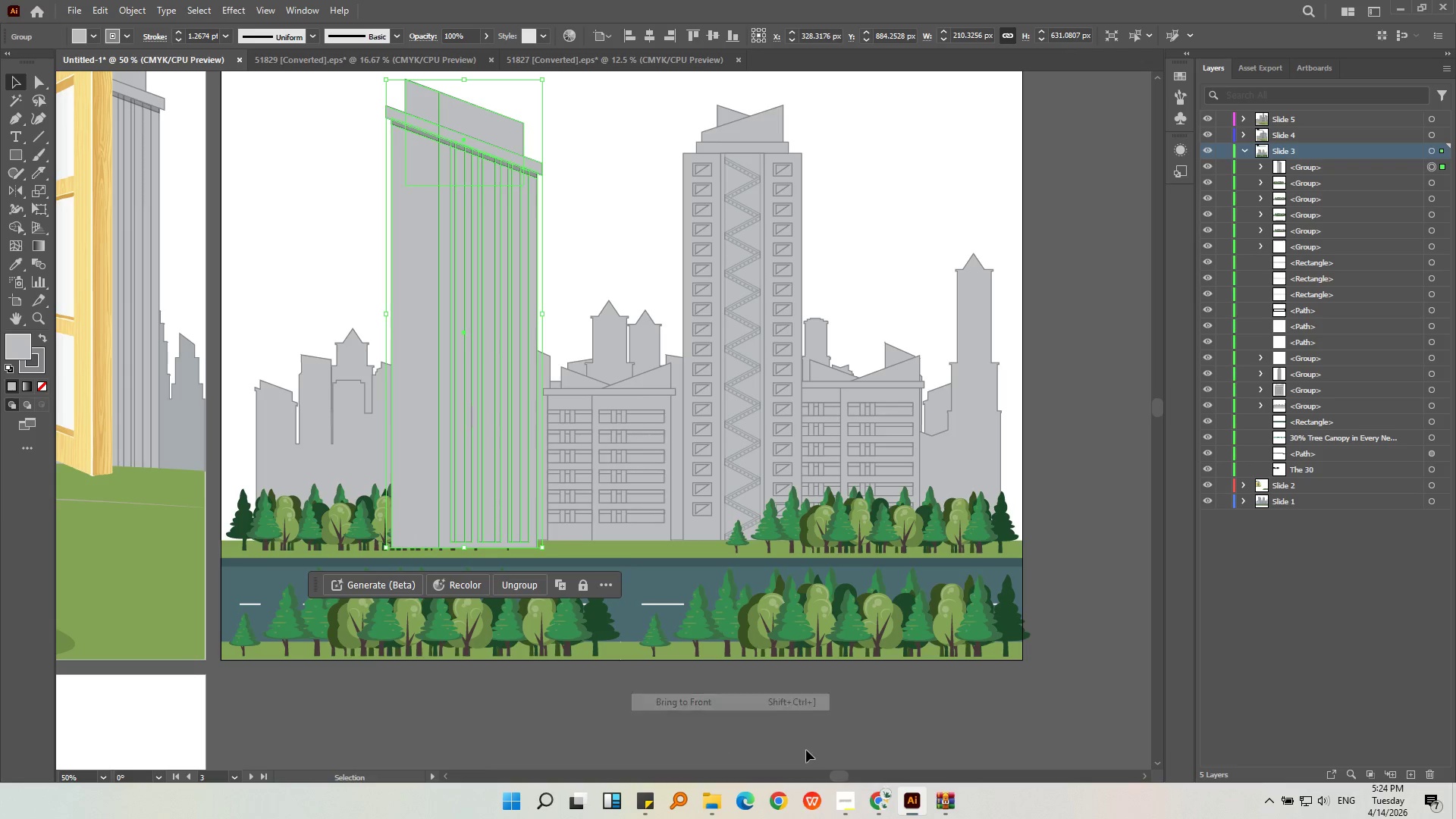 
triple_click([827, 741])
 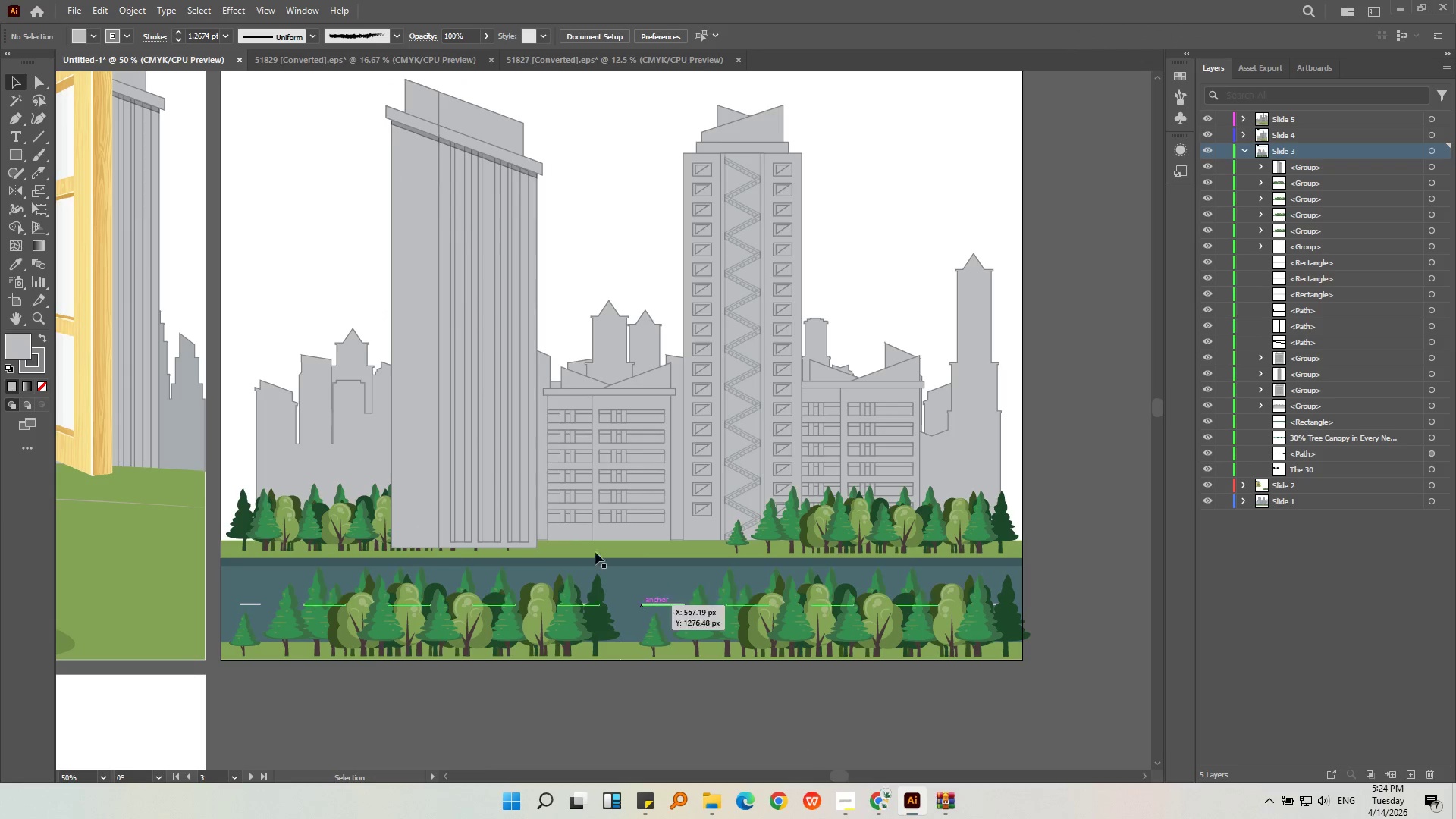 
key(Alt+AltLeft)
 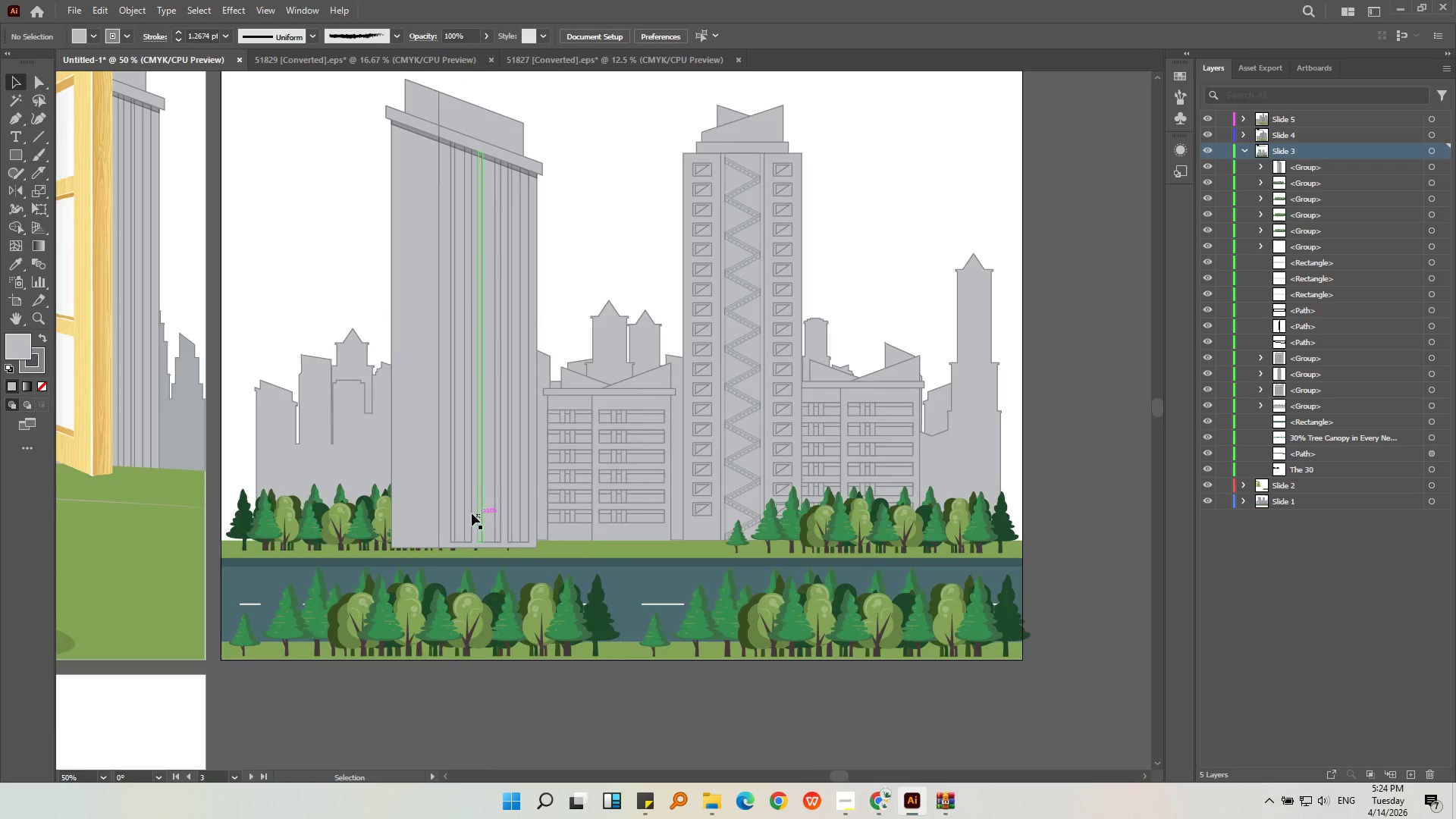 
left_click([472, 509])
 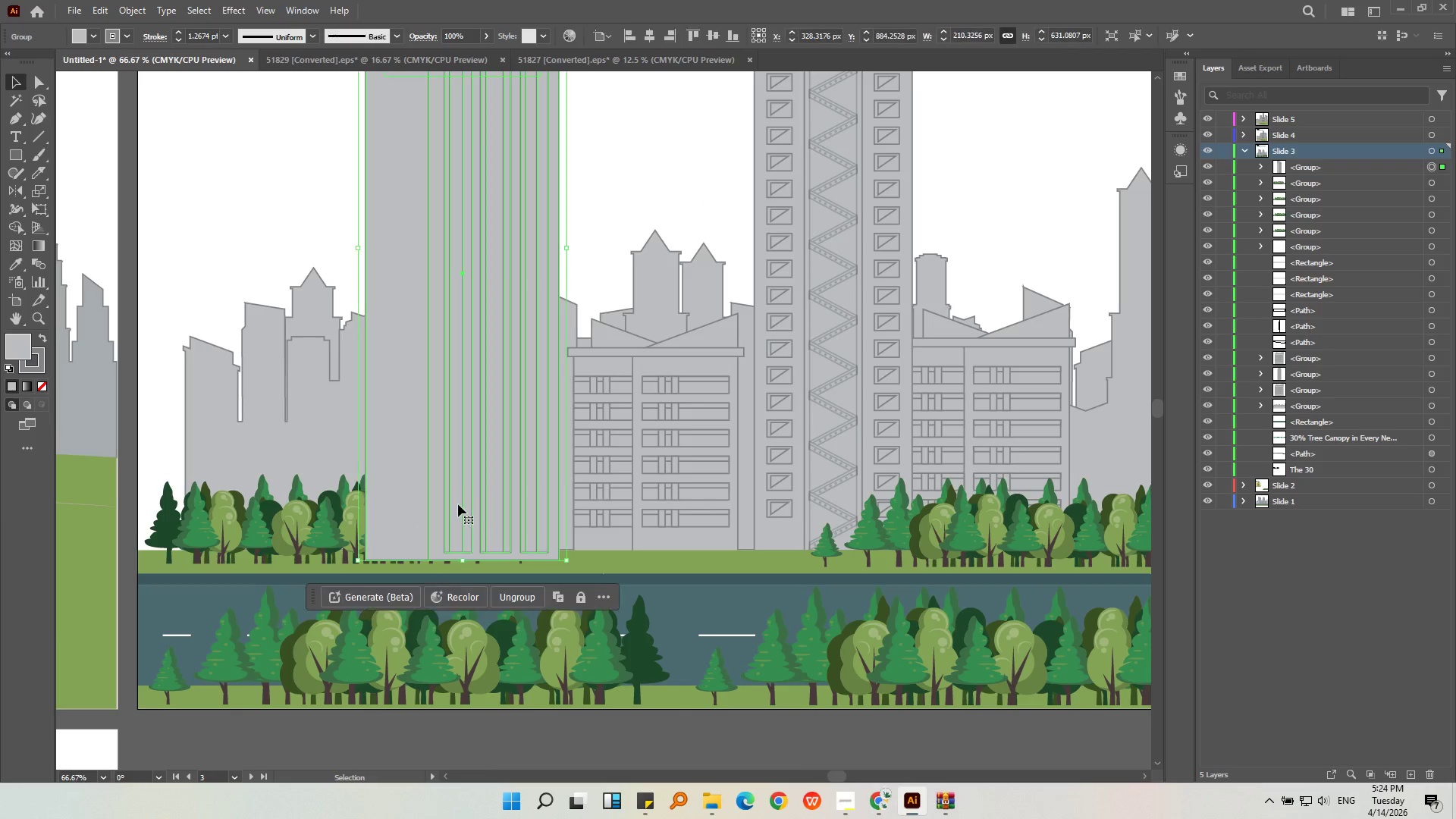 
scroll: coordinate [471, 512], scroll_direction: up, amount: 1.0
 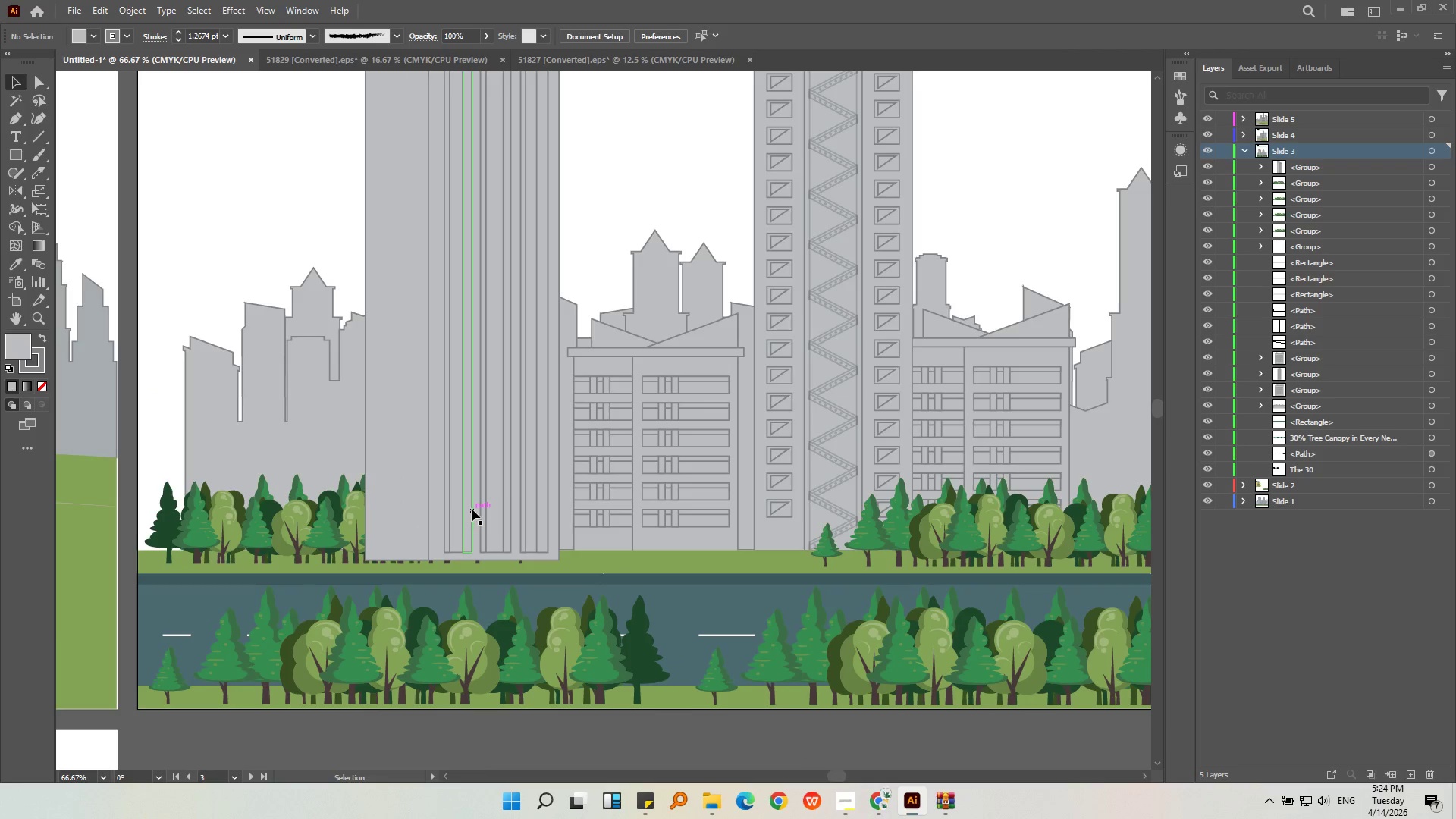 
left_click_drag(start_coordinate=[458, 504], to_coordinate=[460, 516])
 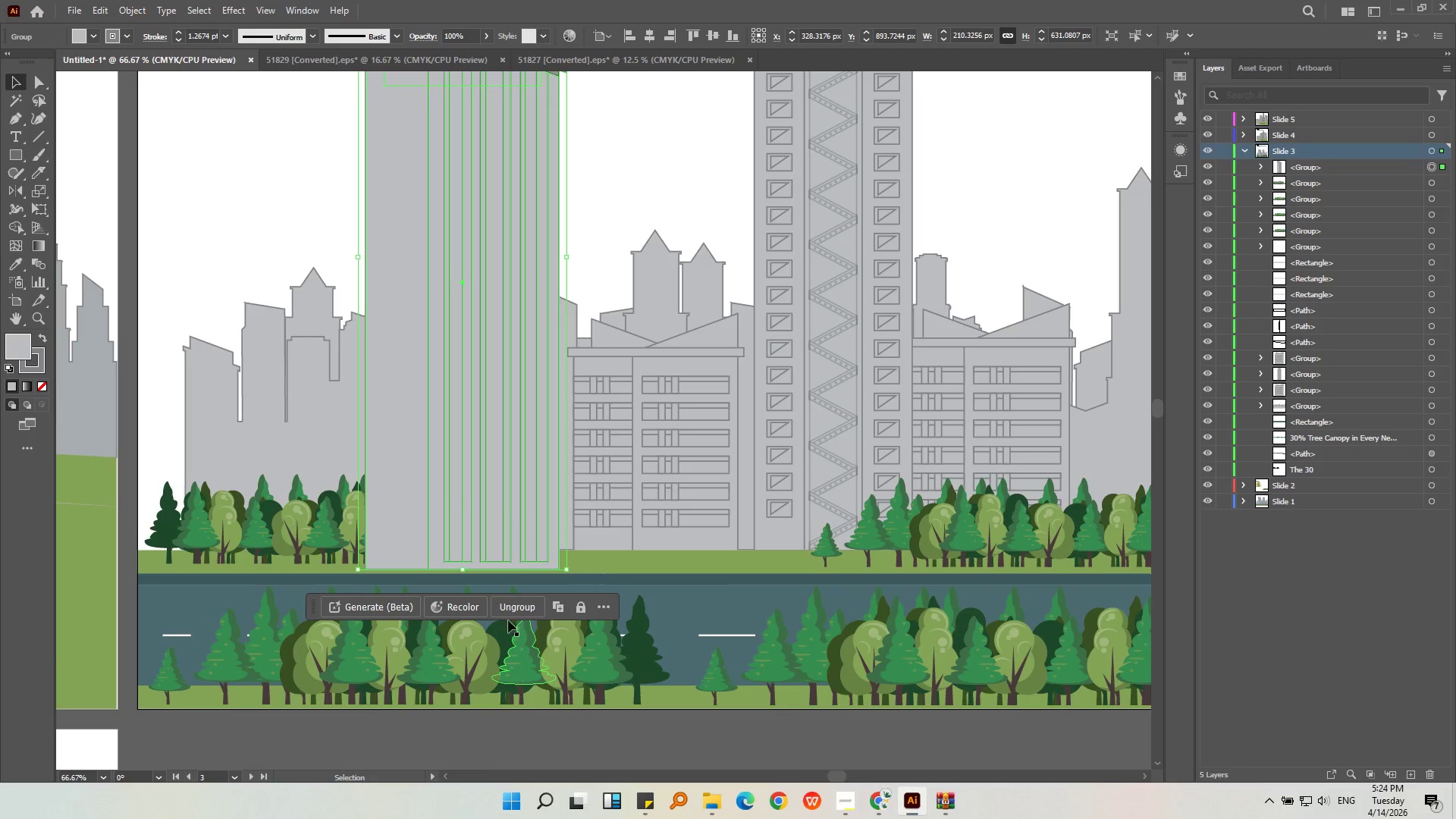 
hold_key(key=ShiftLeft, duration=0.44)
 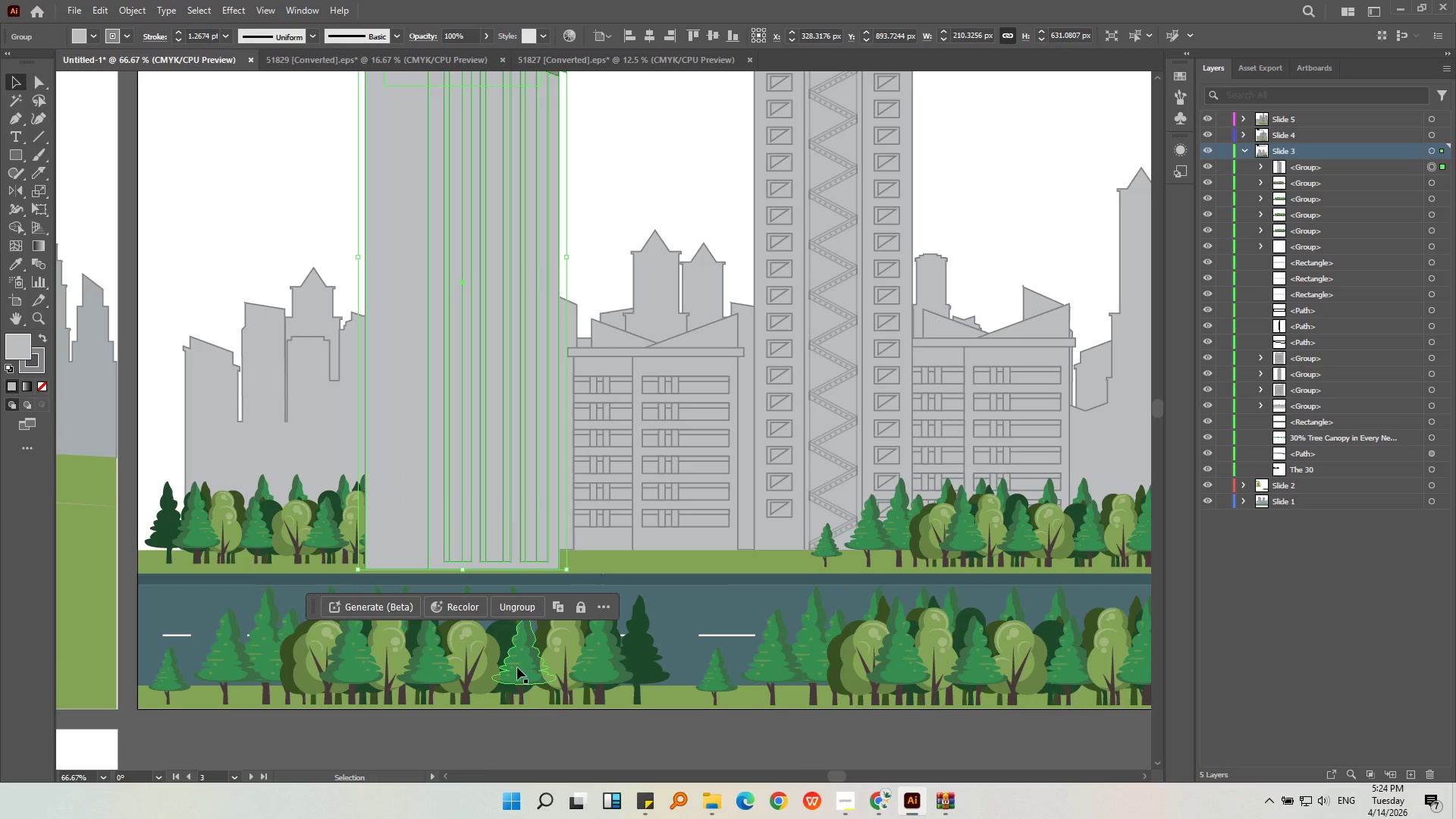 
key(Alt+AltLeft)
 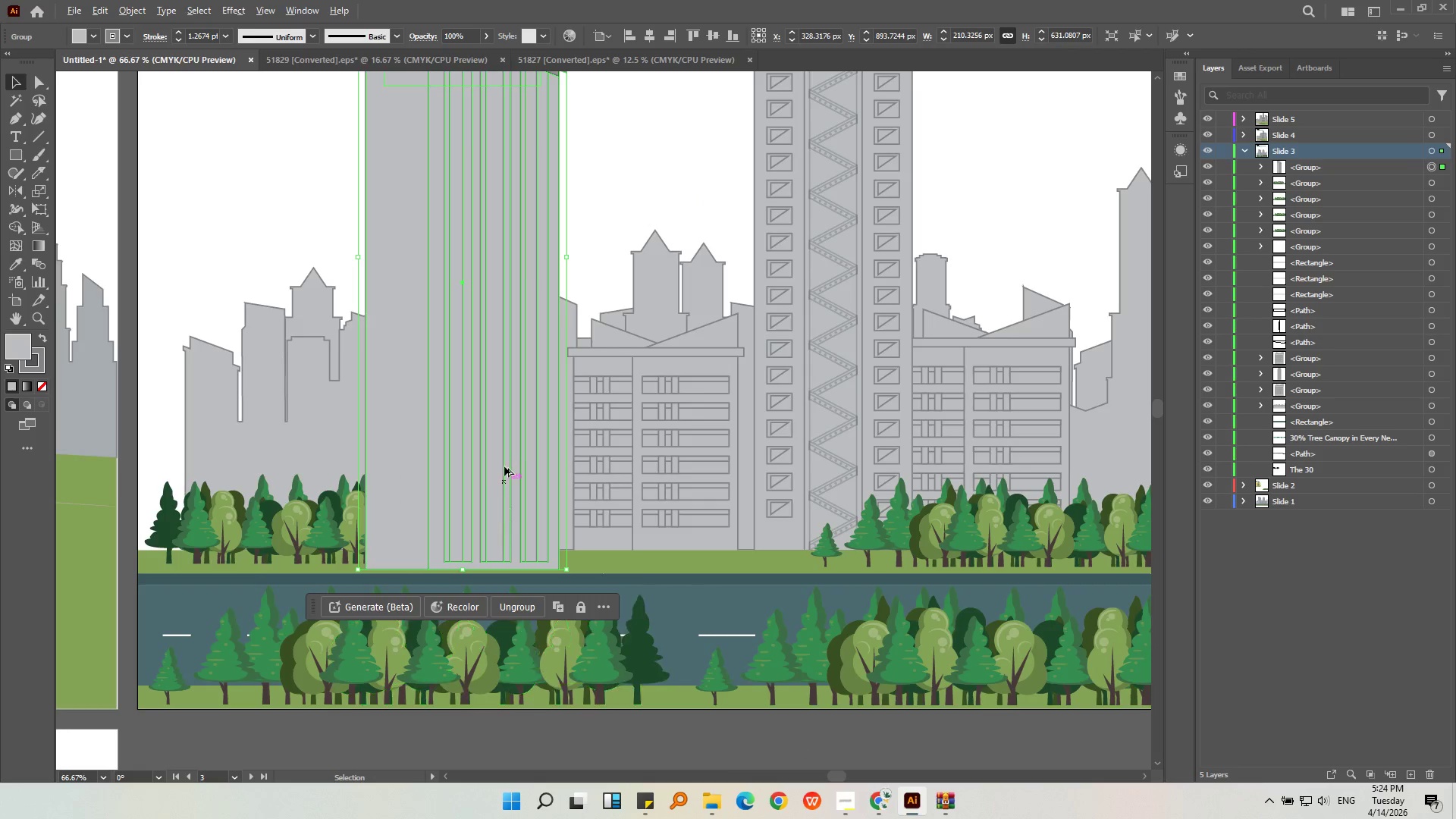 
left_click([569, 684])
 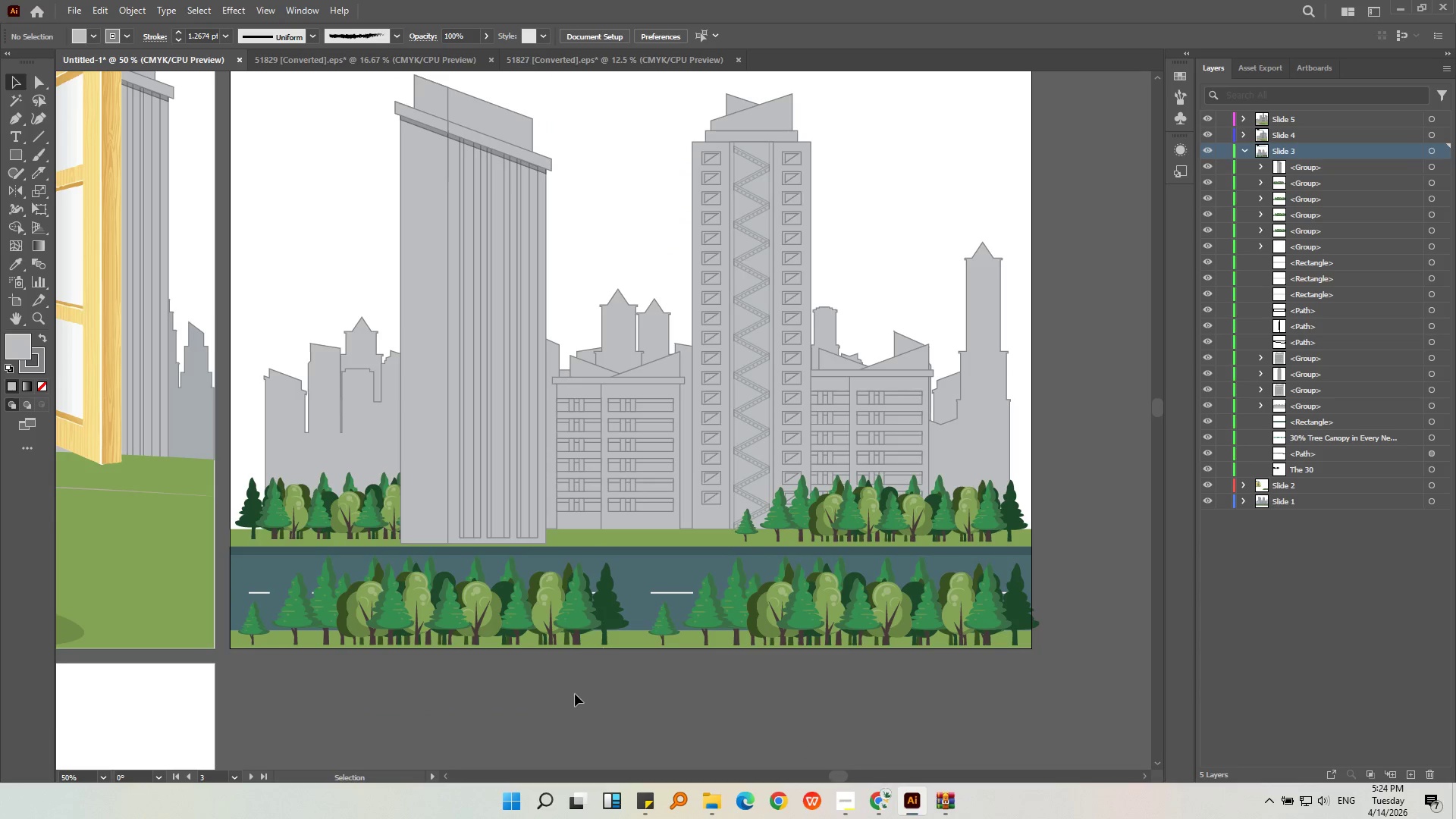 
scroll: coordinate [504, 465], scroll_direction: down, amount: 1.0
 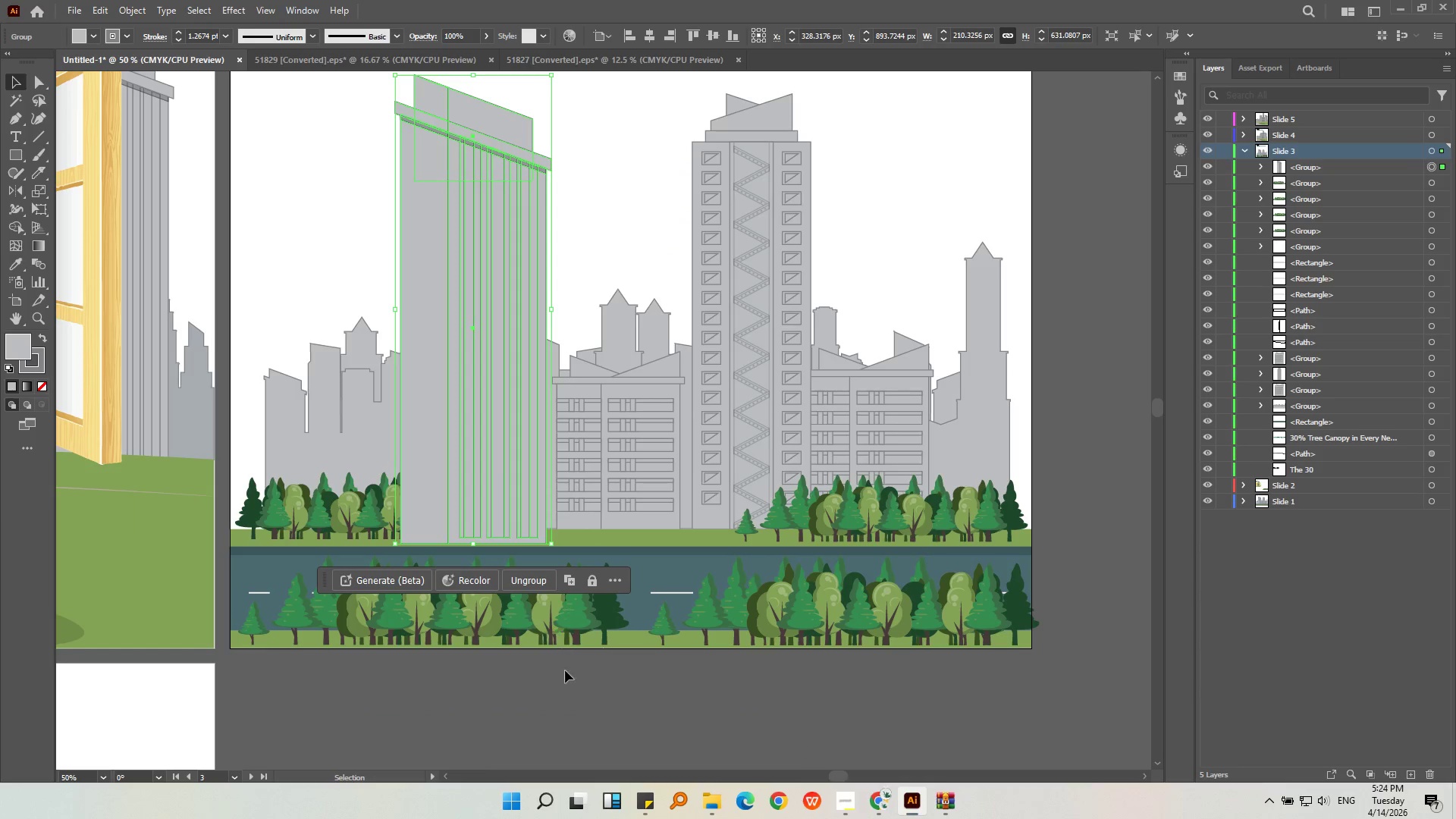 
key(Control+Z)
 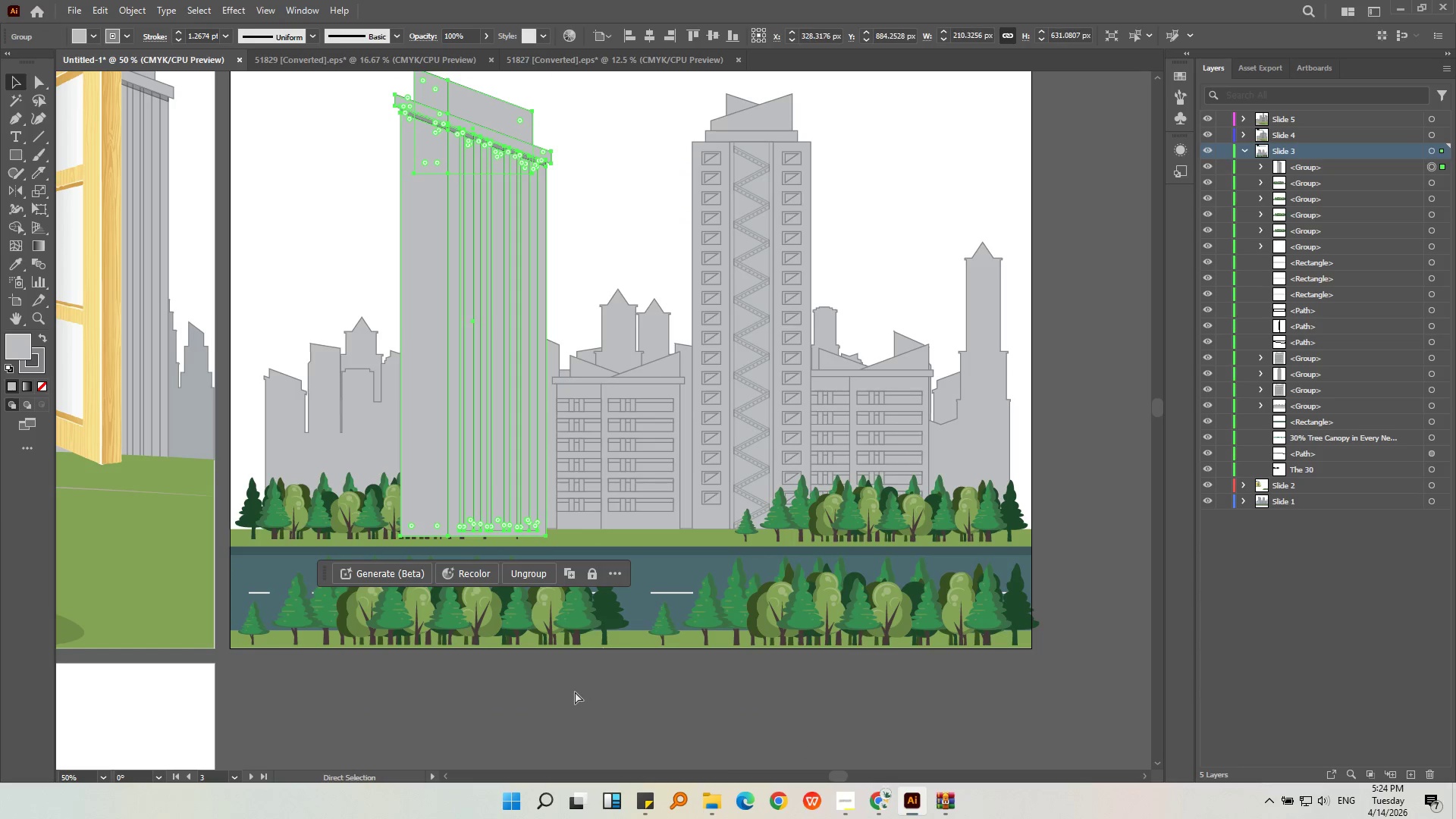 
key(Control+Z)
 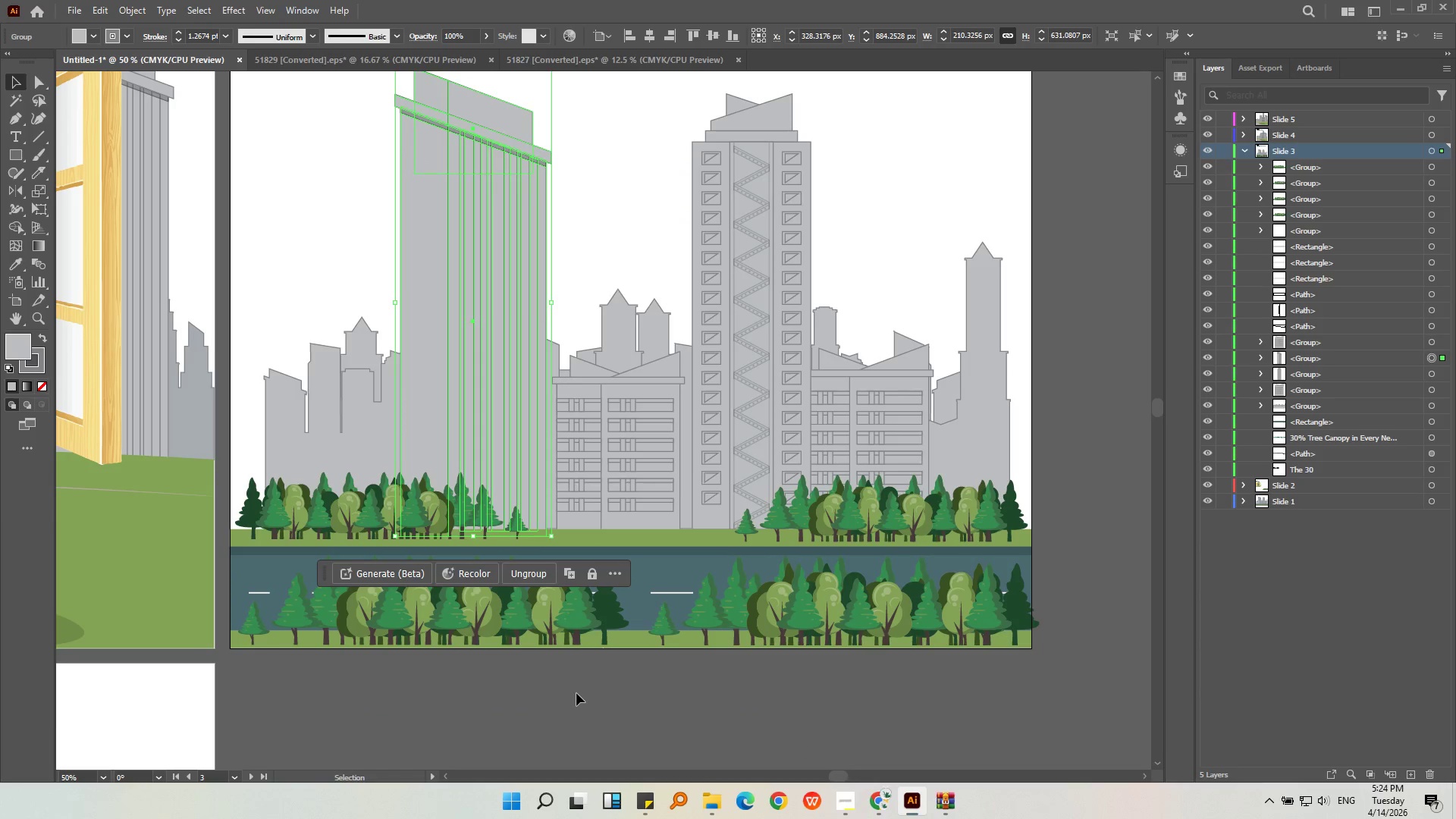 
key(Control+ControlLeft)
 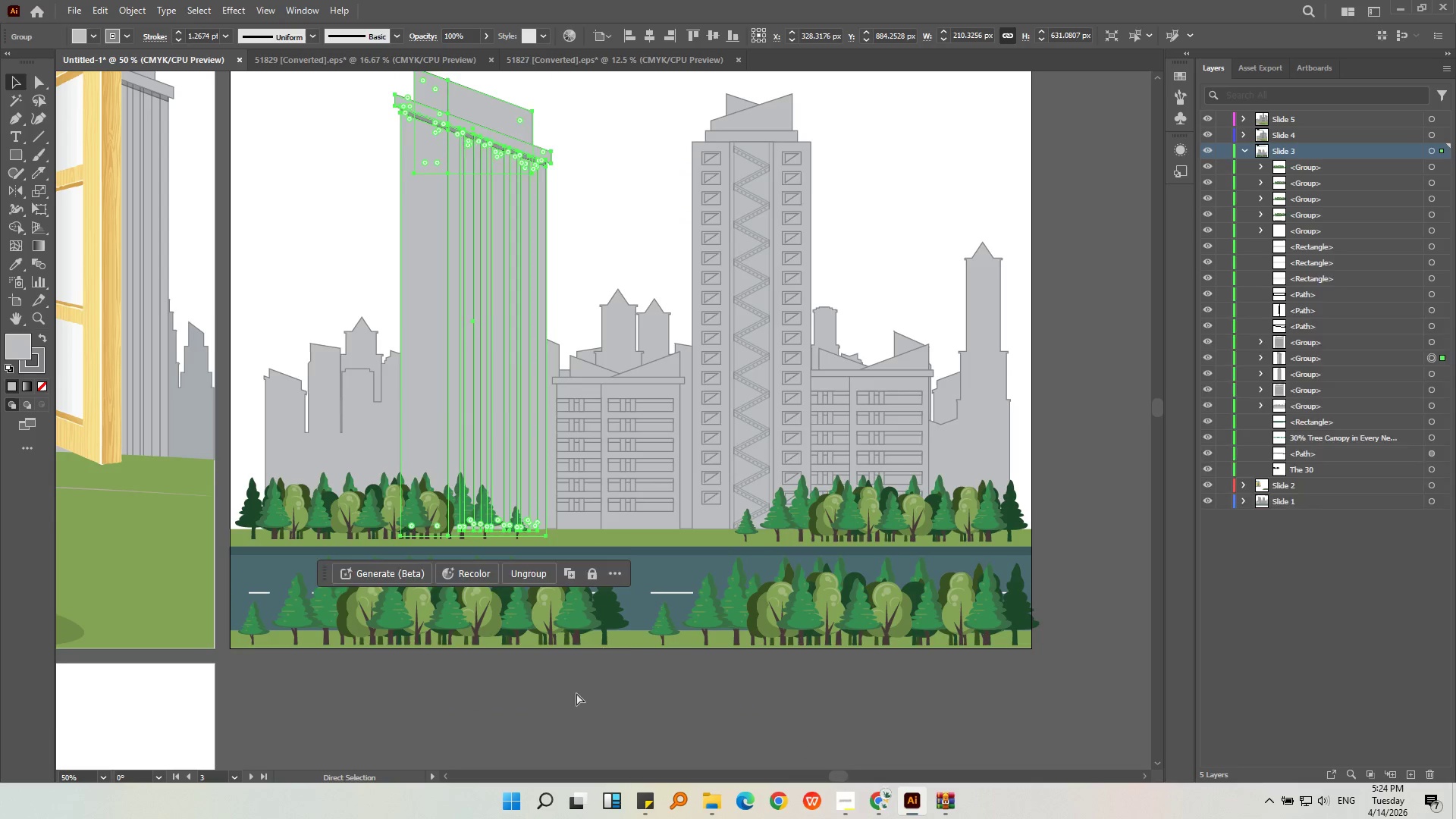 
key(Control+Z)
 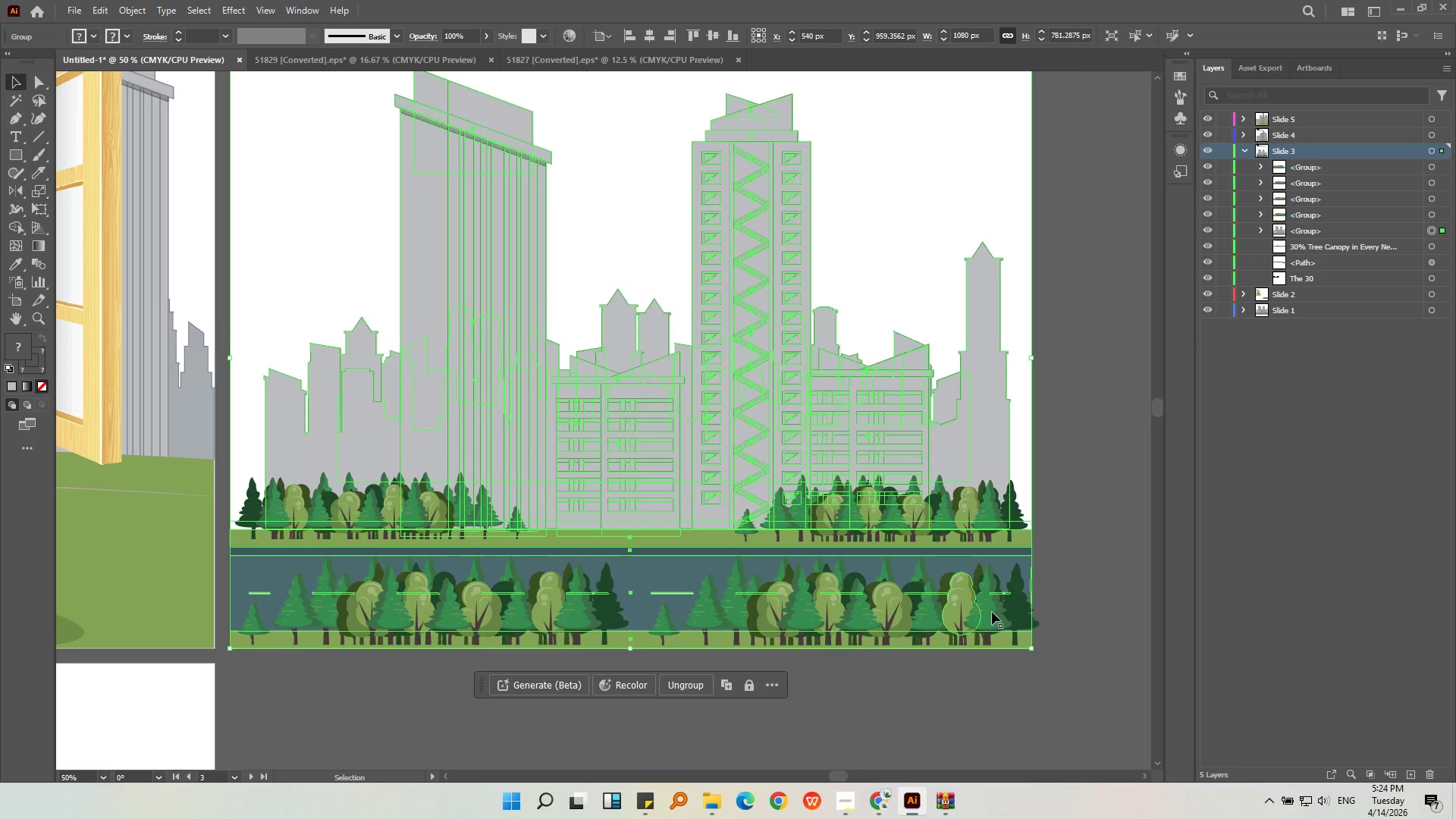 
left_click([1115, 534])
 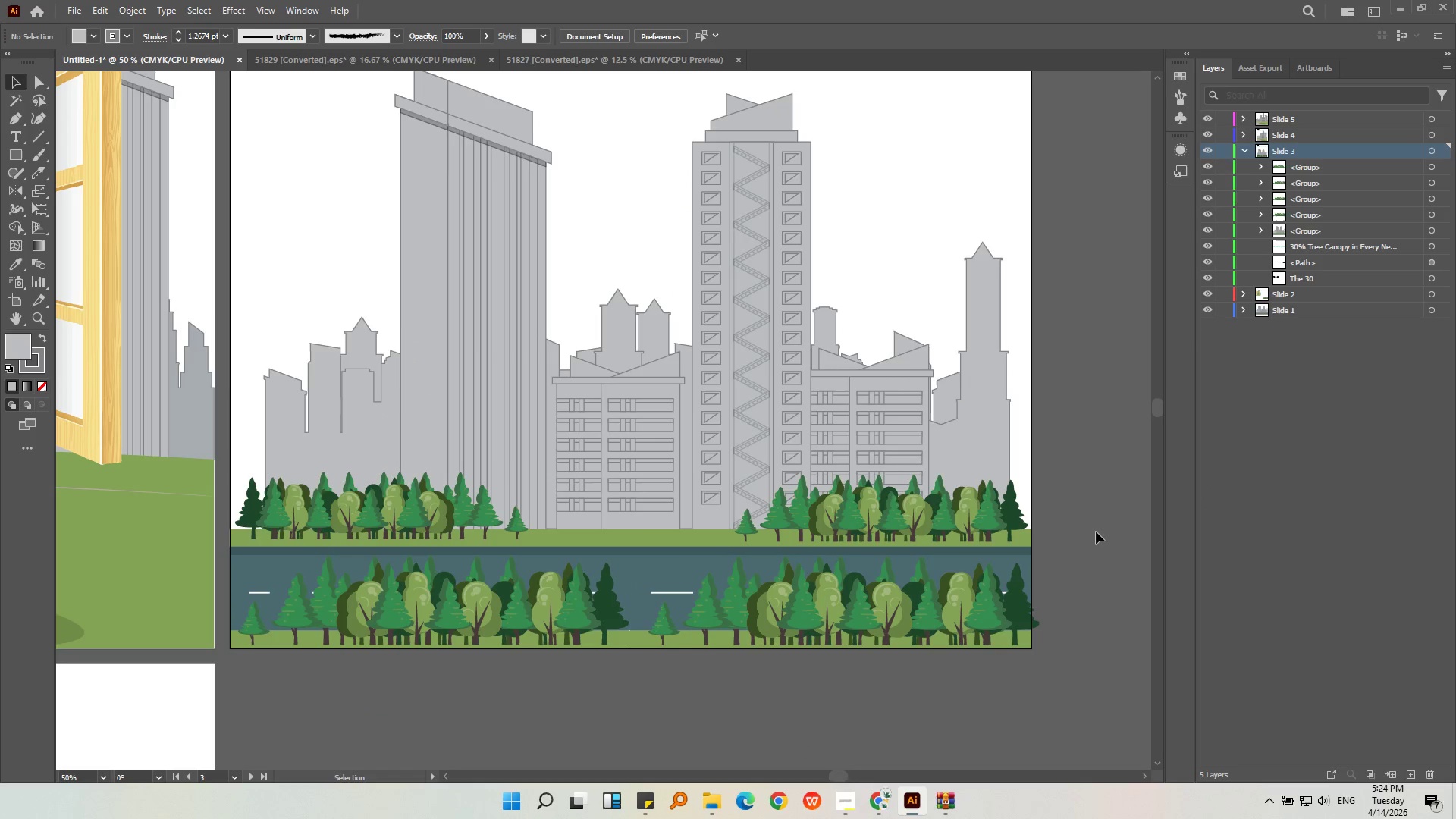 
hold_key(key=AltLeft, duration=0.59)
scroll: coordinate [1082, 529], scroll_direction: down, amount: 2.0
 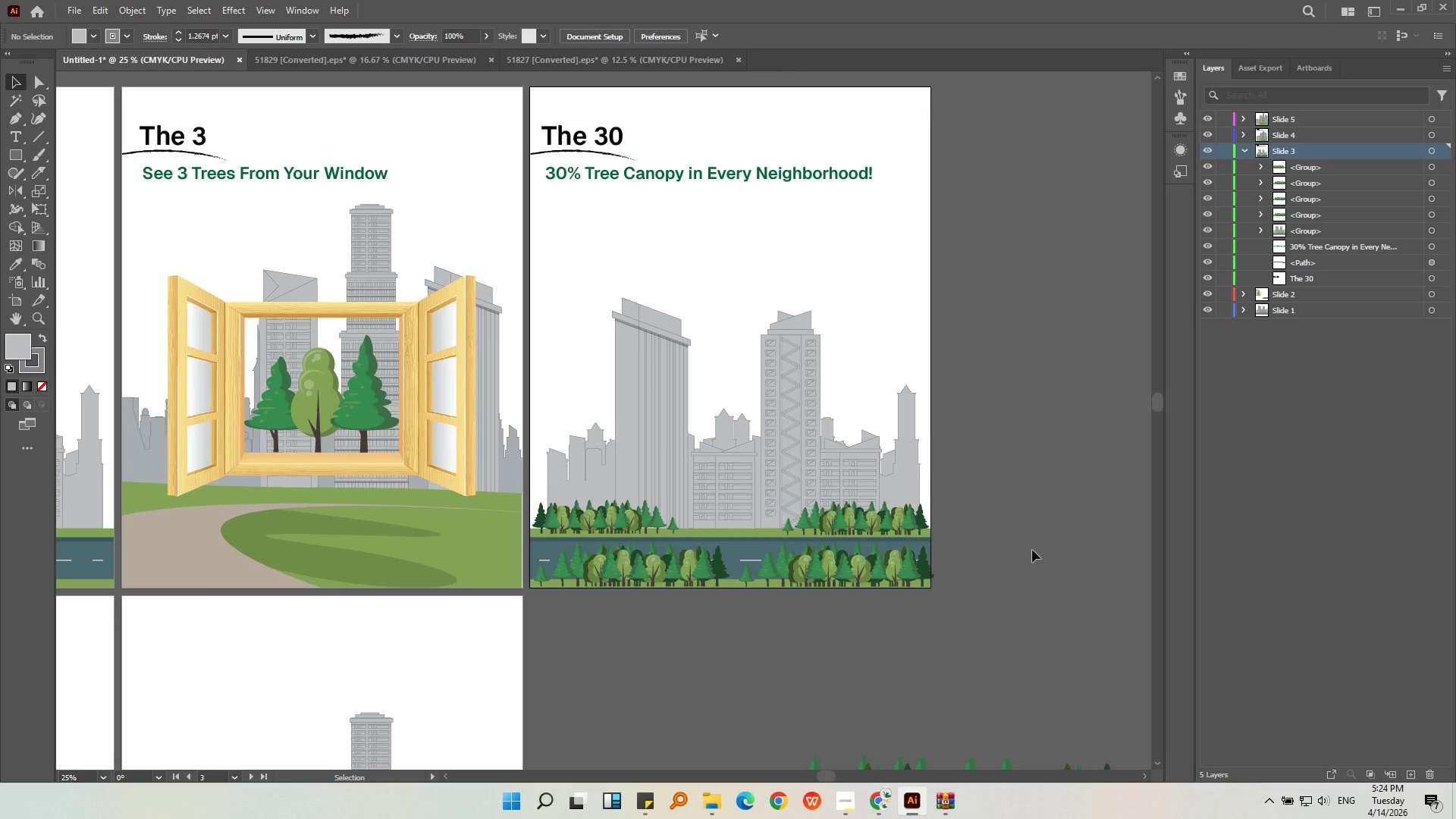 
left_click([1032, 549])
 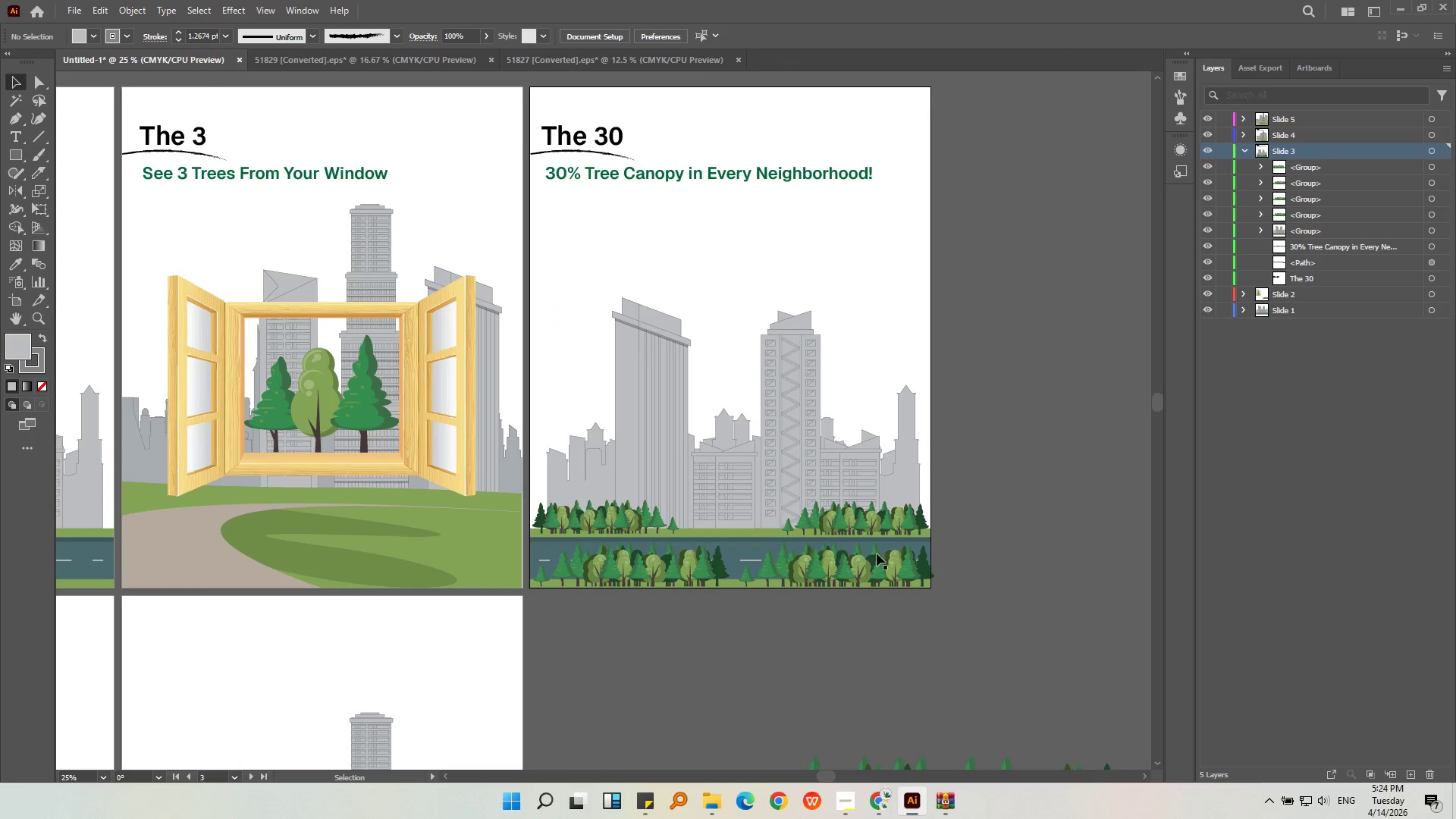 
key(Alt+AltLeft)
 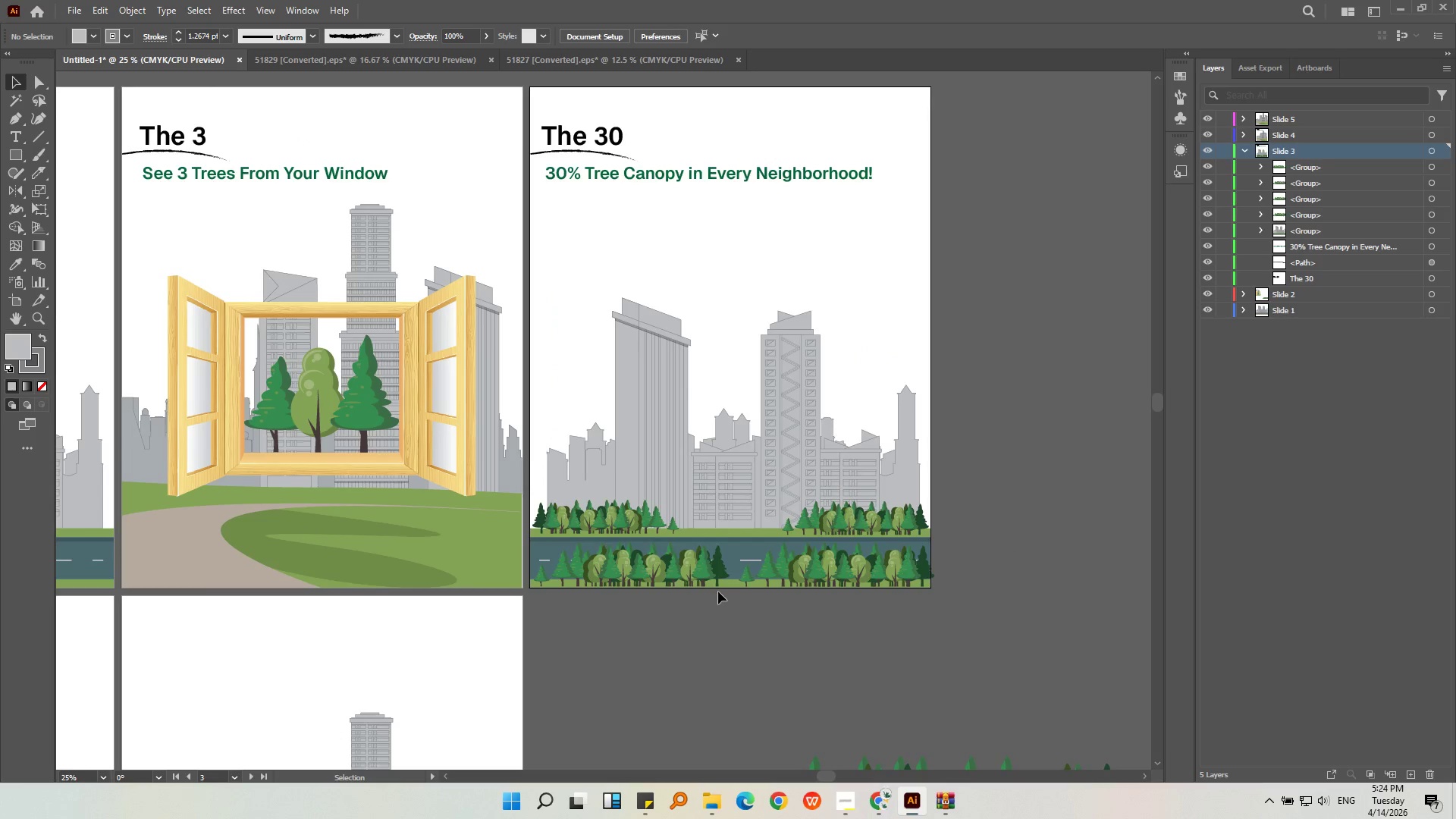 
left_click([720, 566])
 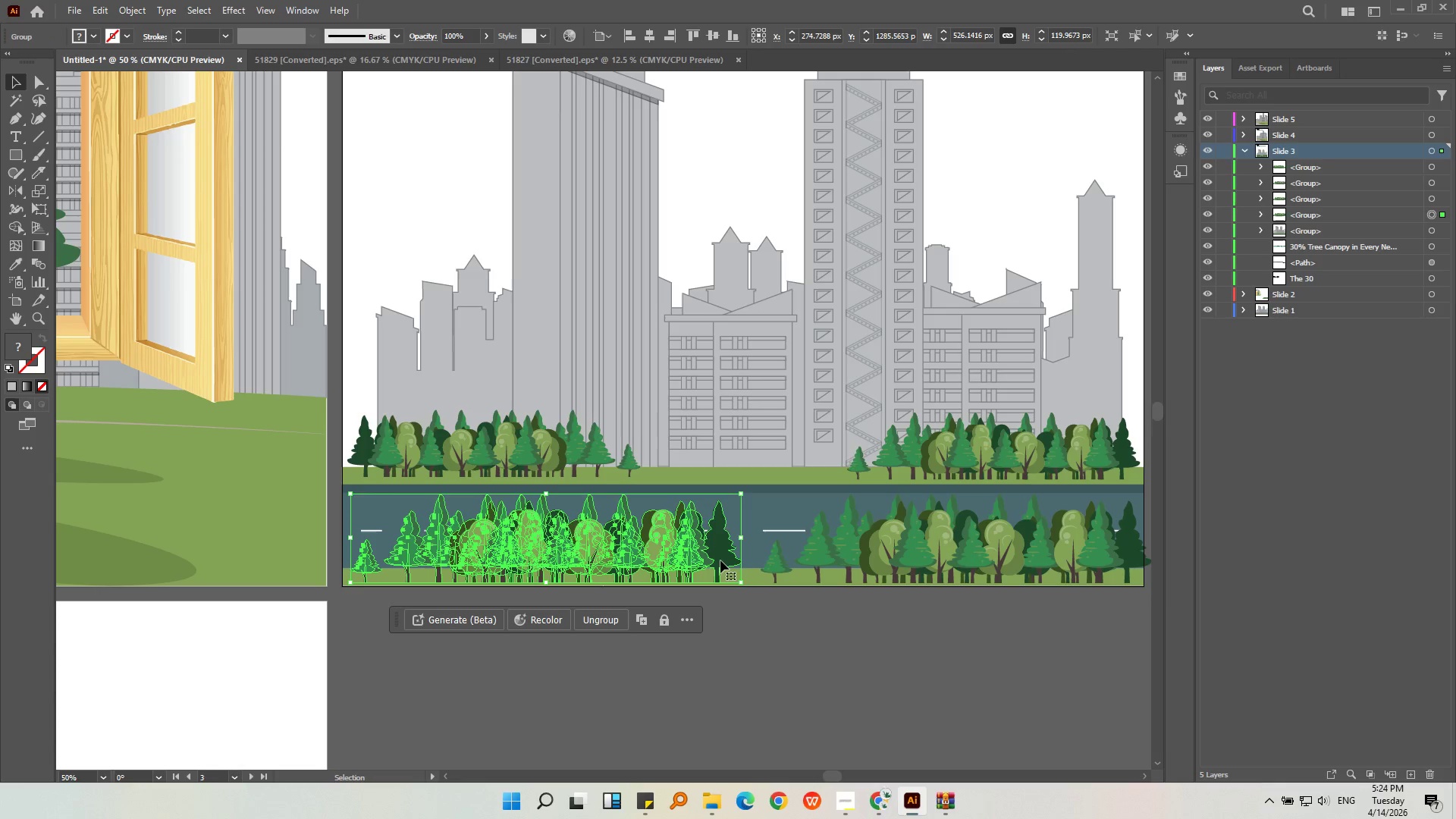 
scroll: coordinate [718, 591], scroll_direction: up, amount: 2.0
 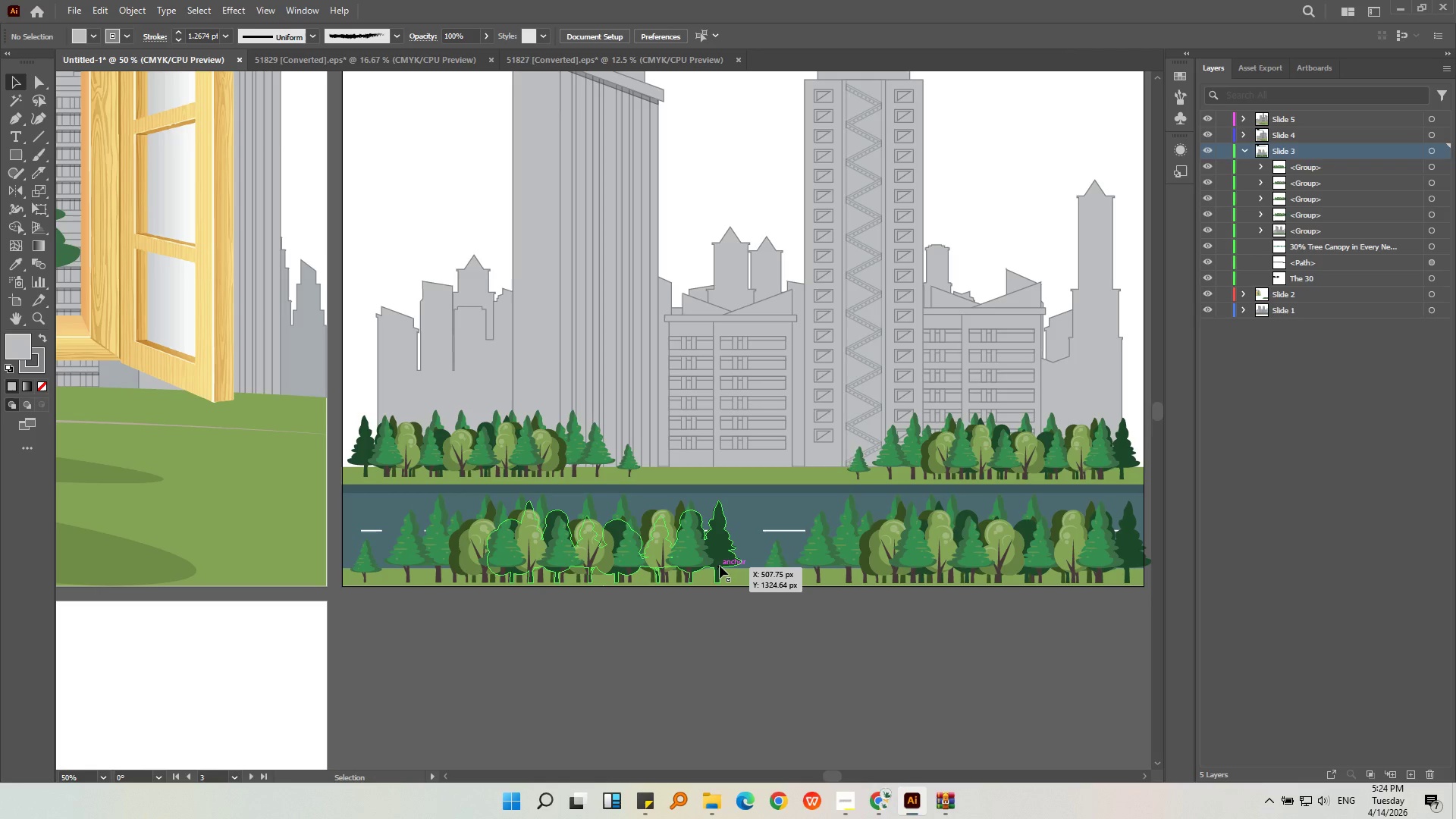 
left_click_drag(start_coordinate=[721, 560], to_coordinate=[738, 561])
 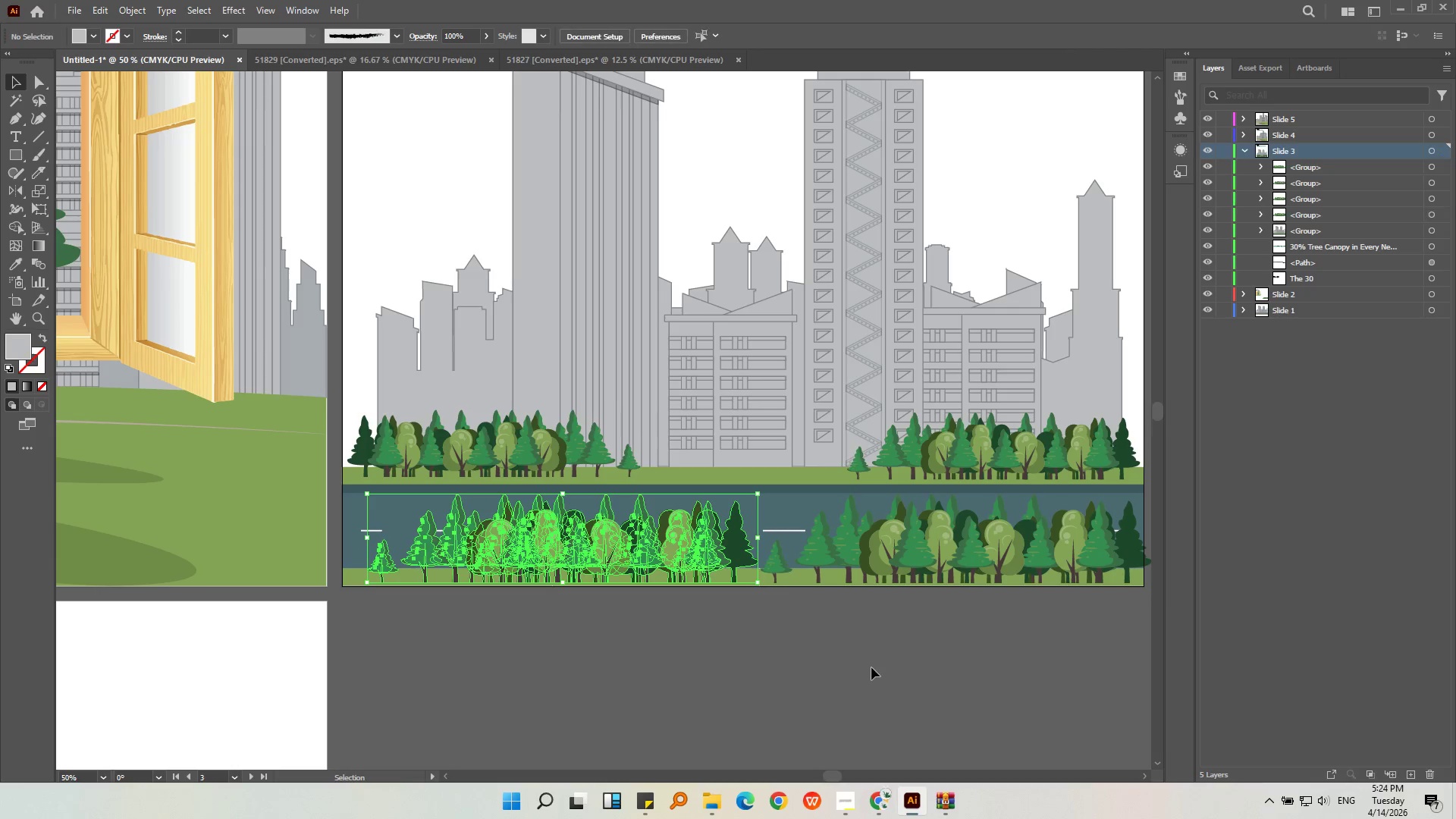 
hold_key(key=ShiftLeft, duration=1.27)
 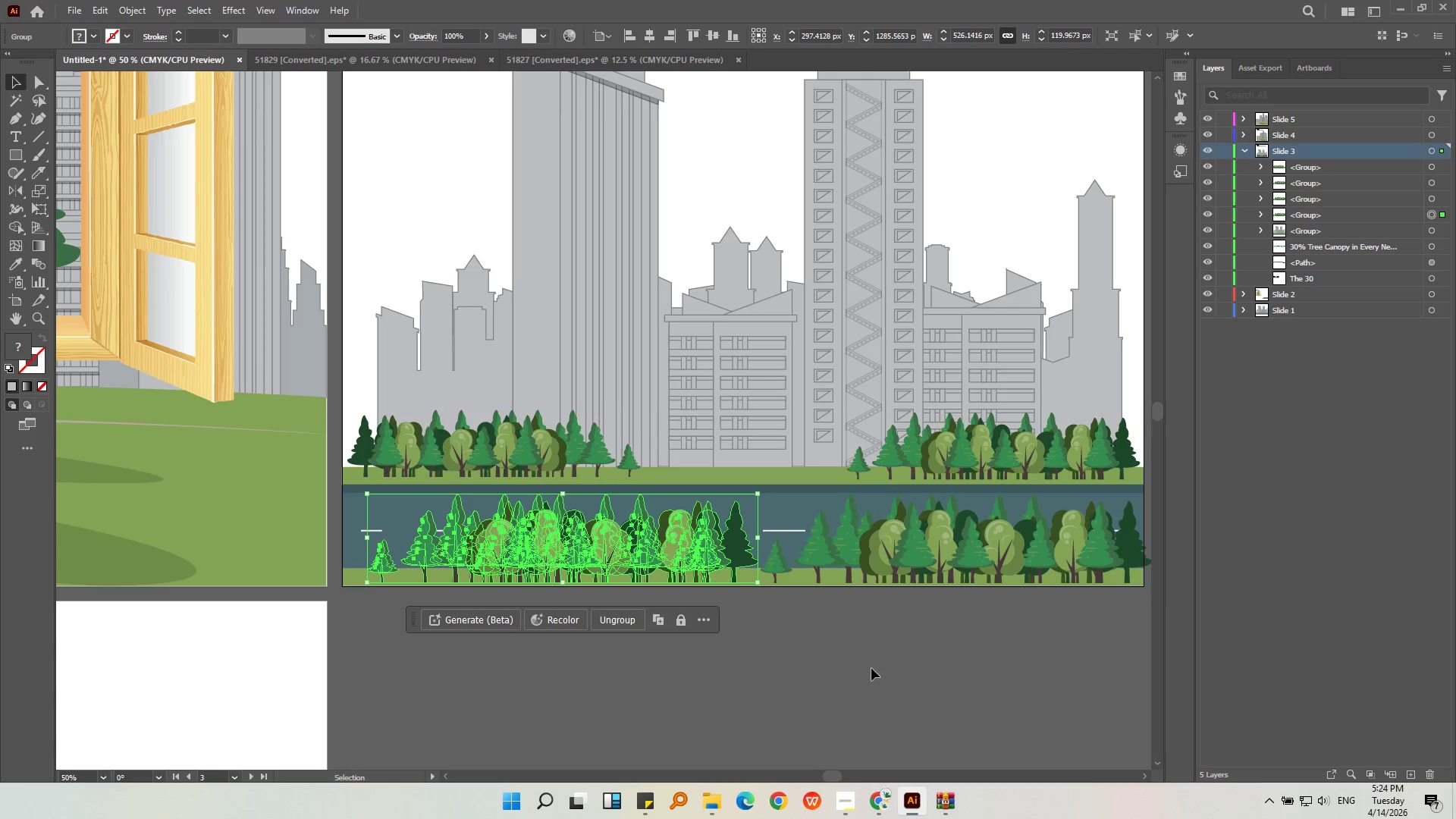 
left_click([871, 668])
 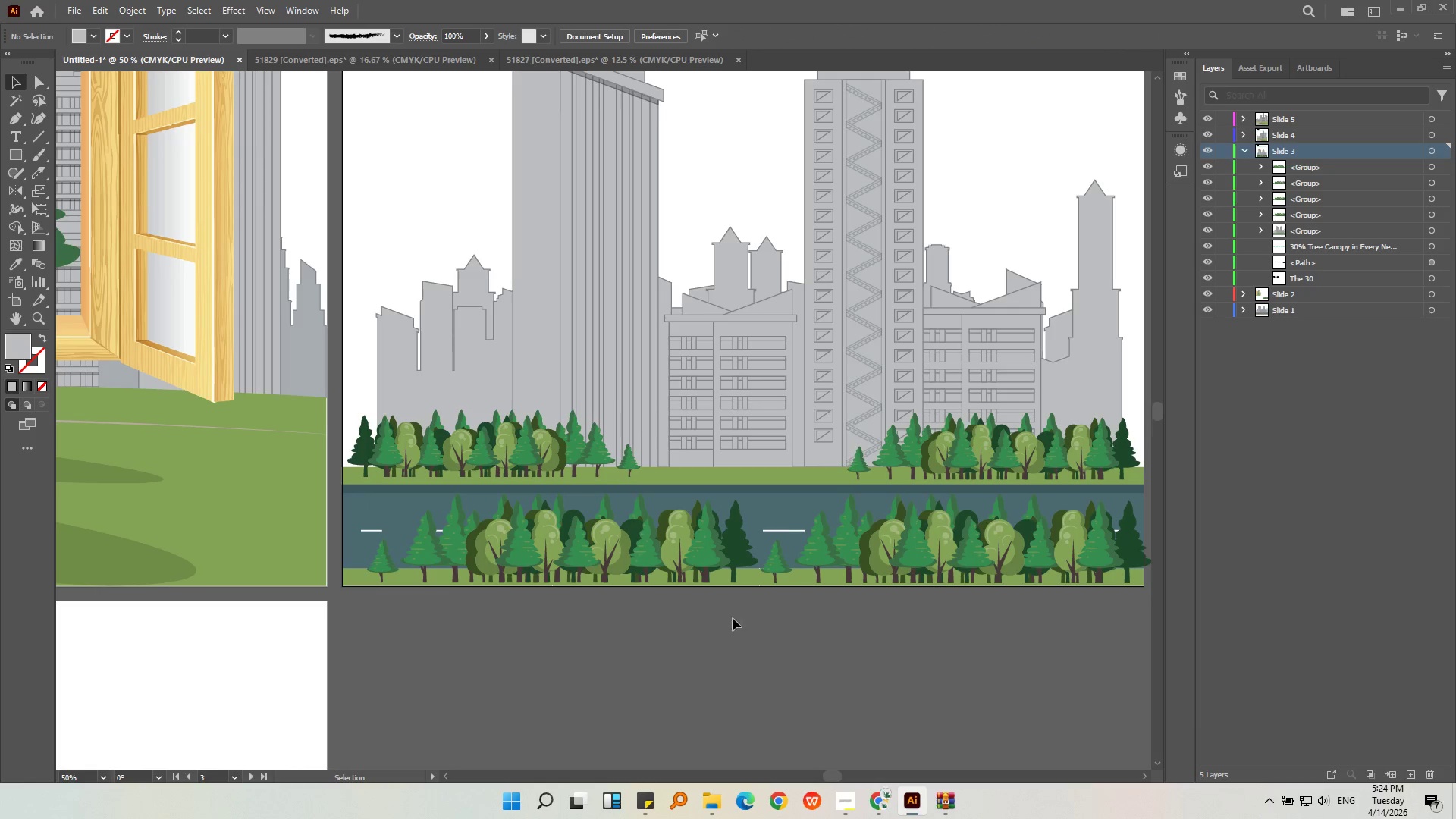 
left_click([756, 660])
 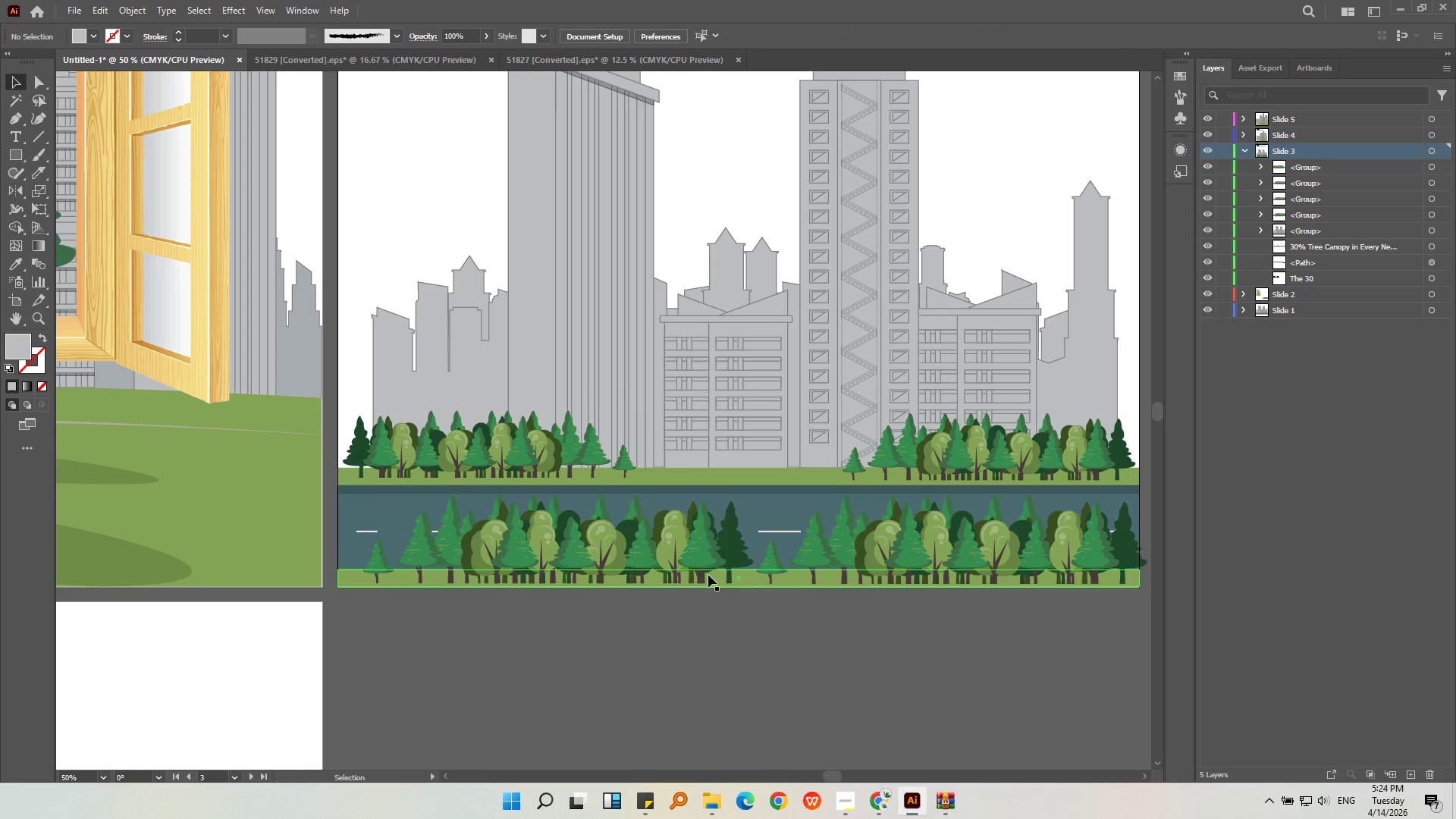 
hold_key(key=ShiftLeft, duration=0.33)
double_click([919, 565])
 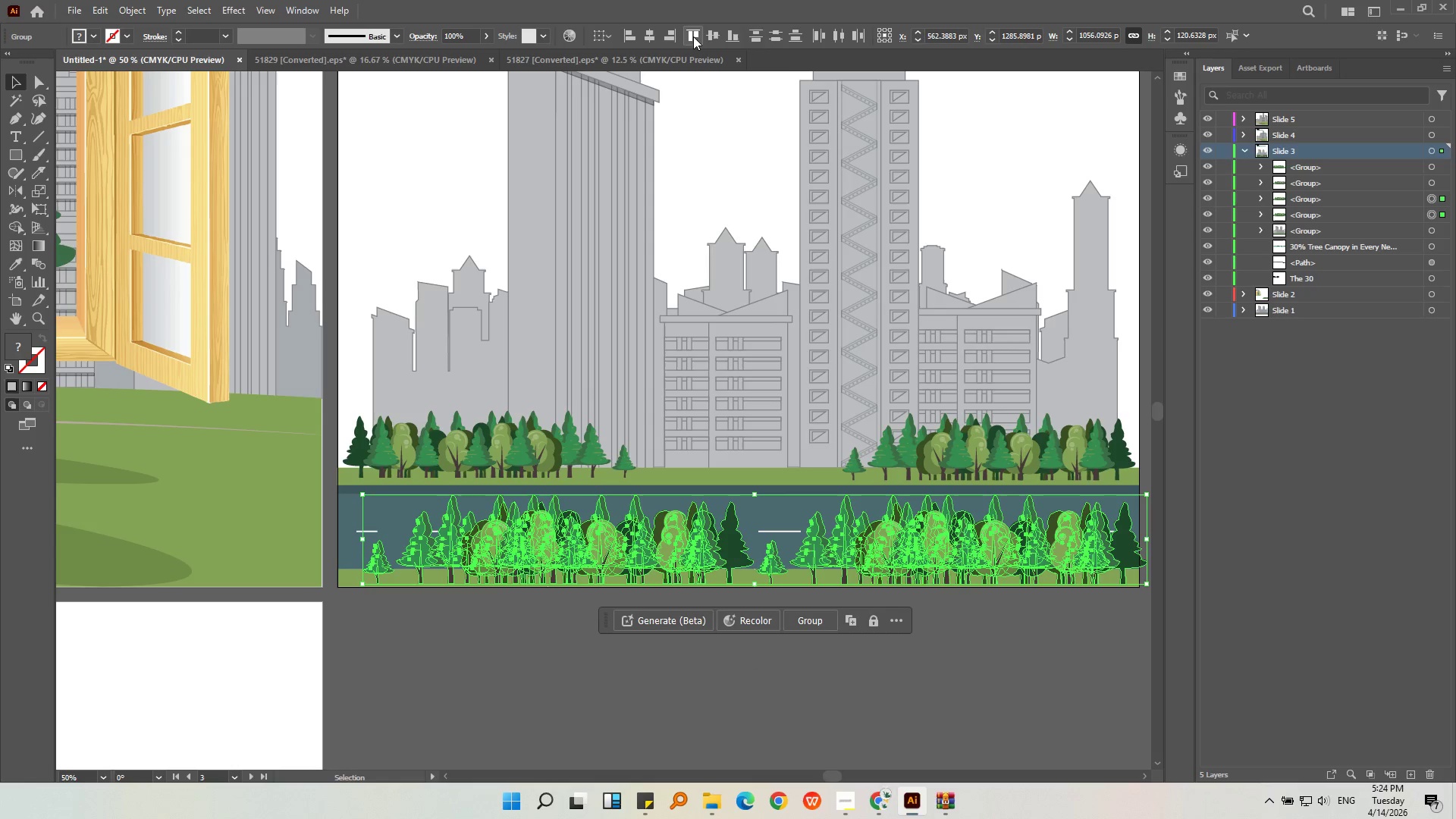 
key(Control+G)
 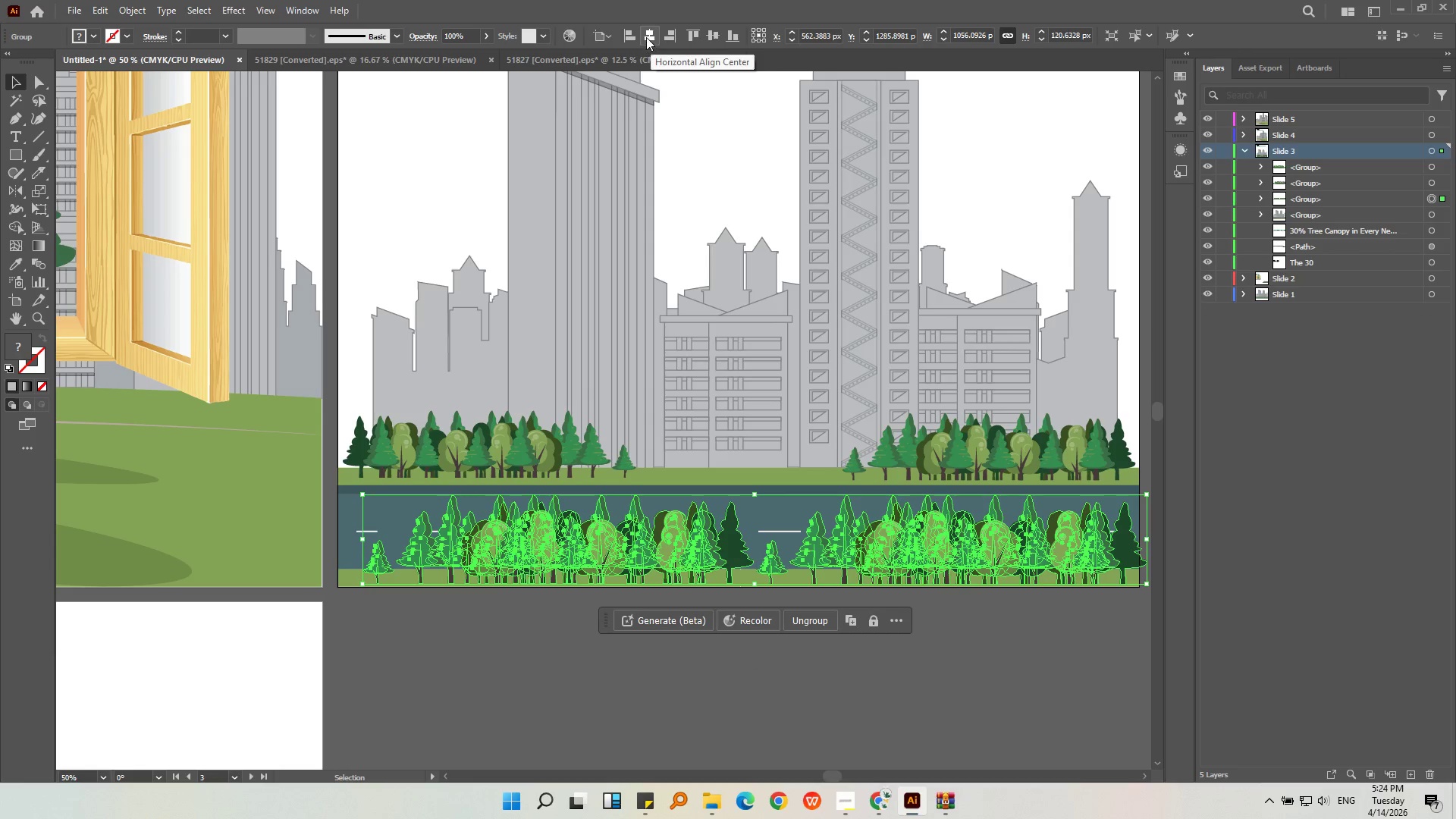 
left_click([646, 36])
 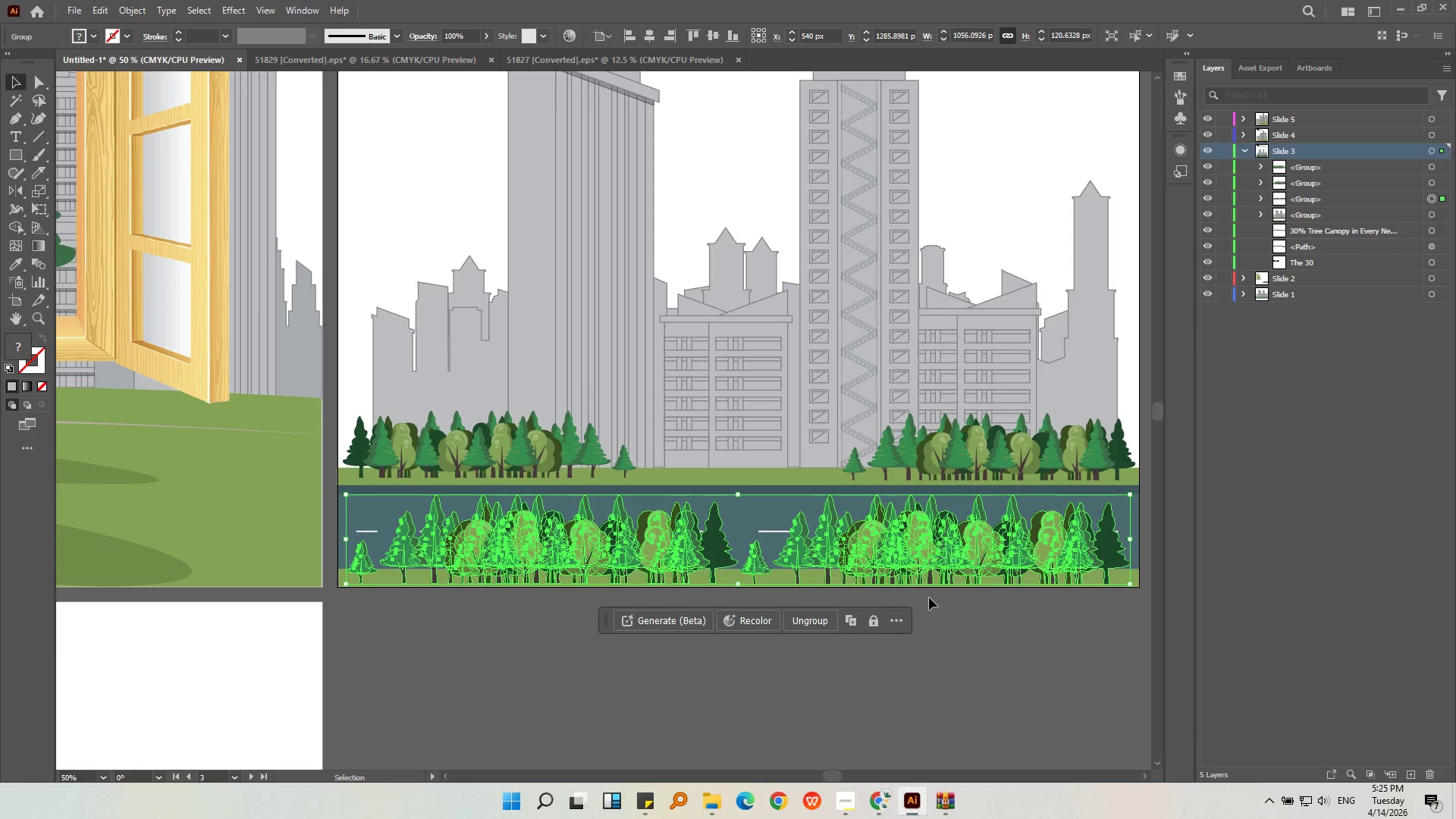 
left_click([954, 666])
 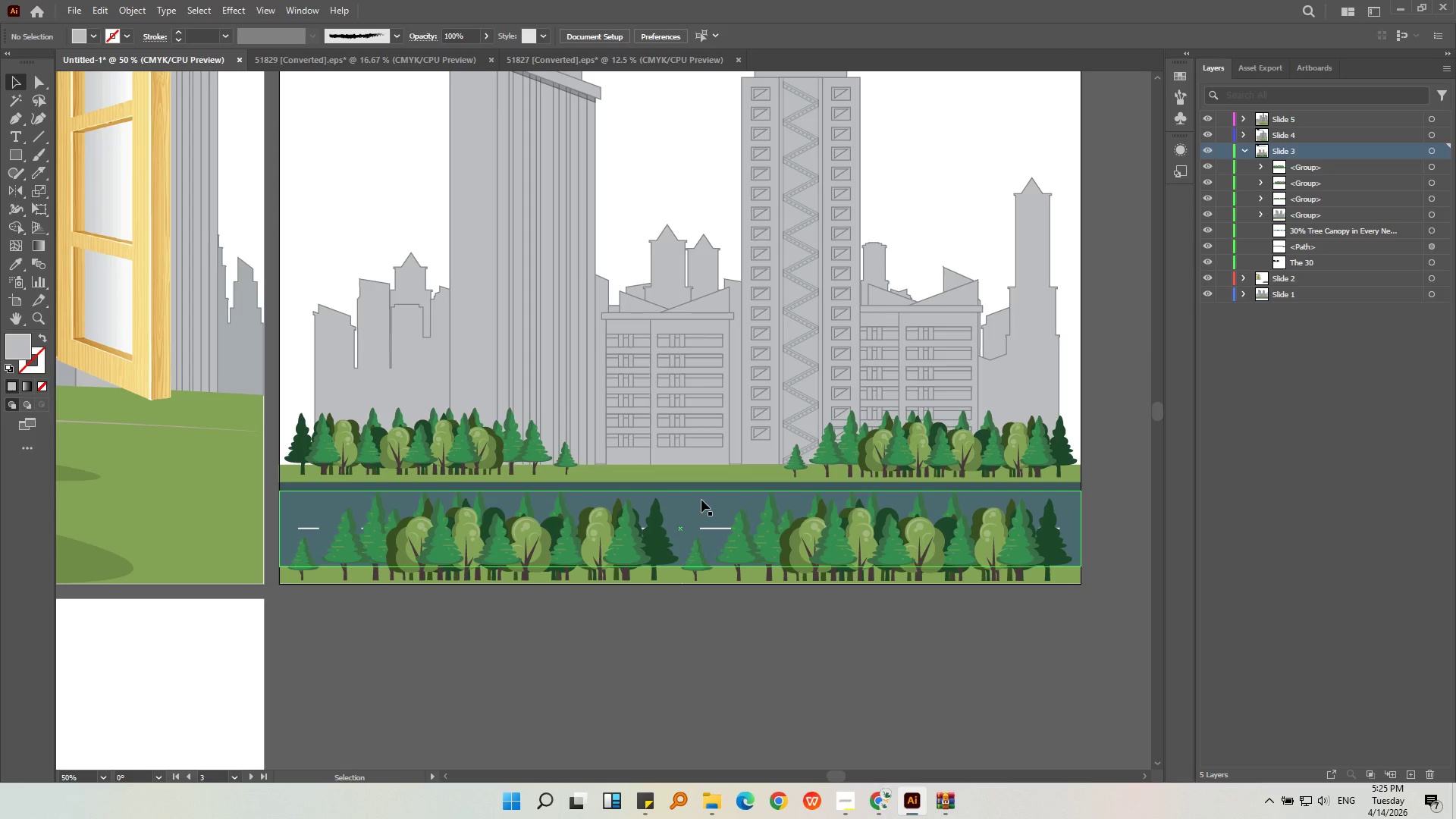 
key(Alt+AltLeft)
 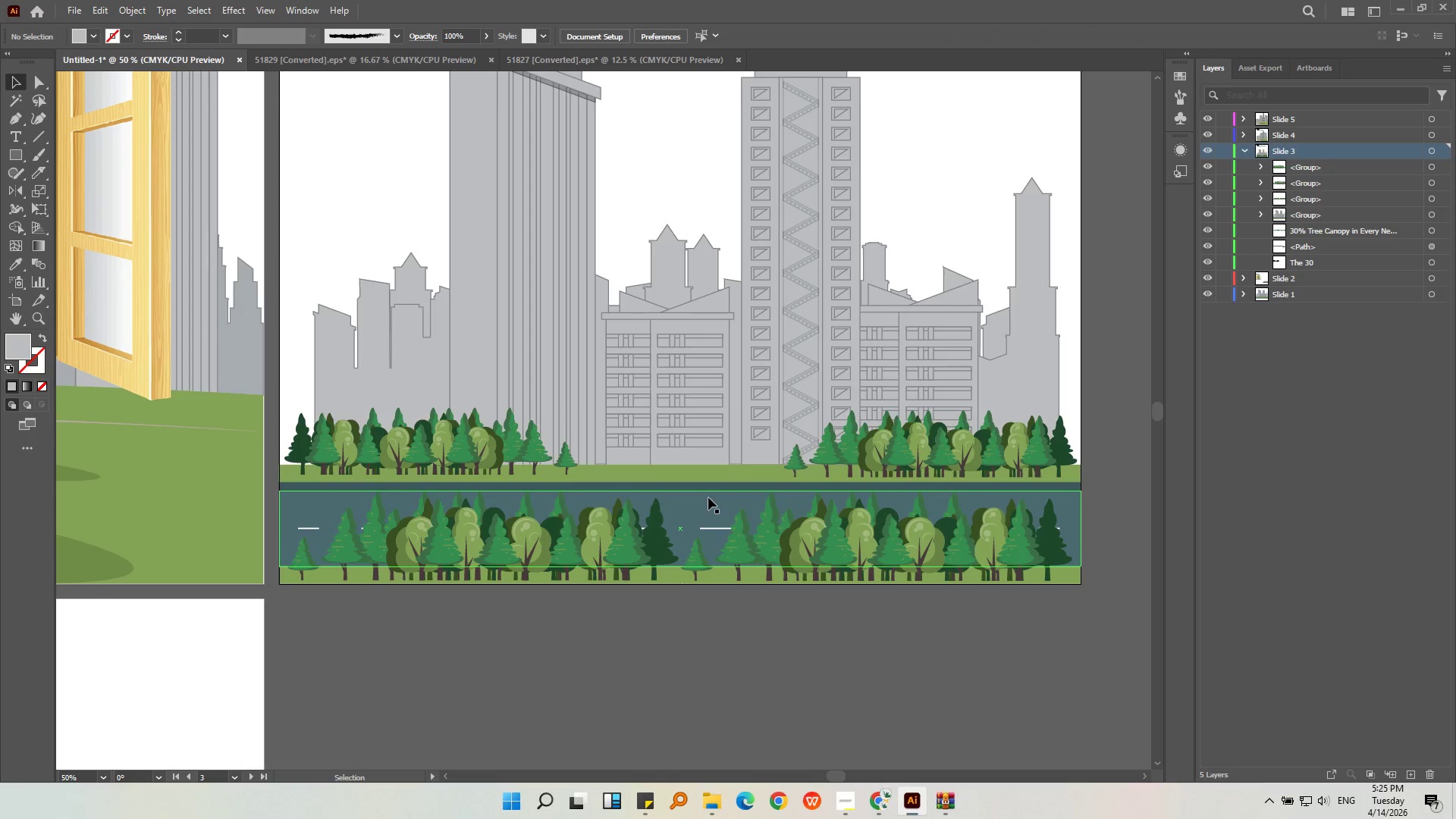 
left_click([817, 585])
 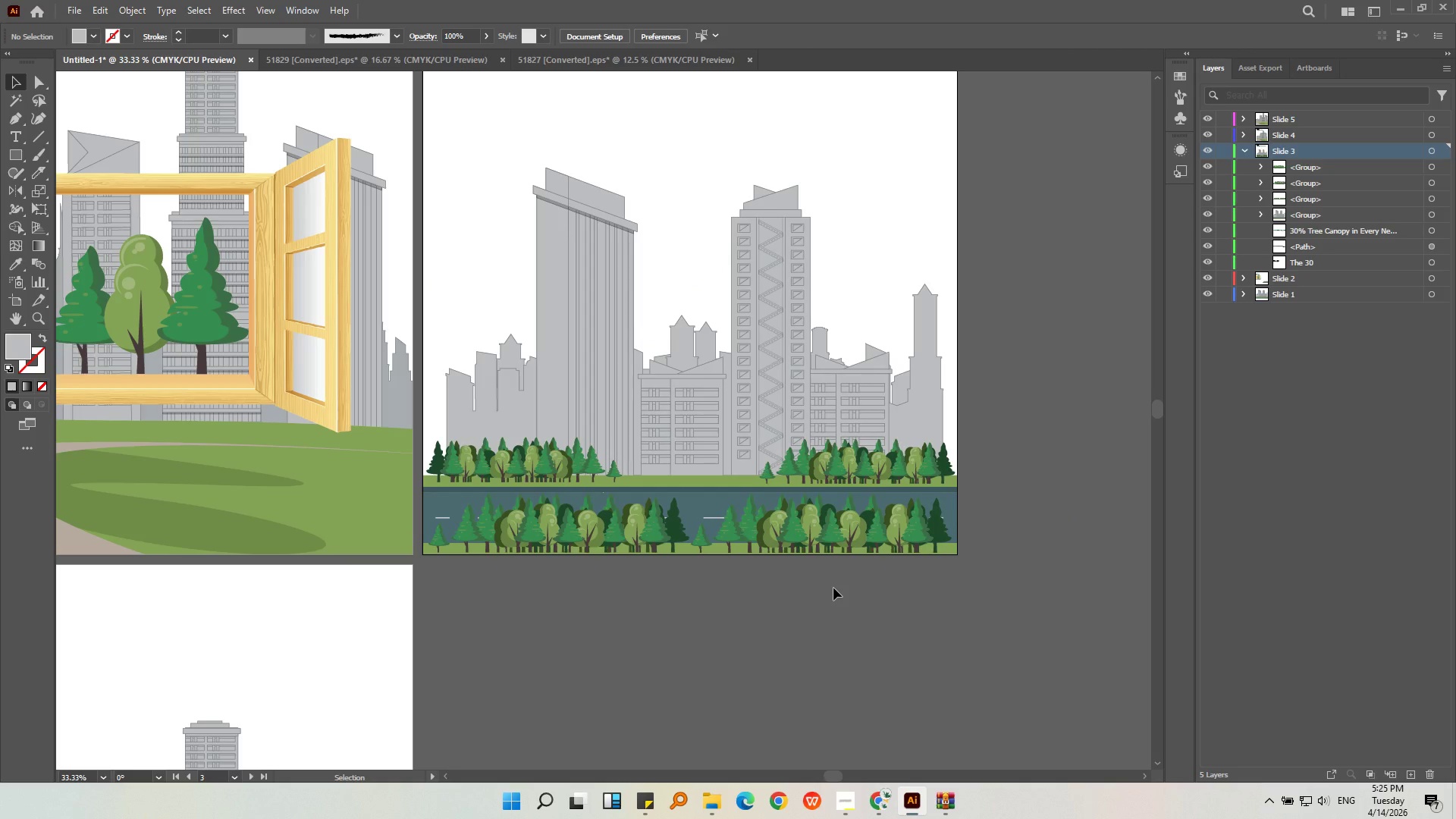 
scroll: coordinate [710, 497], scroll_direction: down, amount: 1.0
 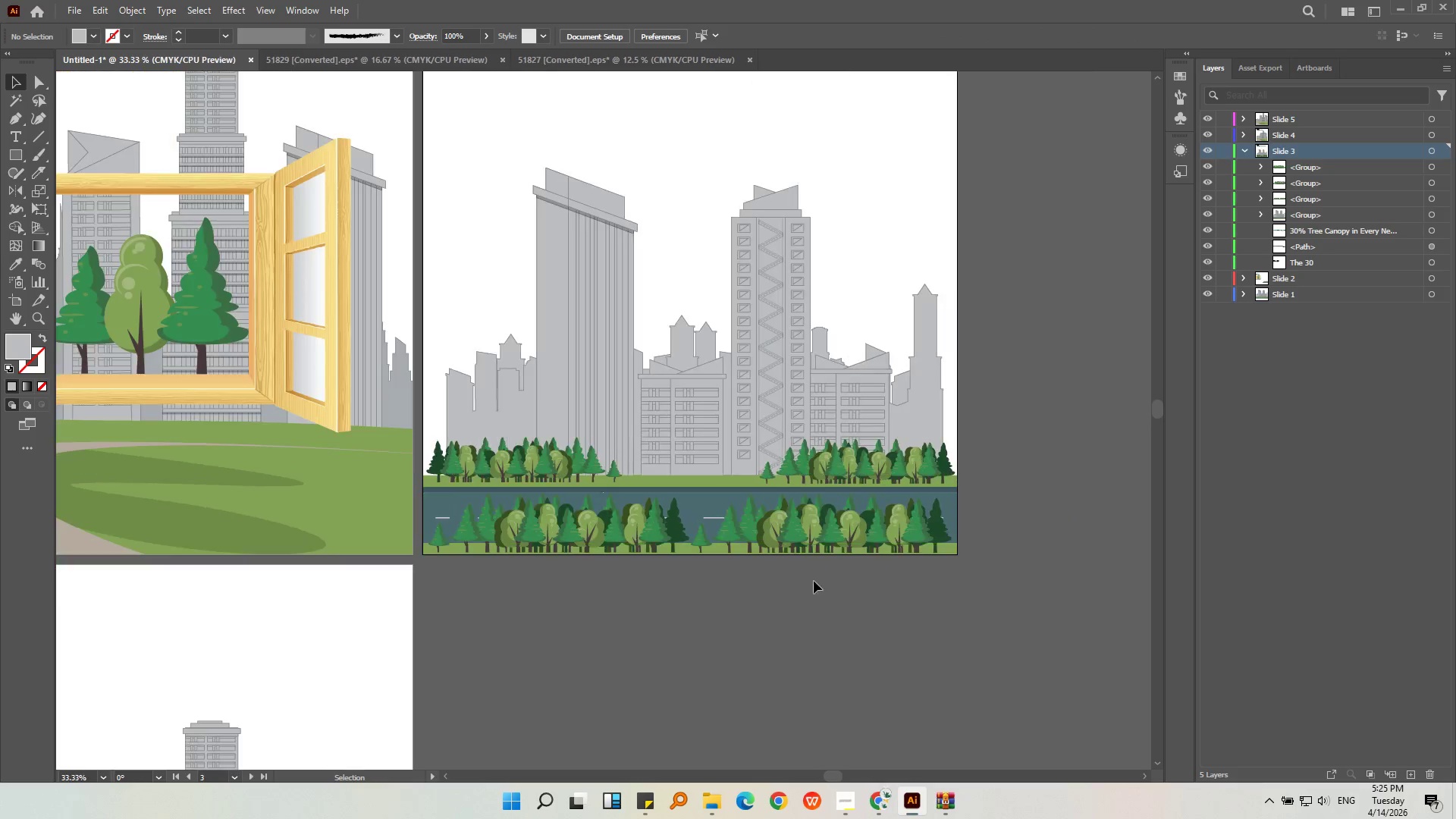 
key(Alt+AltLeft)
 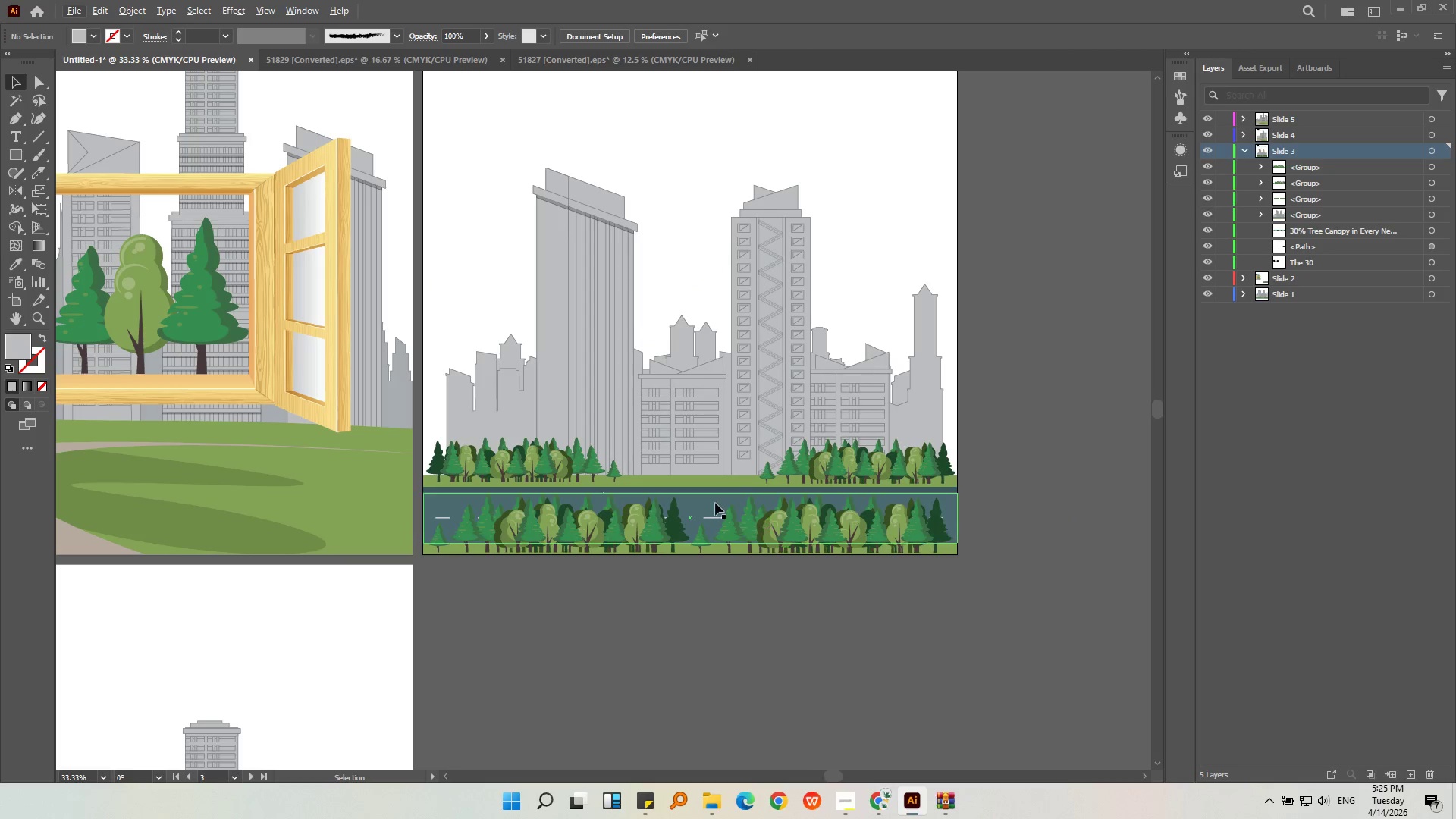 
key(Alt+AltLeft)
 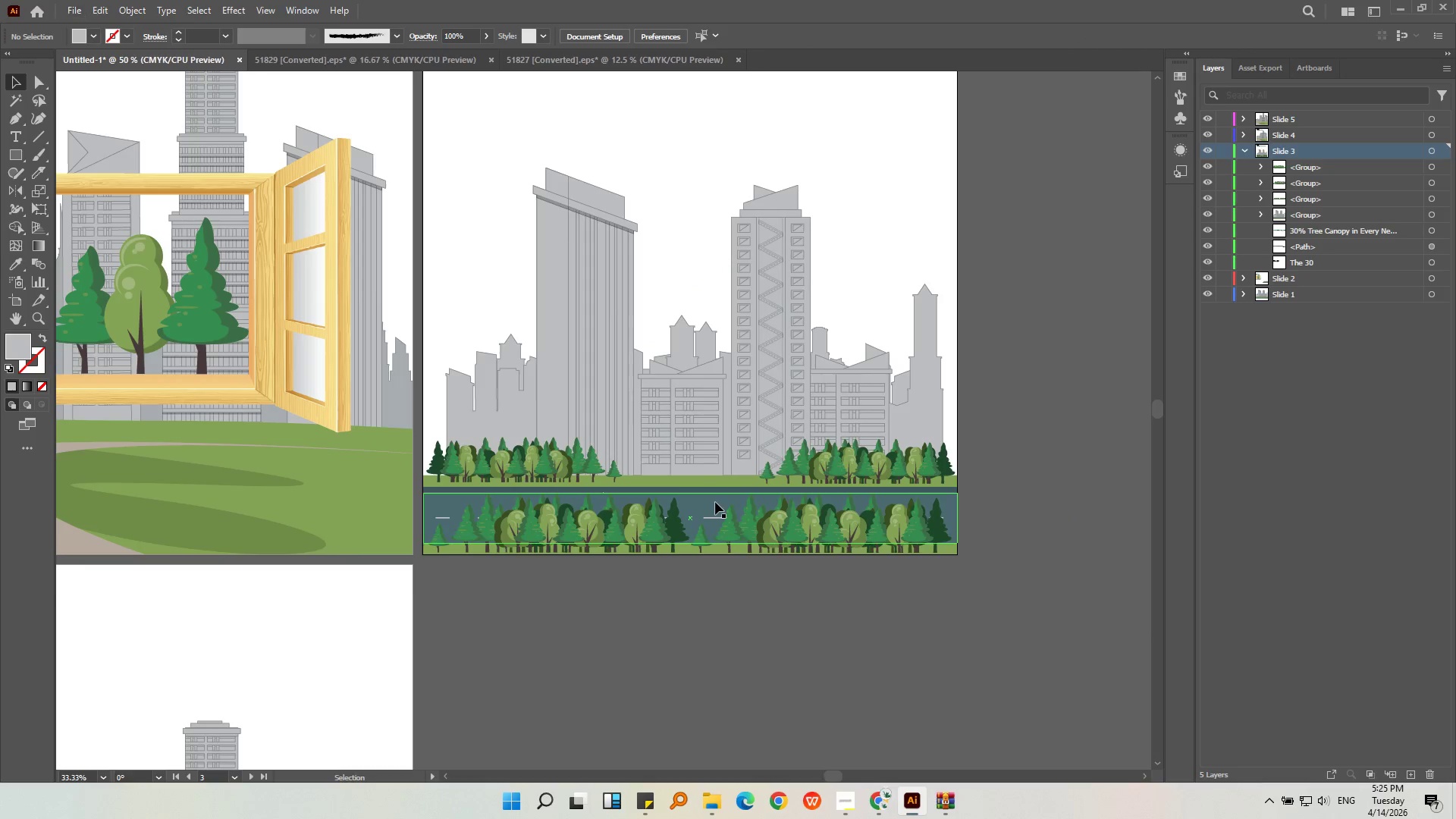 
scroll: coordinate [715, 502], scroll_direction: up, amount: 1.0
 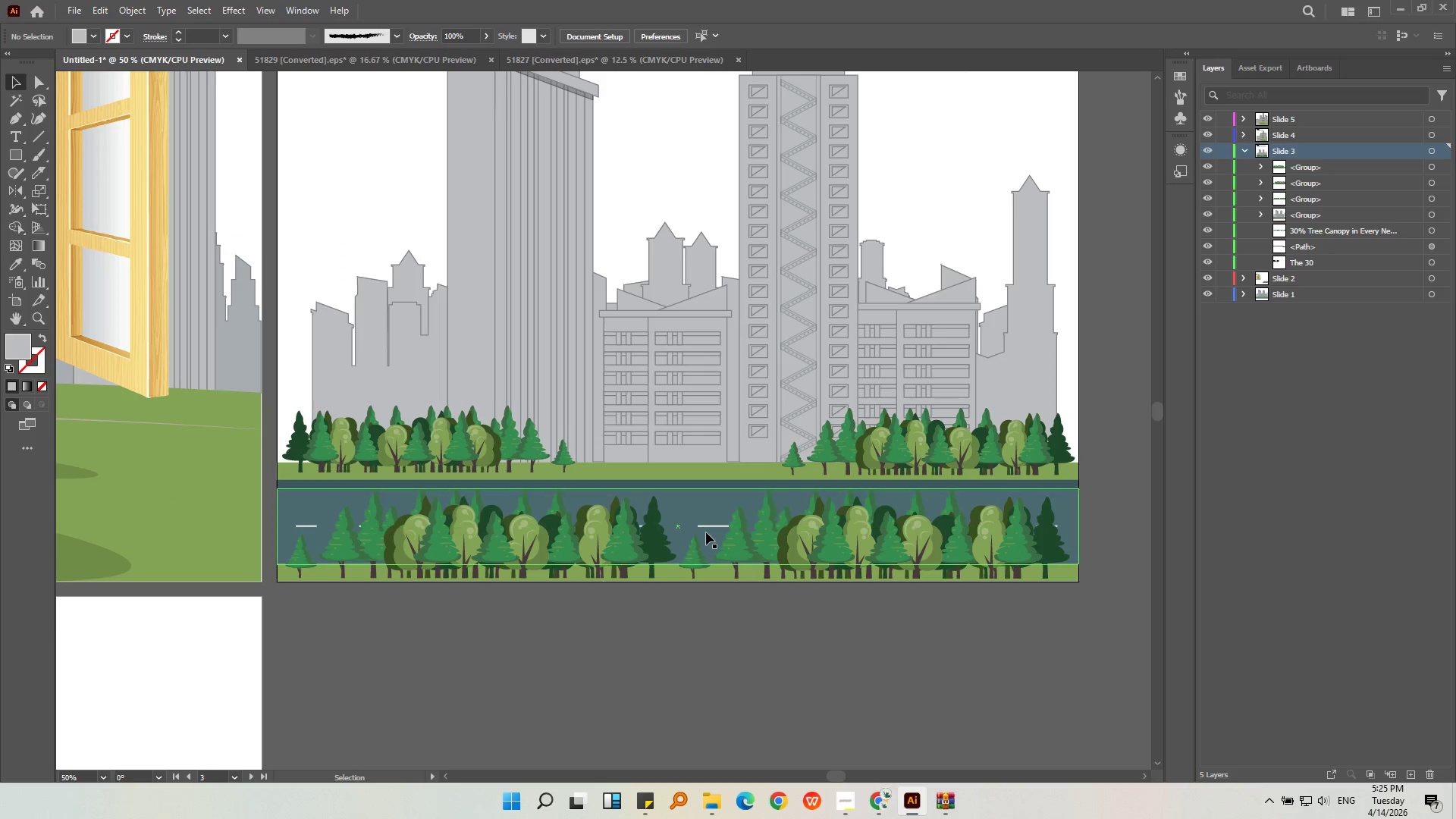 
left_click([707, 529])
 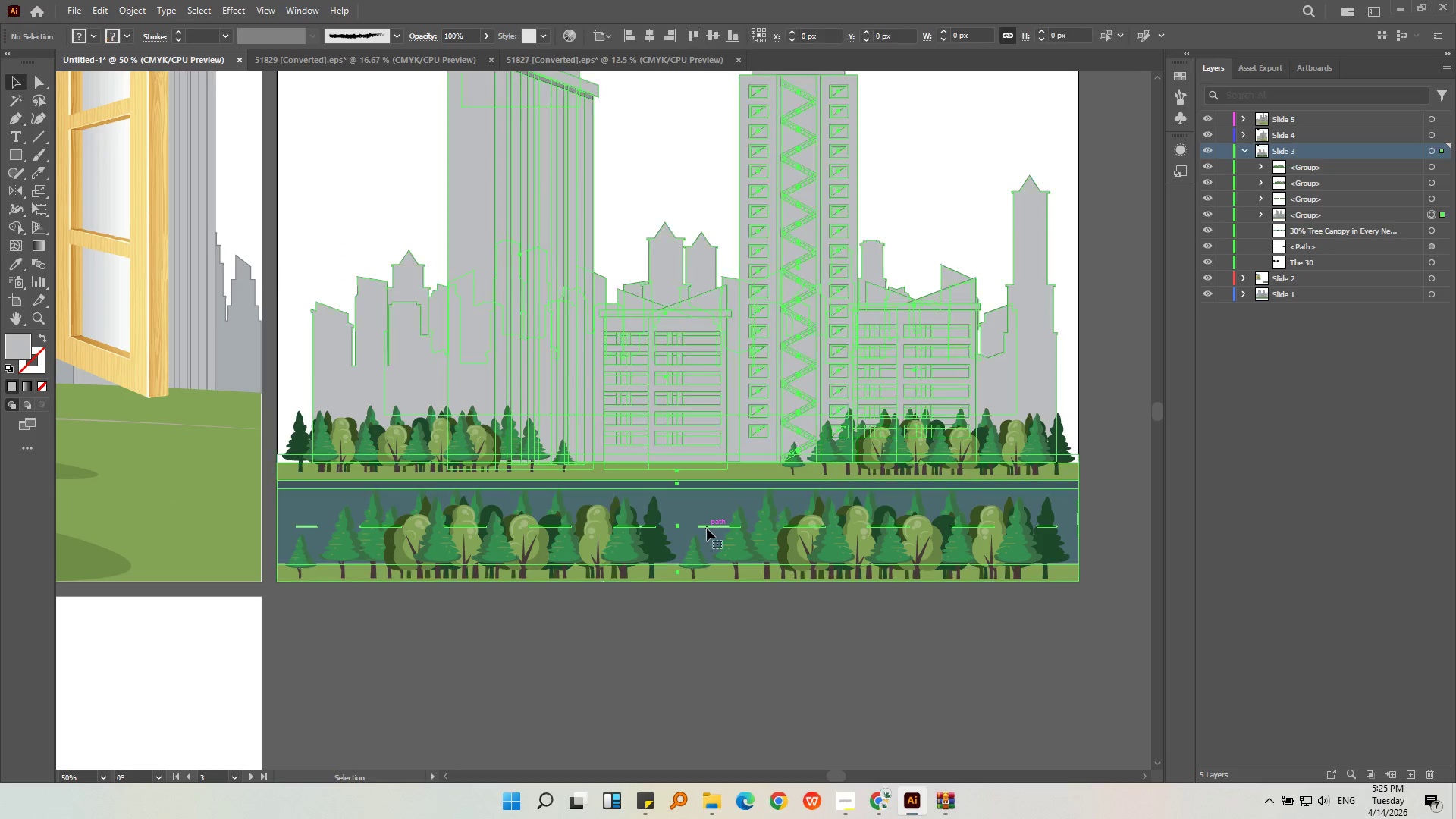 
key(Alt+AltLeft)
 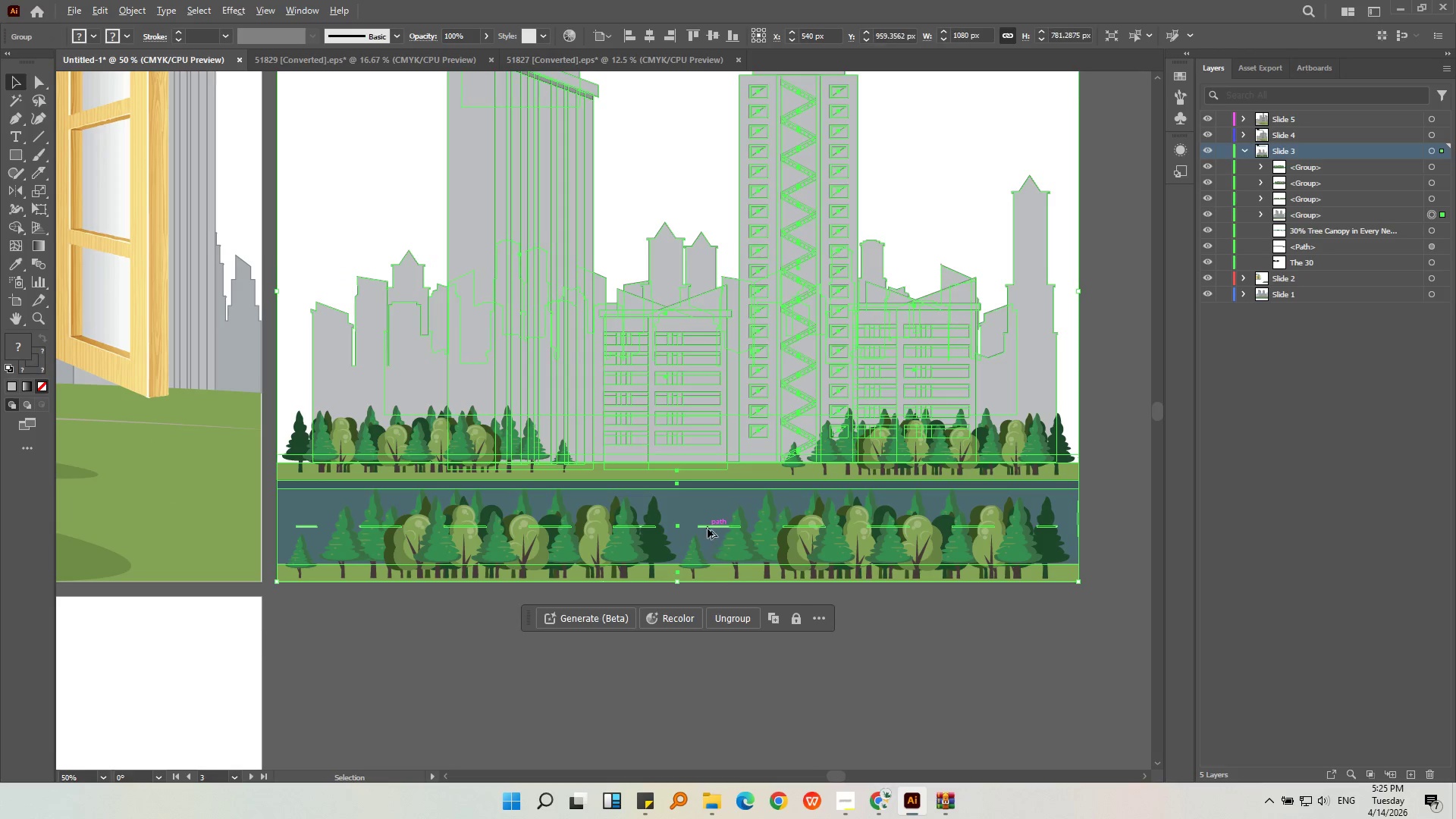 
scroll: coordinate [708, 528], scroll_direction: up, amount: 2.0
 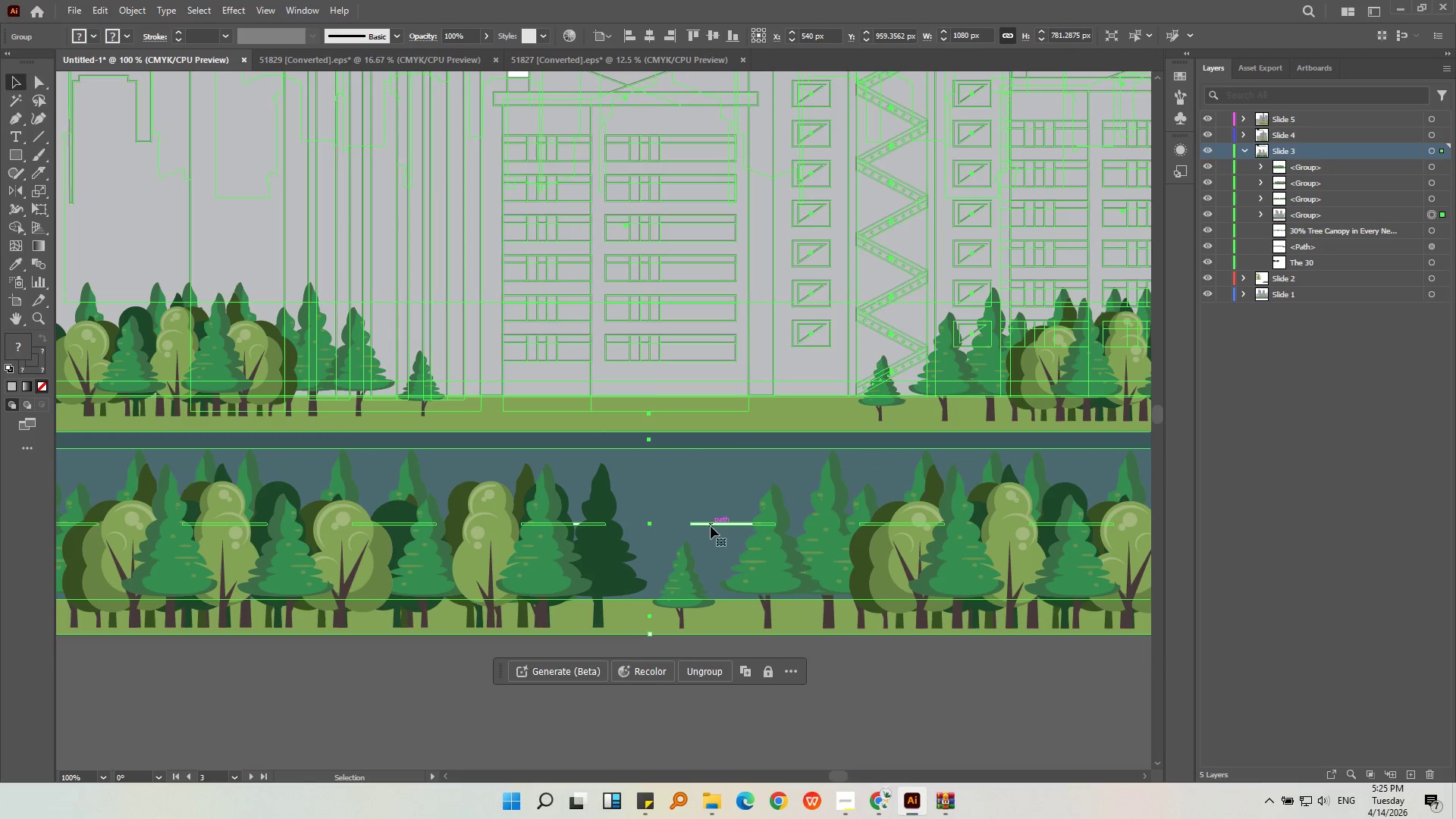 
double_click([711, 526])
 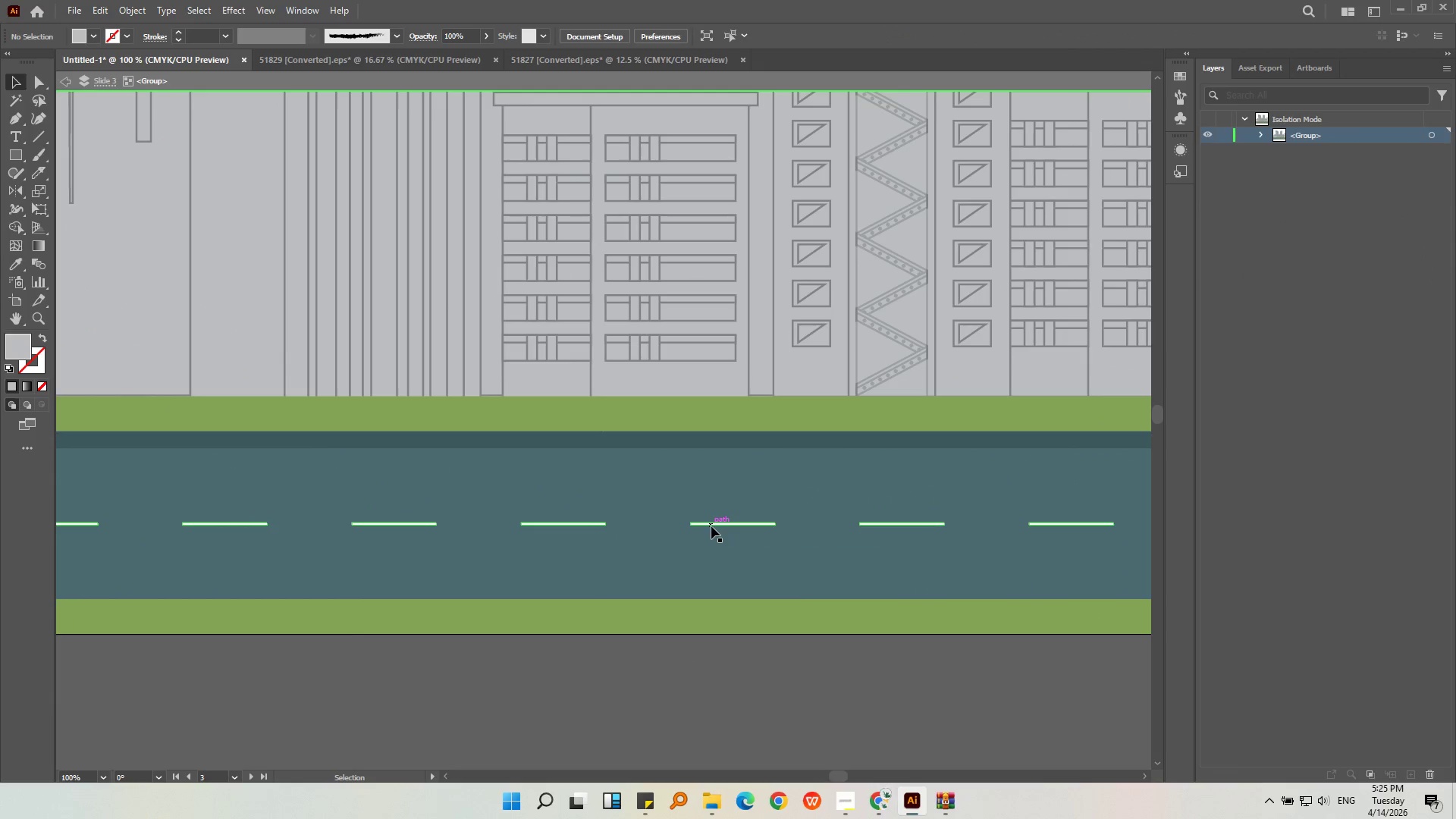 
triple_click([711, 526])
 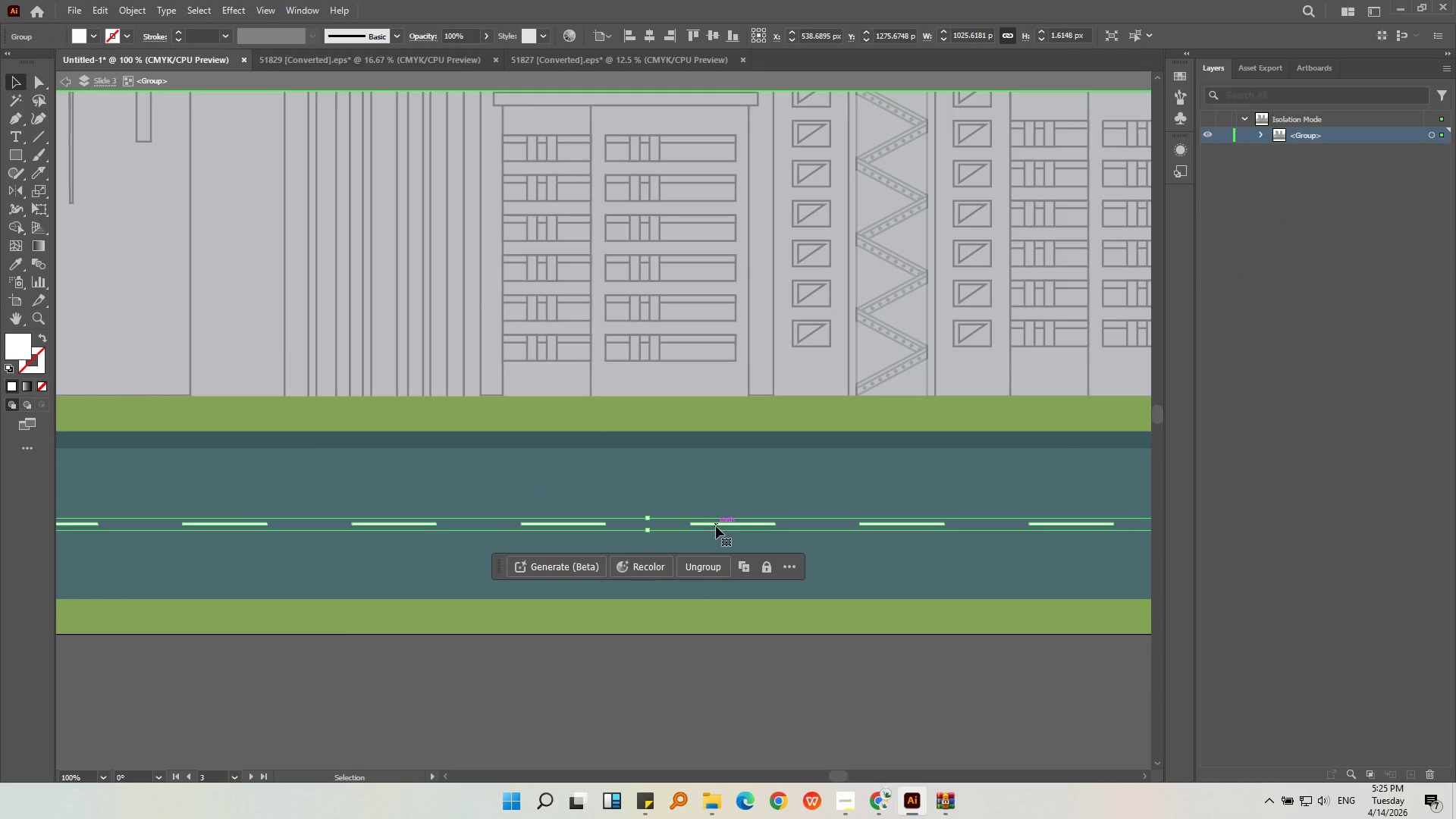 
left_click_drag(start_coordinate=[716, 526], to_coordinate=[716, 517])
 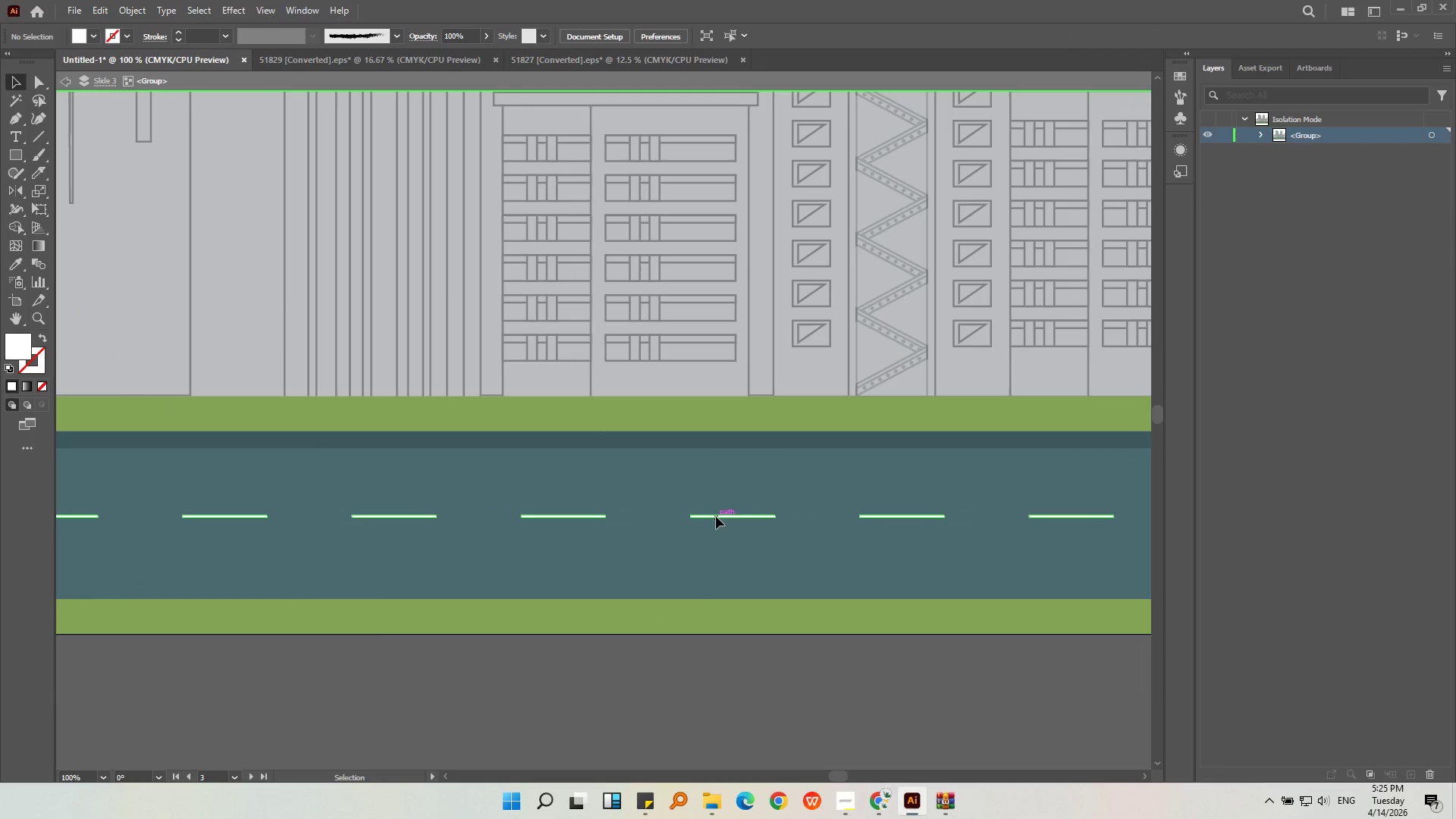 
hold_key(key=ShiftLeft, duration=1.5)
left_click_drag(start_coordinate=[716, 516], to_coordinate=[716, 511])
 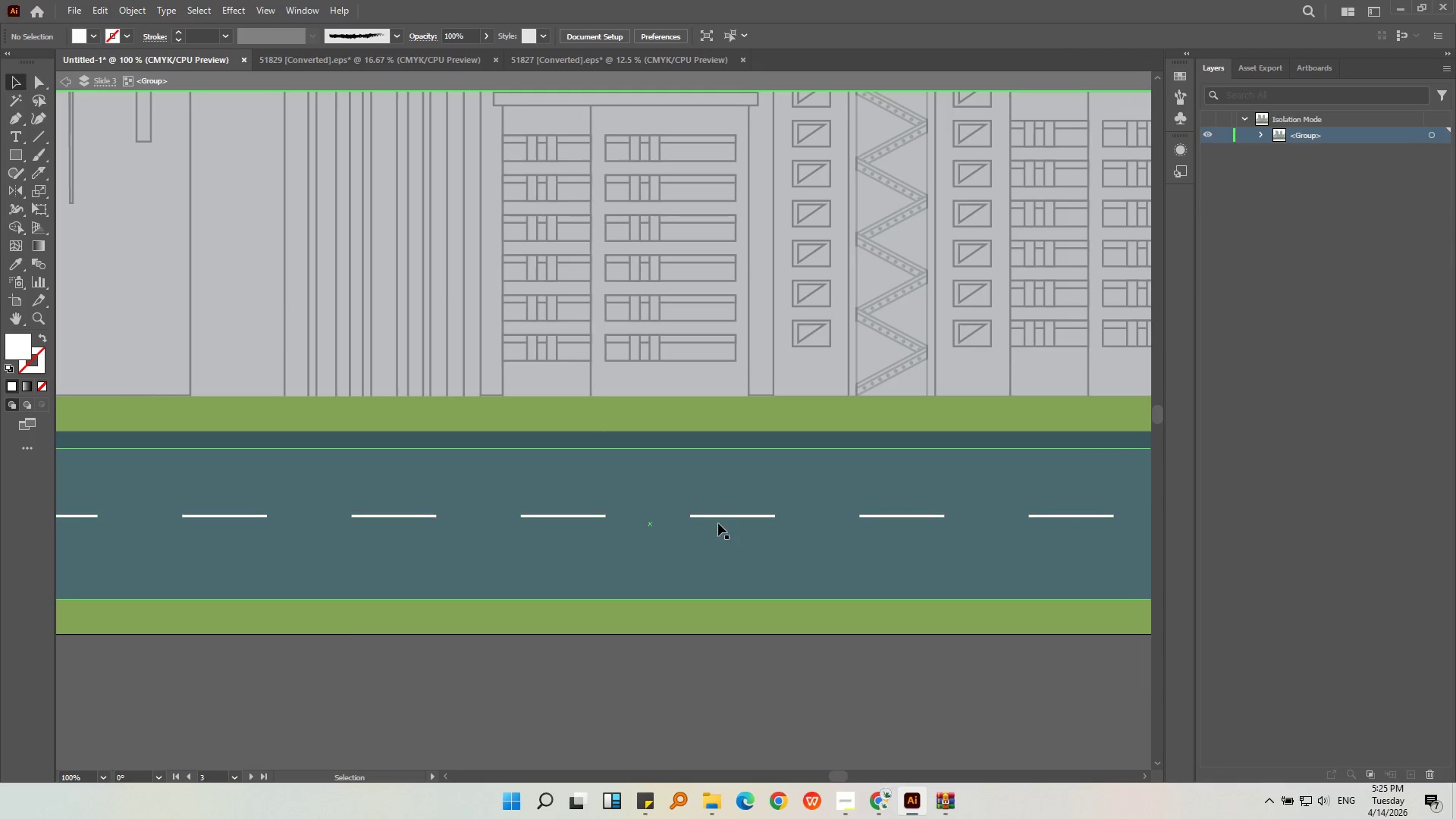 
key(Control+ControlLeft)
 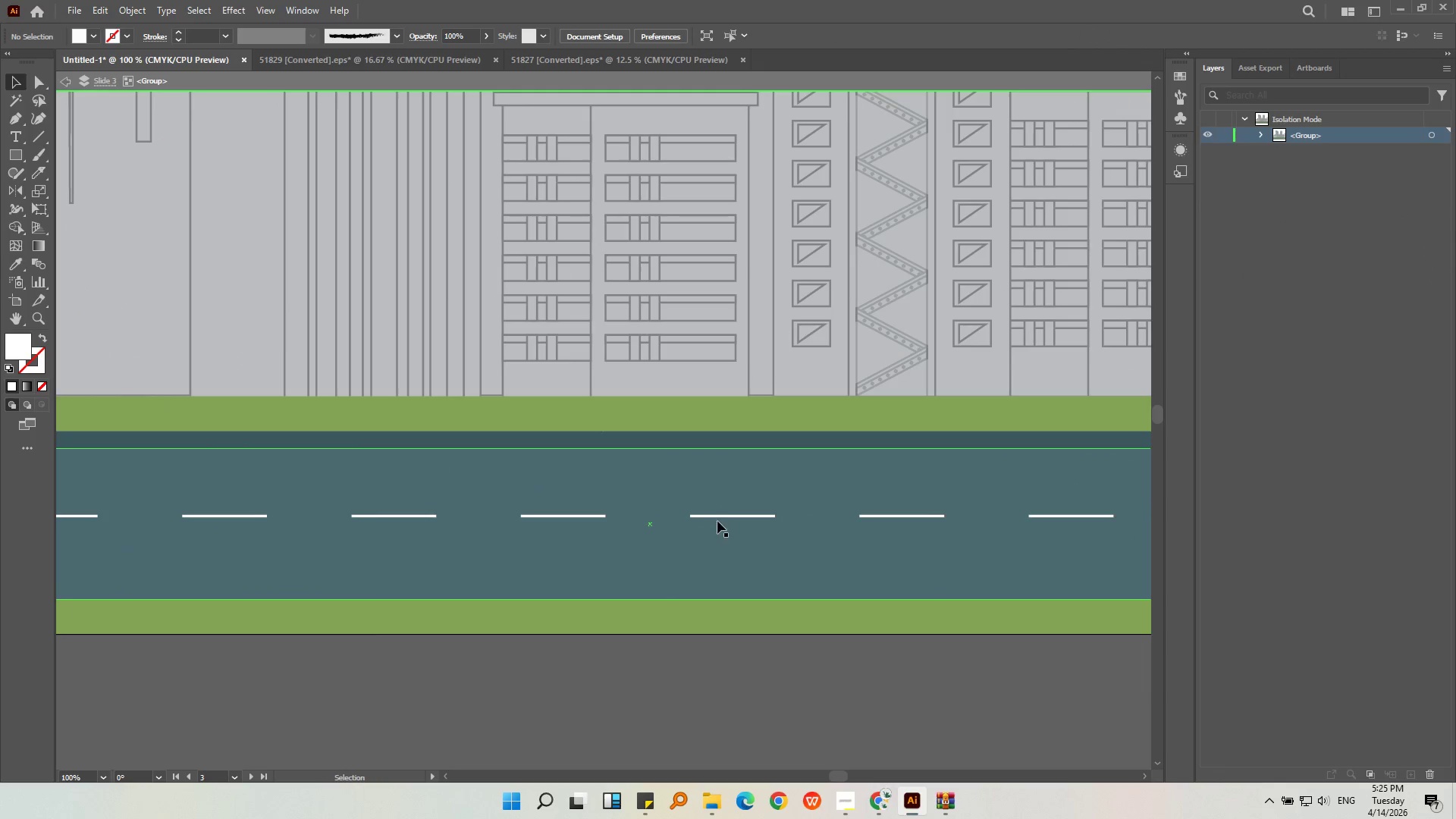 
left_click([717, 519])
 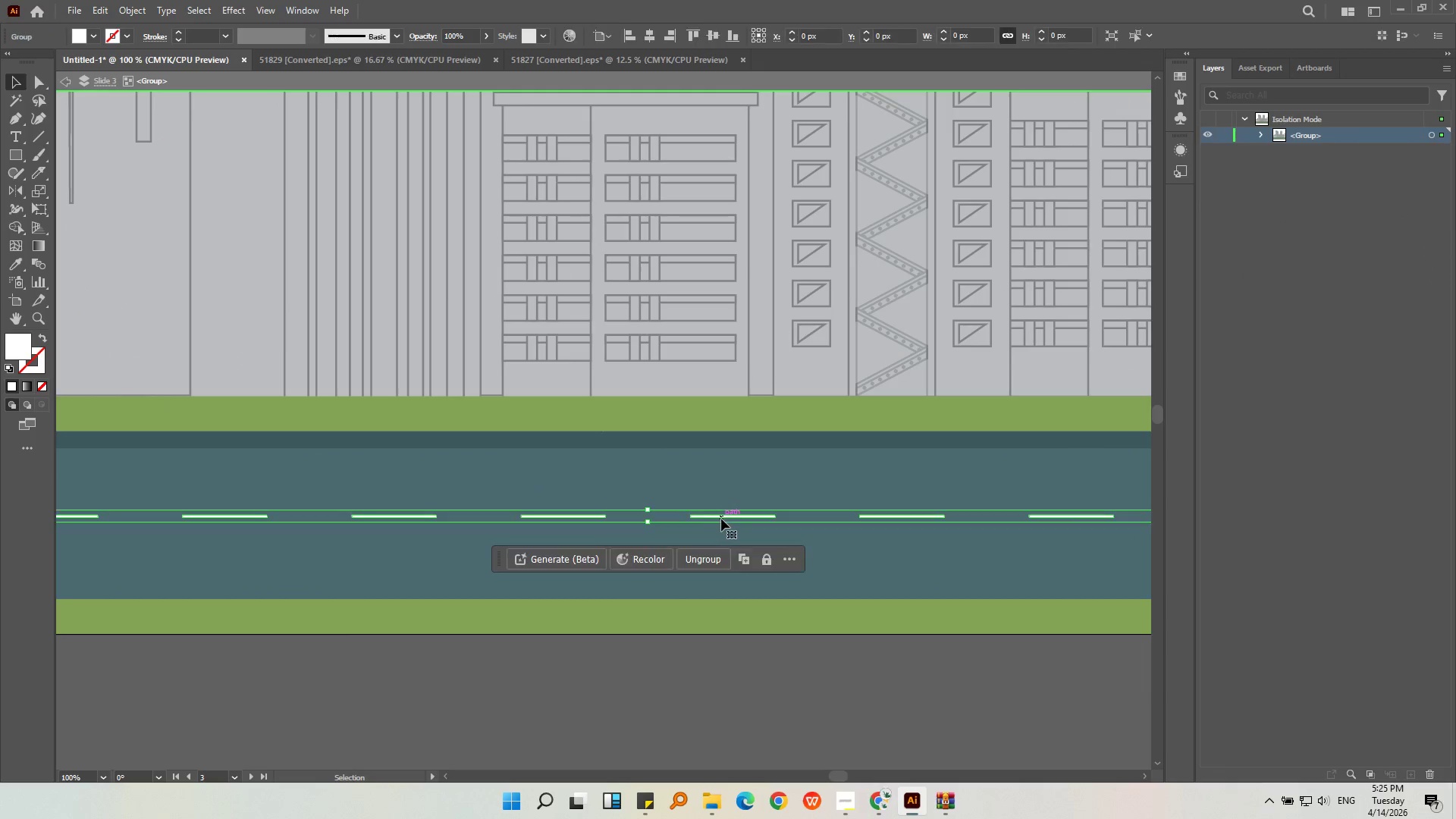 
left_click_drag(start_coordinate=[721, 519], to_coordinate=[721, 513])
 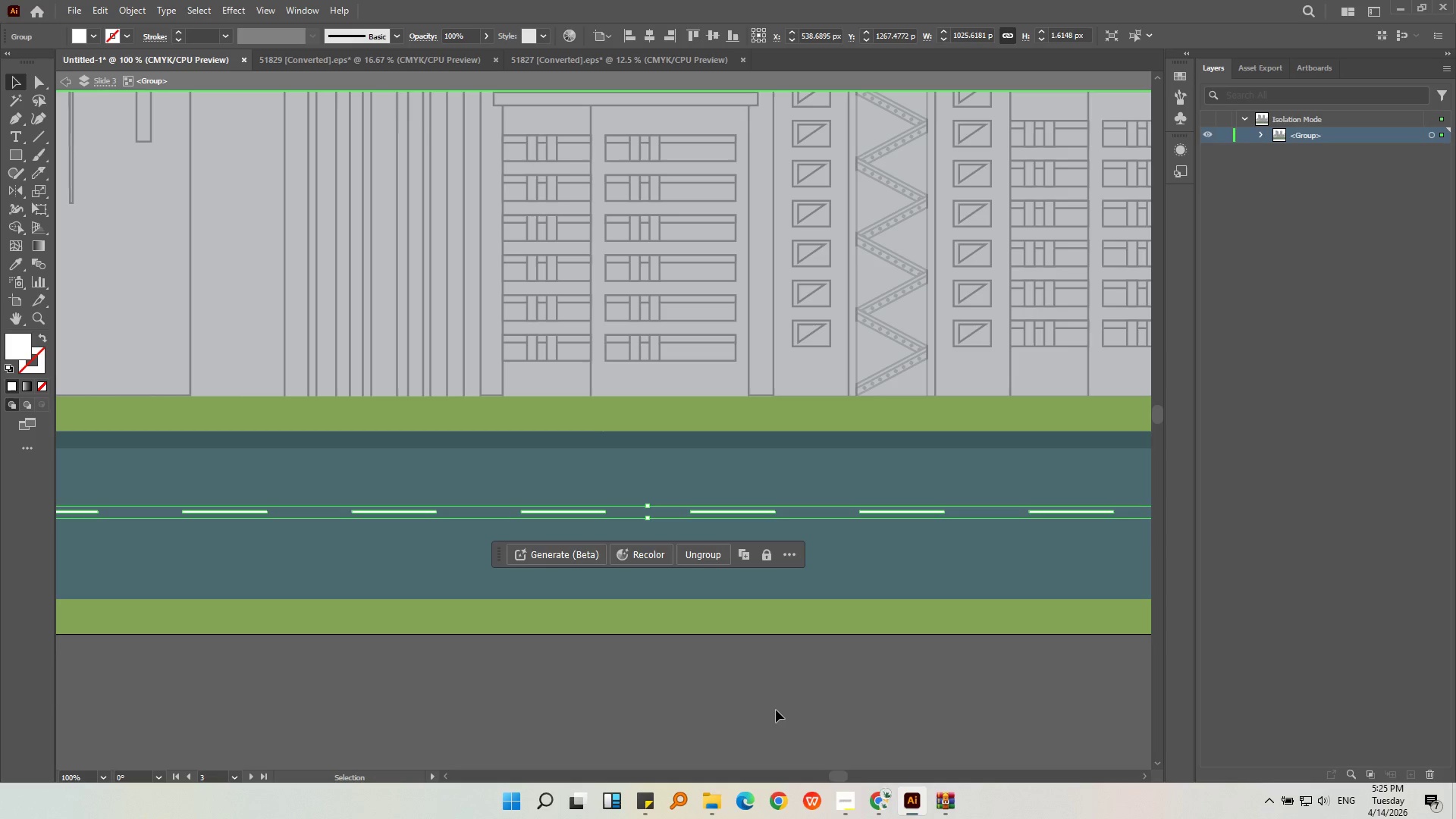 
hold_key(key=ShiftLeft, duration=0.41)
 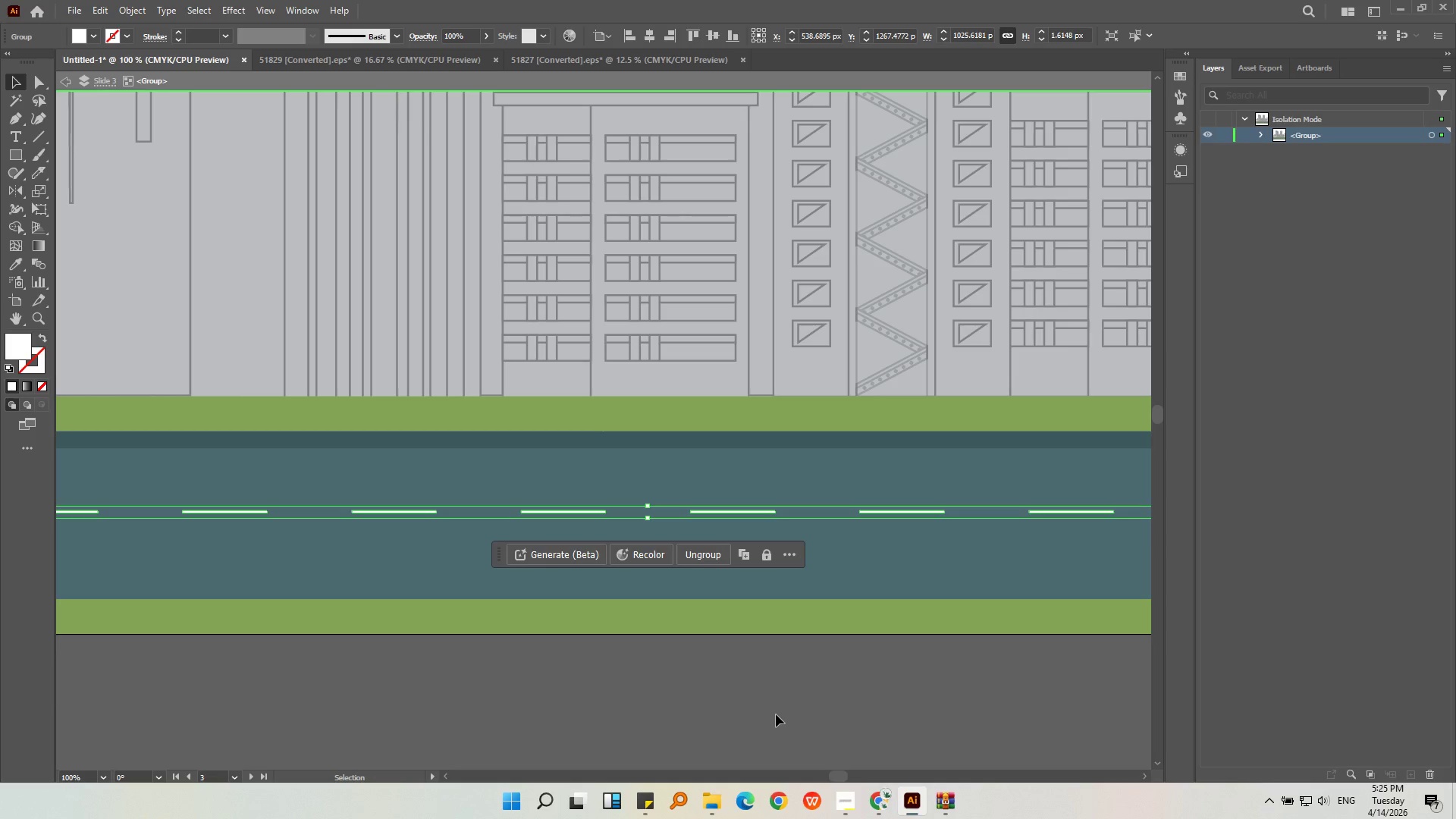 
double_click([776, 714])
 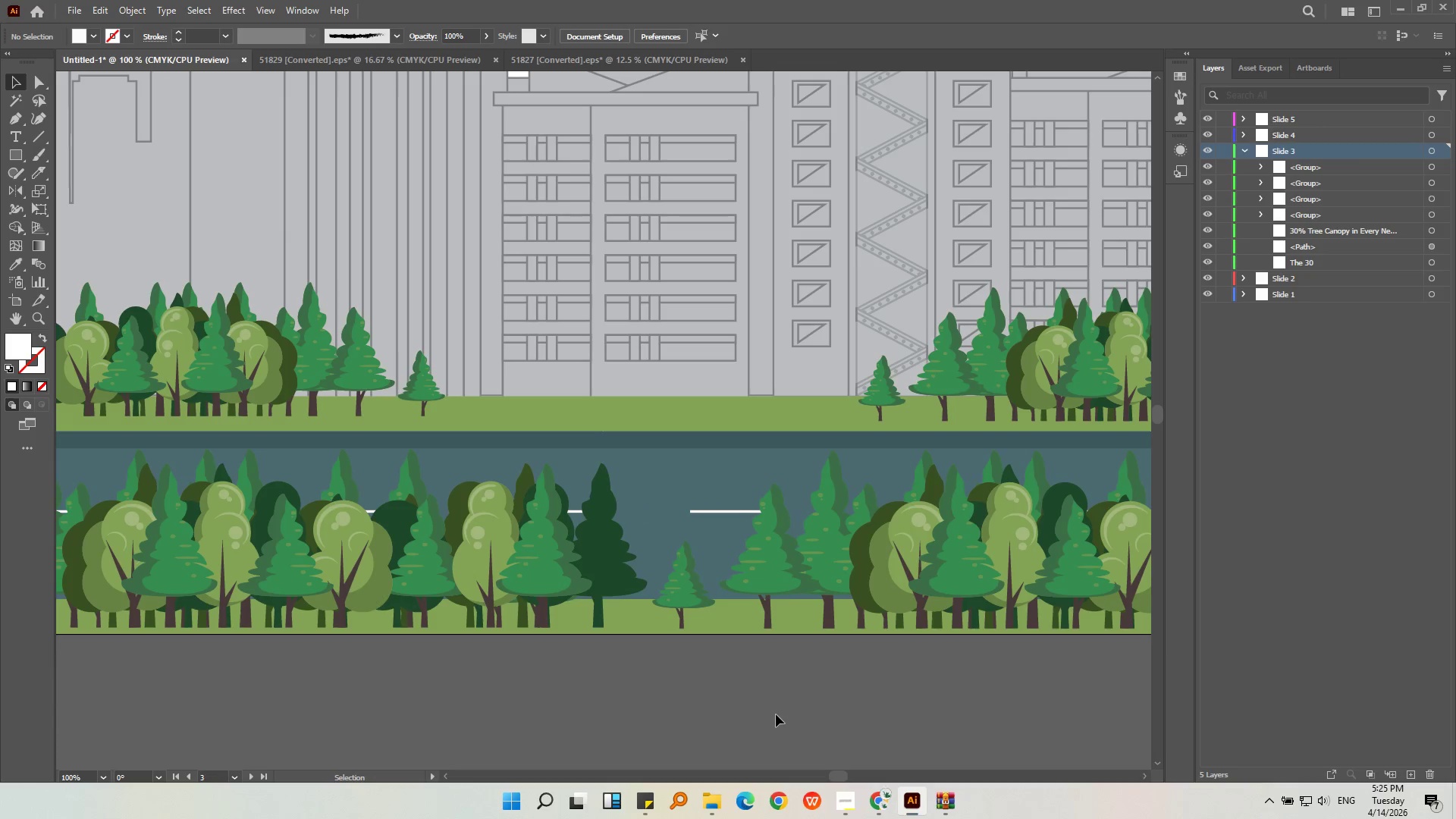 
hold_key(key=AltLeft, duration=0.45)
scroll: coordinate [775, 715], scroll_direction: down, amount: 3.0
 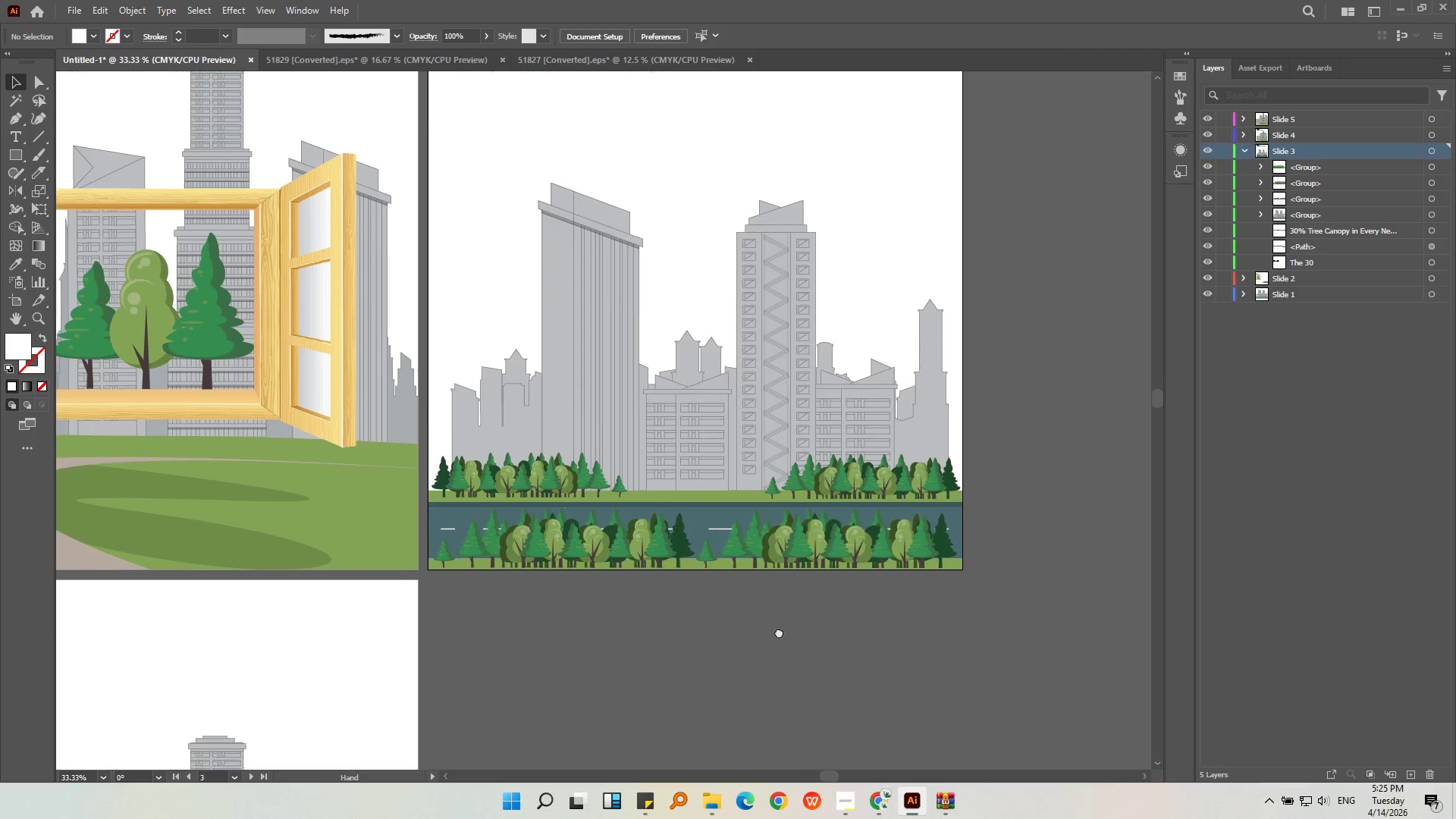 
left_click([792, 655])
 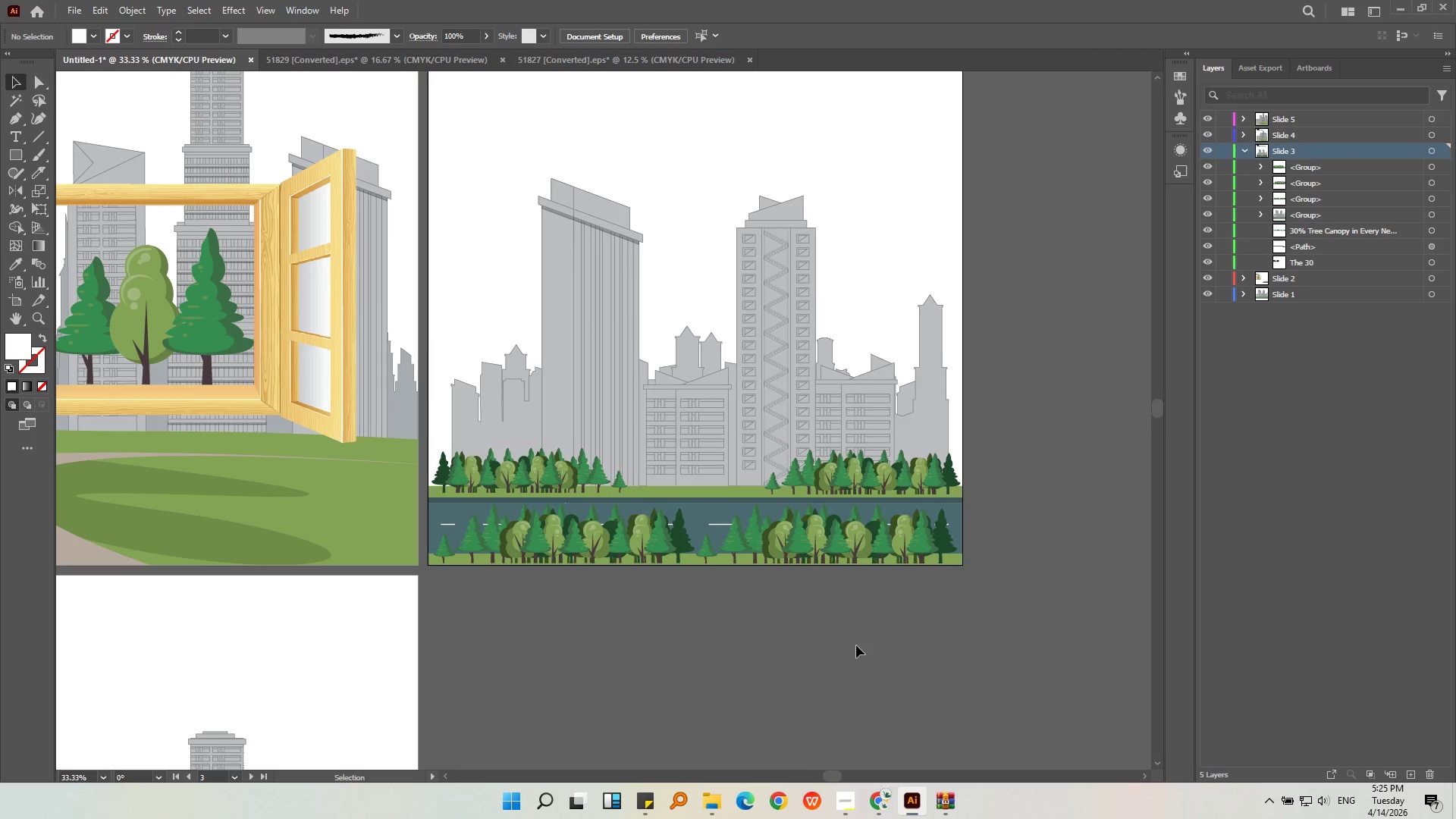 
key(Alt+AltLeft)
 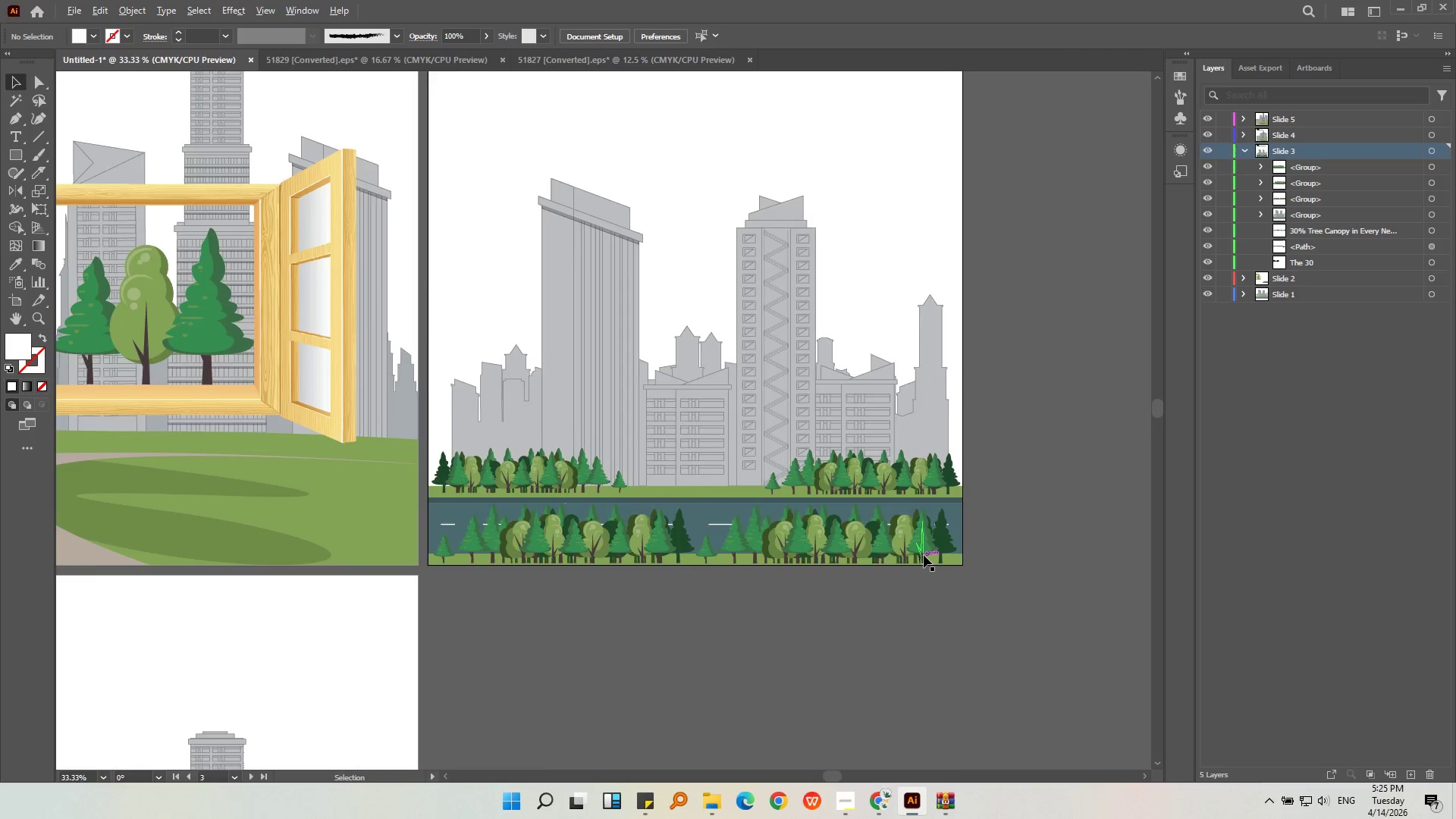 
scroll: coordinate [924, 555], scroll_direction: down, amount: 1.0
 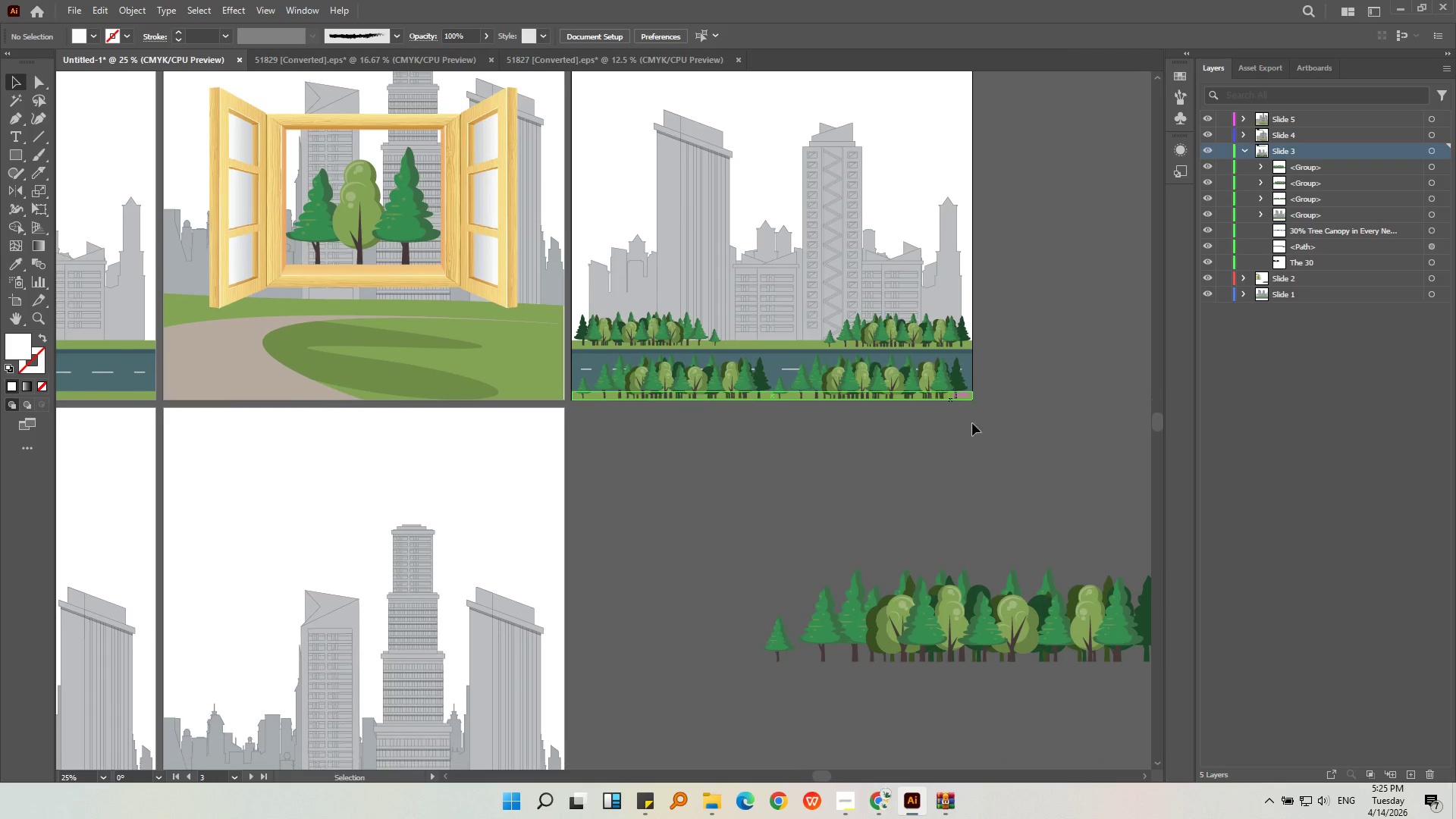 
left_click([997, 476])
 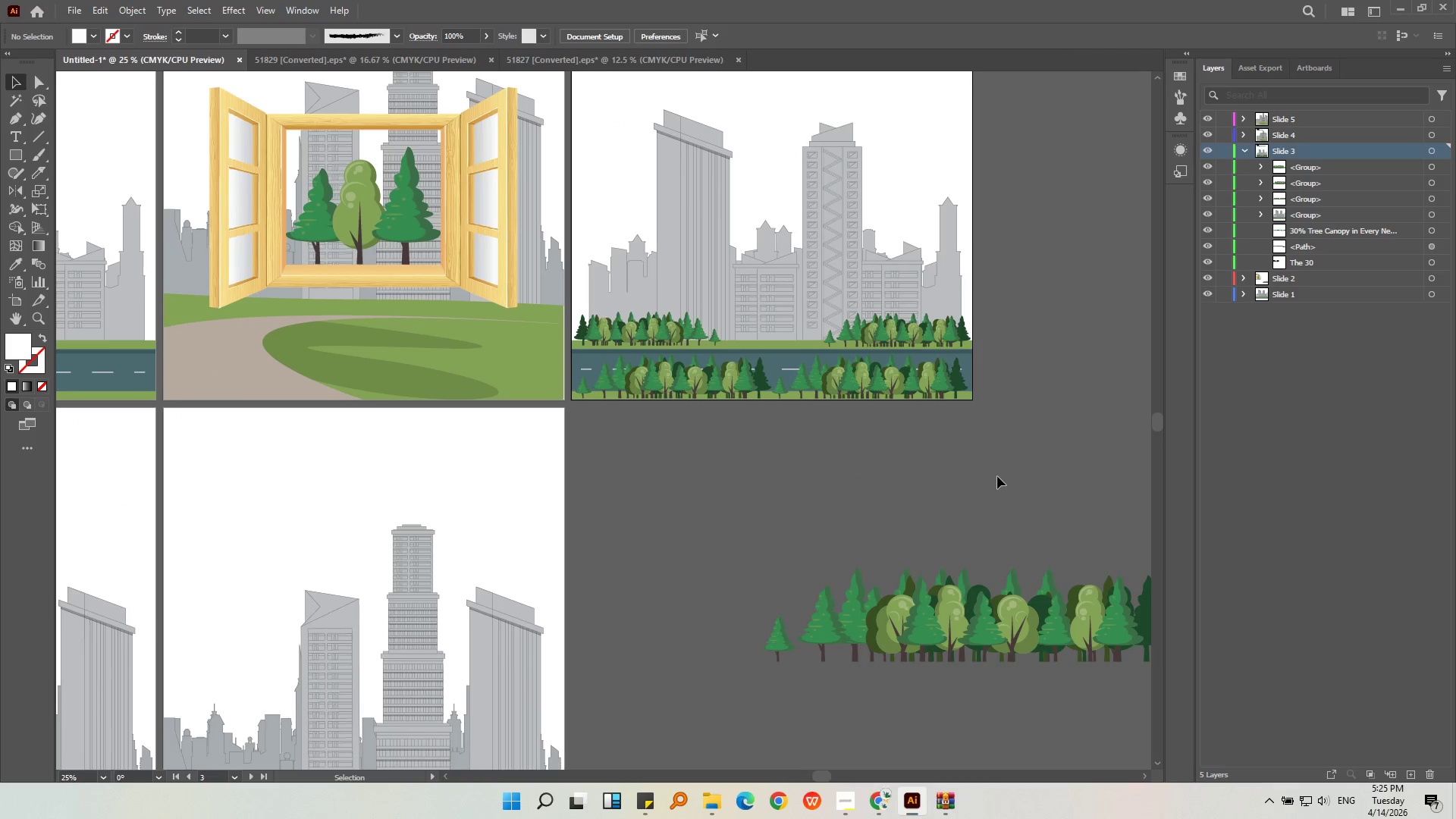 
key(Alt+AltLeft)
 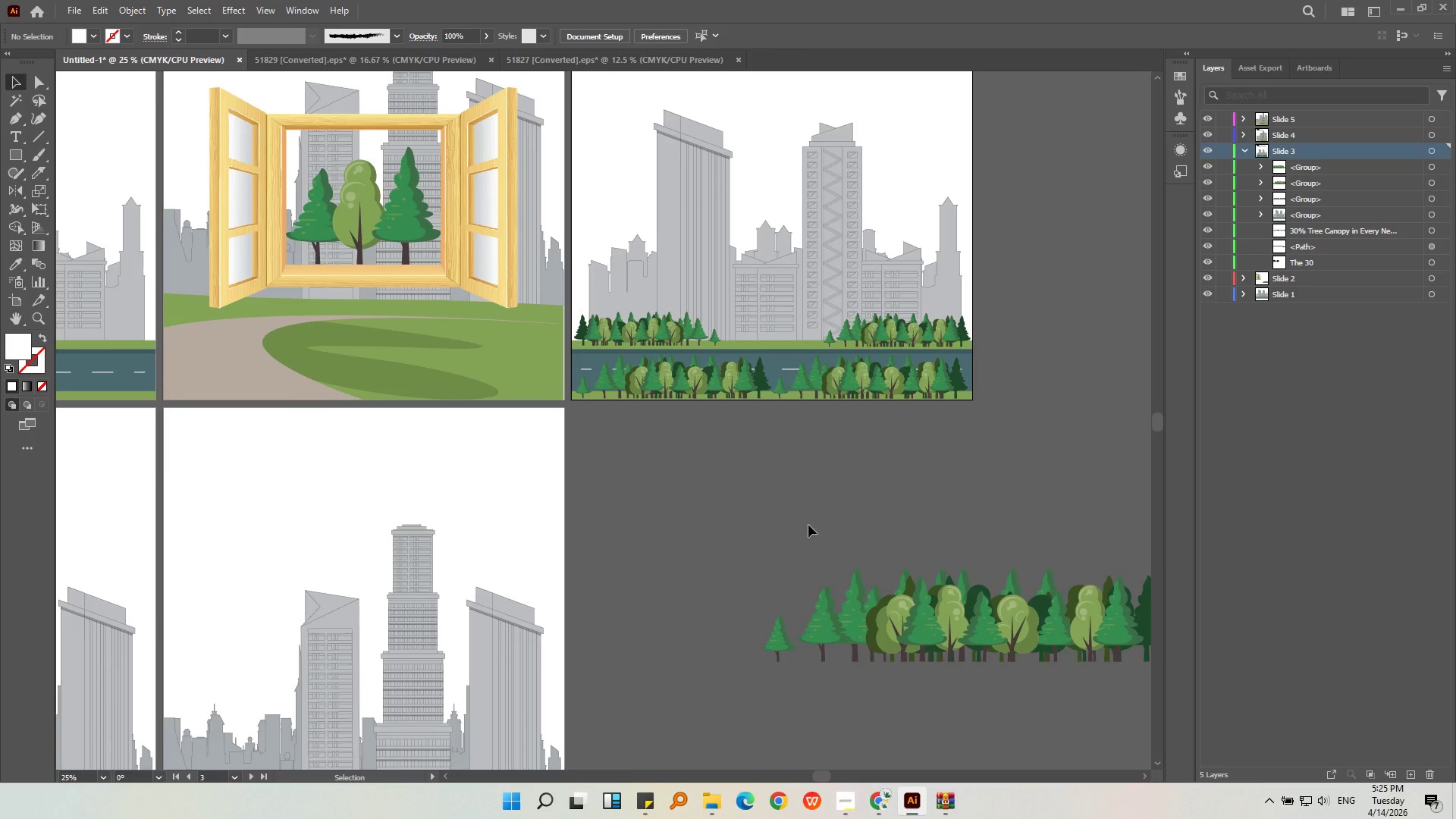 
scroll: coordinate [767, 522], scroll_direction: down, amount: 1.0
 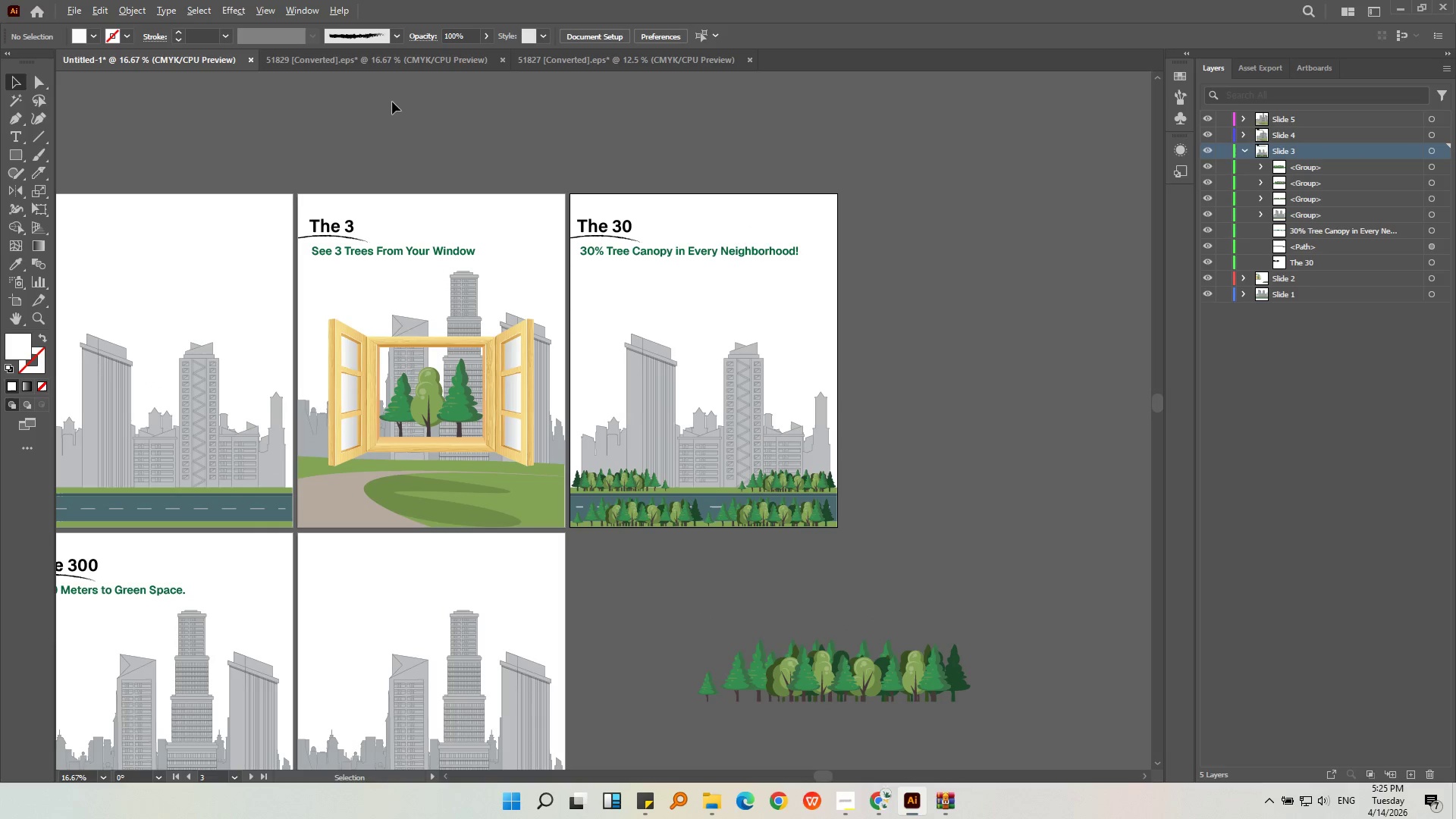 
double_click([366, 62])
 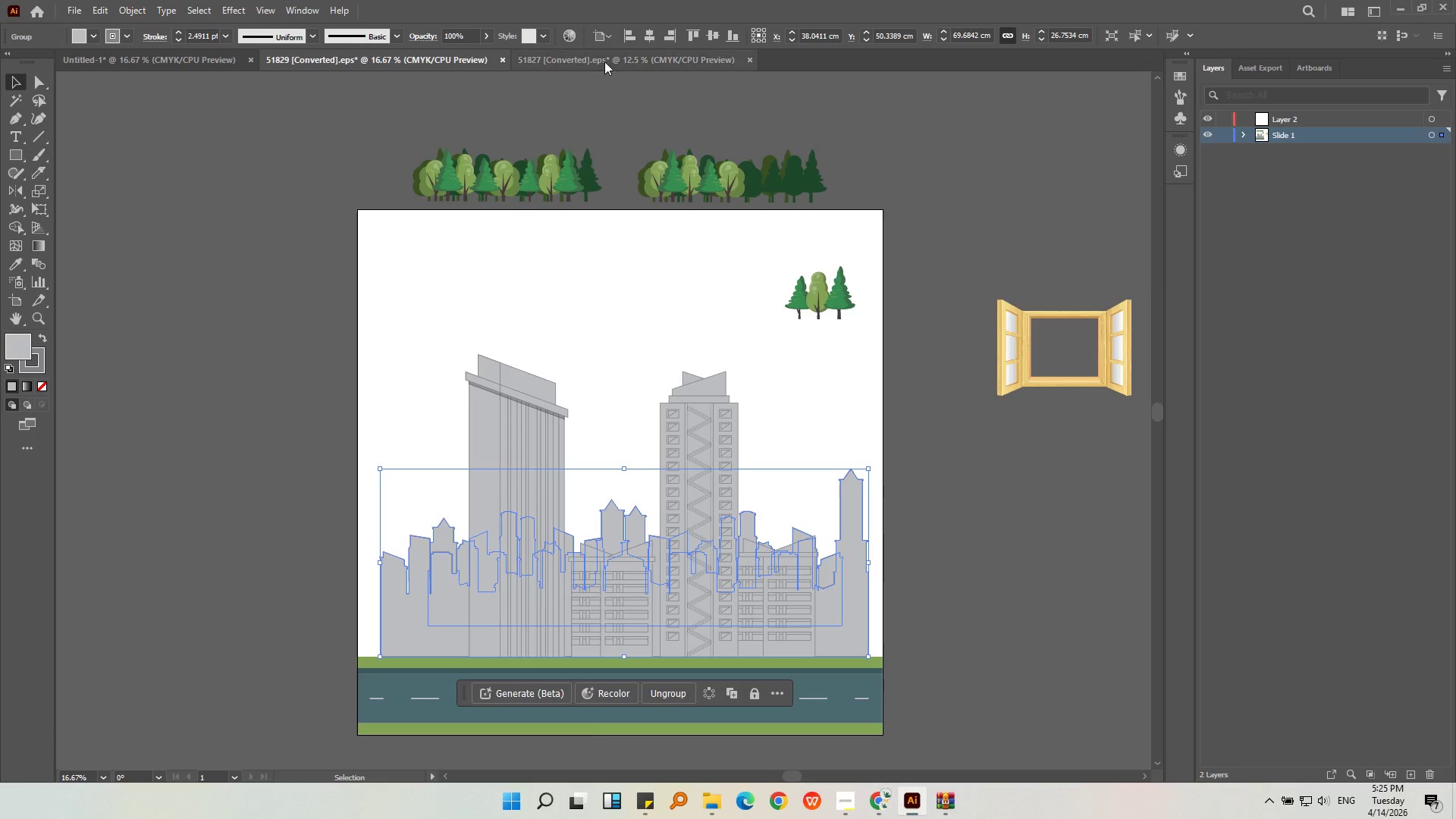 
left_click([610, 52])
 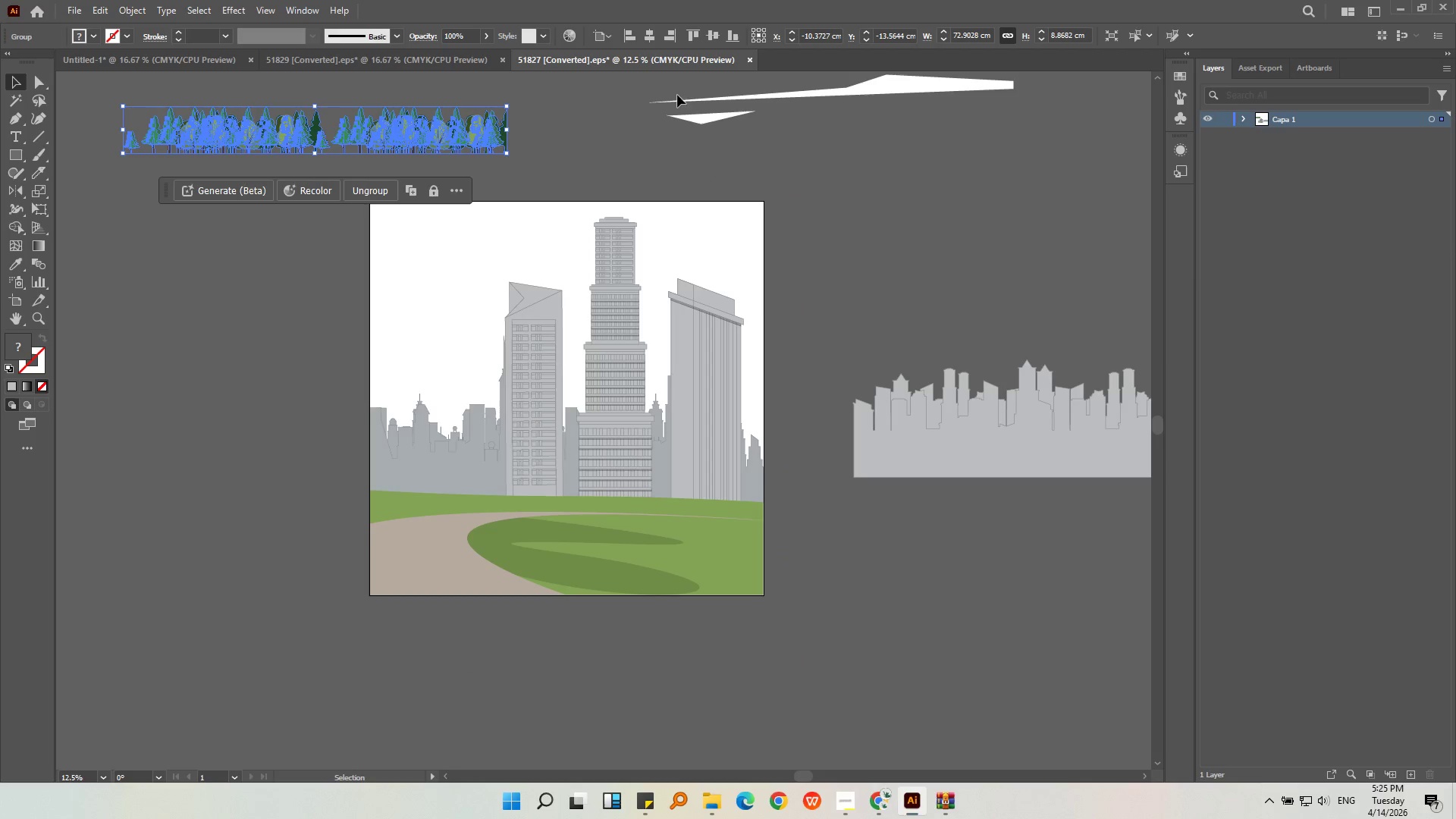 
left_click([839, 190])
 